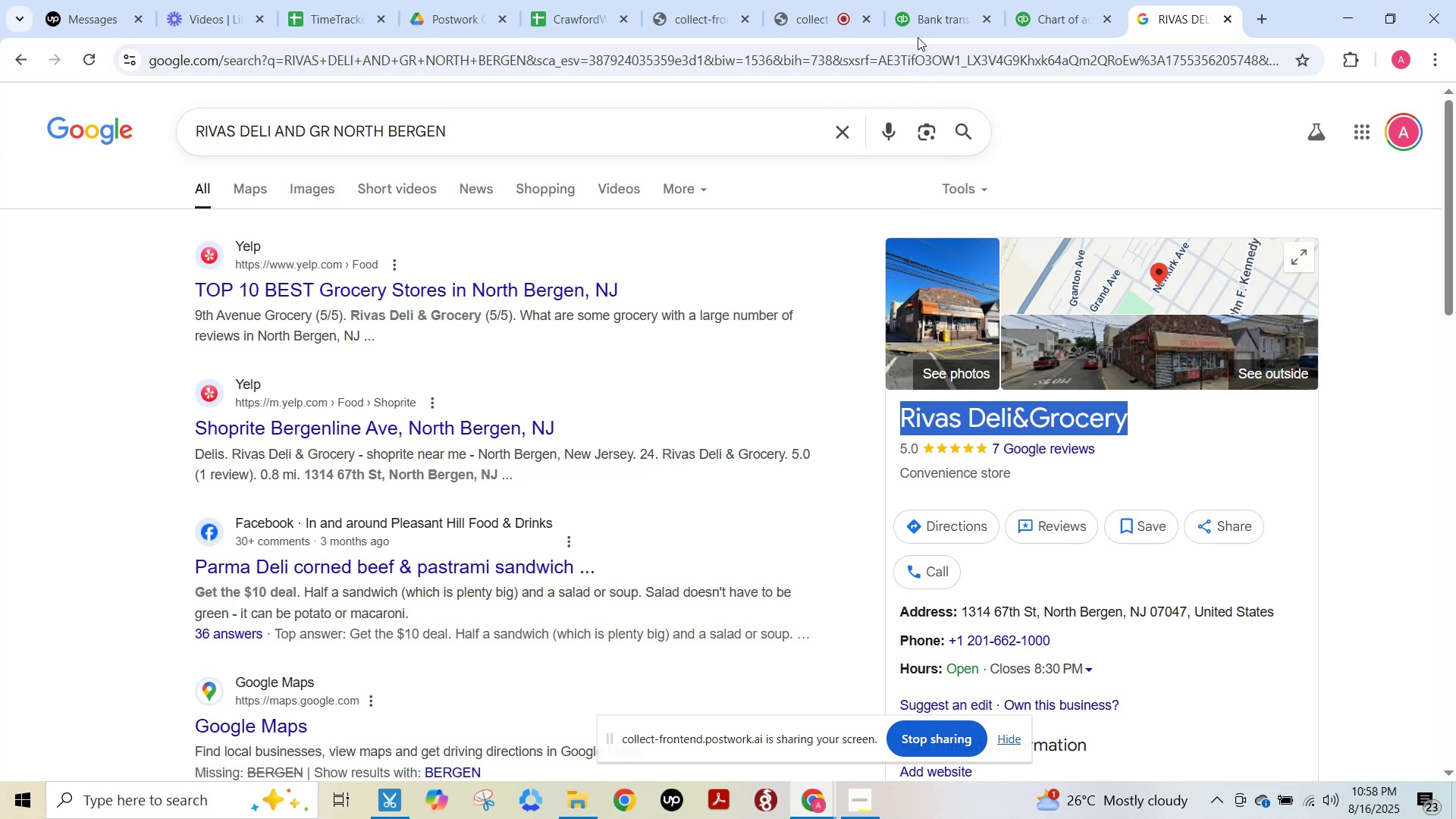 
left_click([921, 0])
 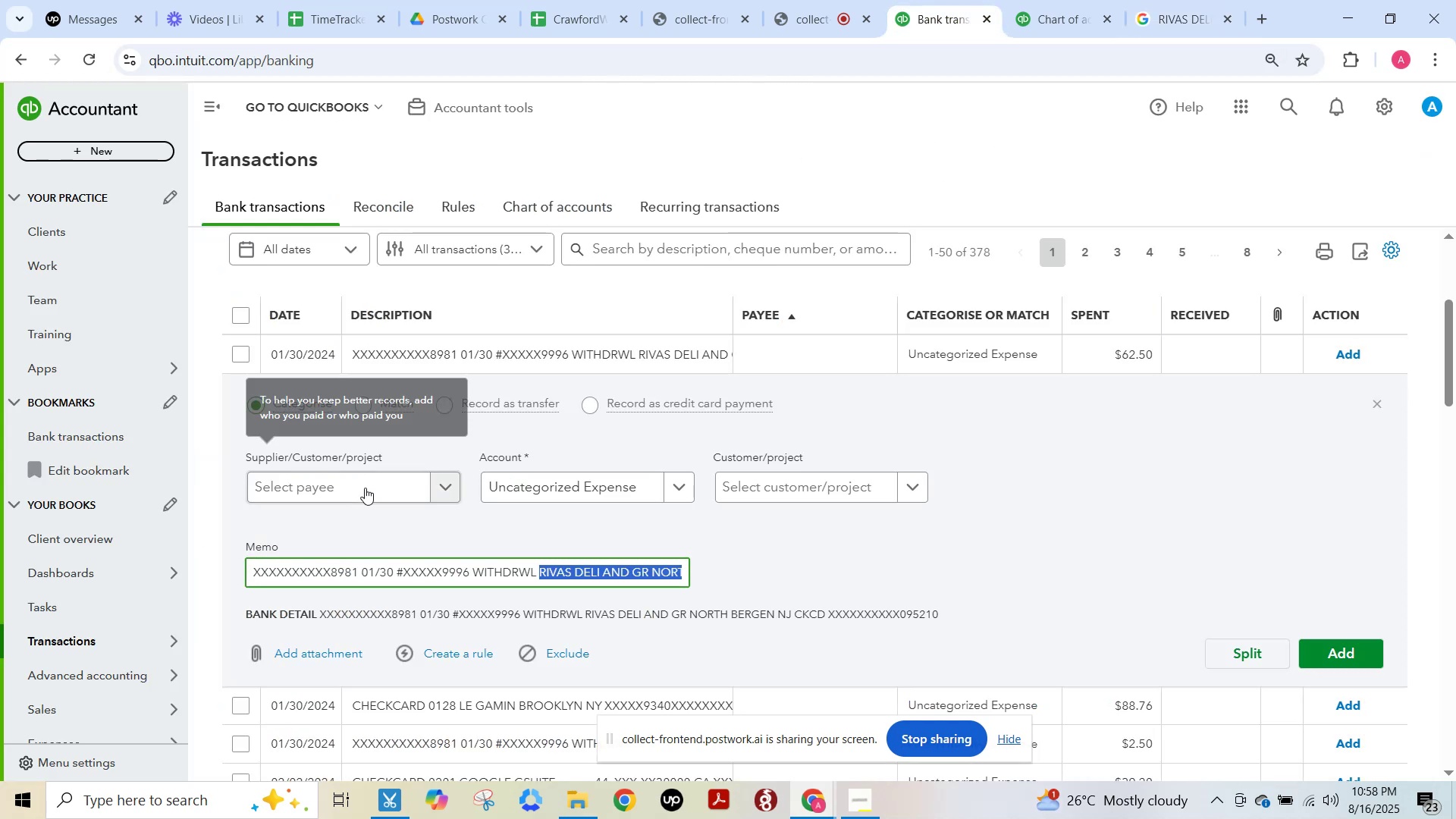 
left_click([365, 488])
 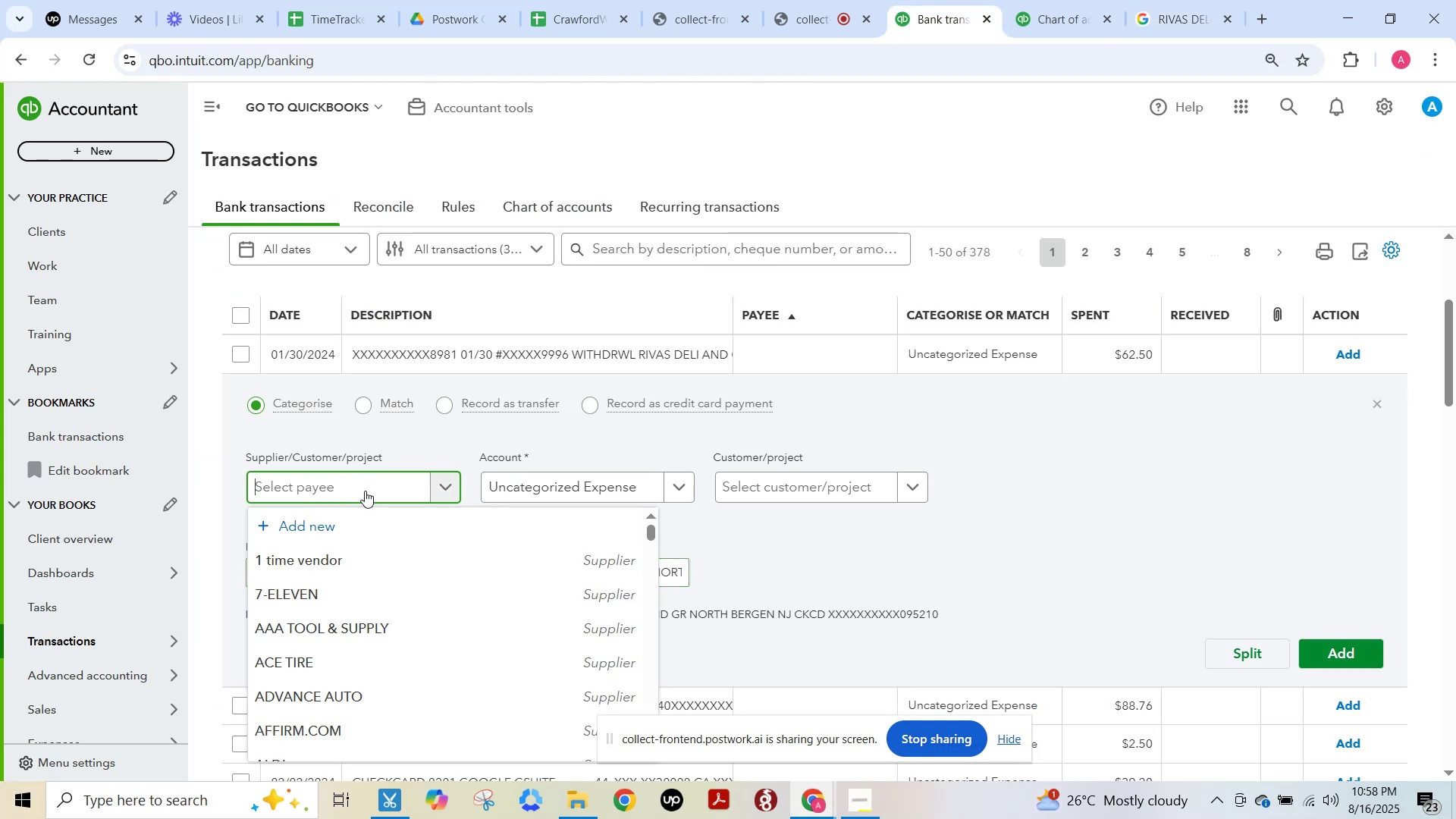 
key(Control+ControlLeft)
 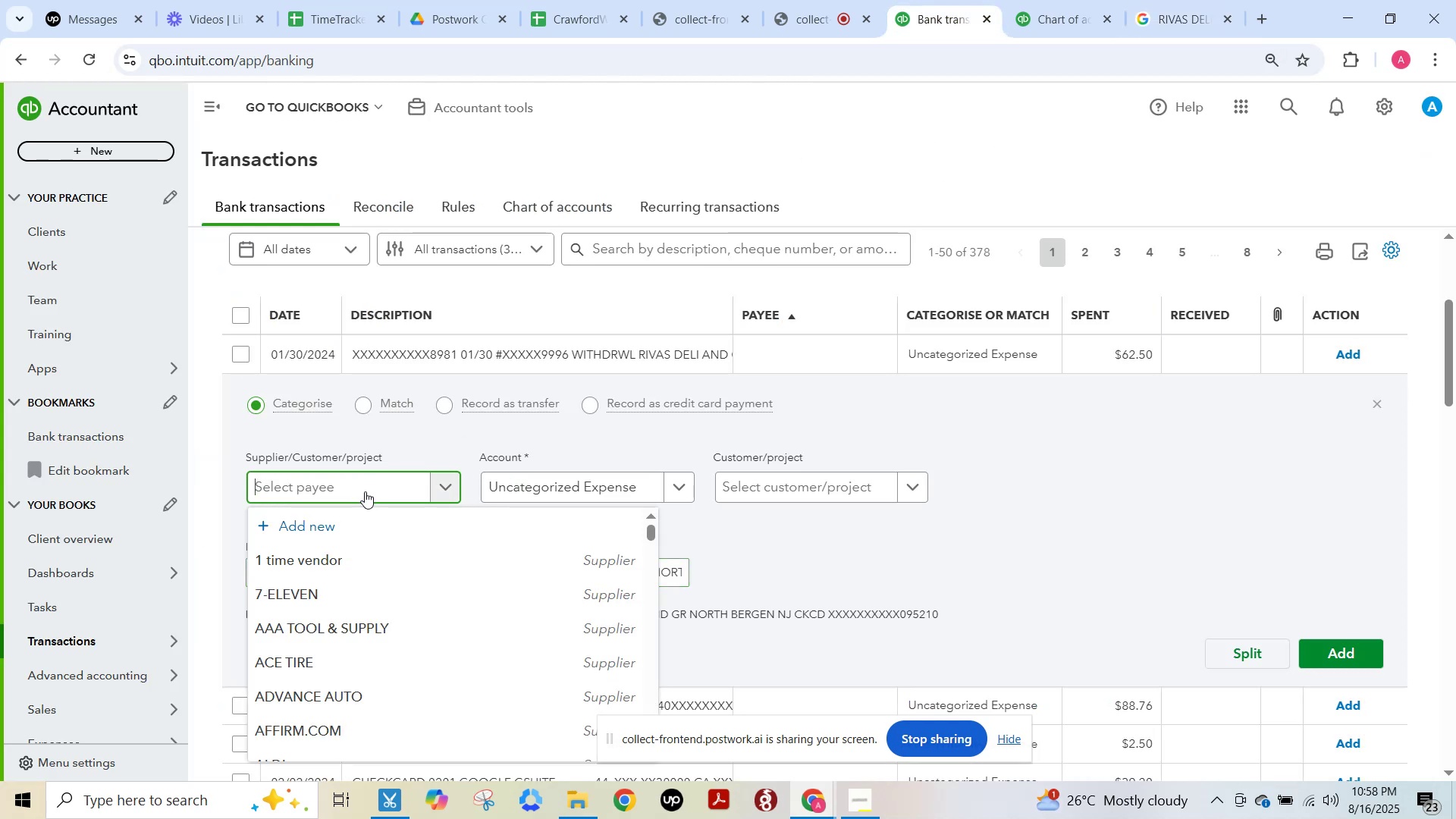 
key(Control+V)
 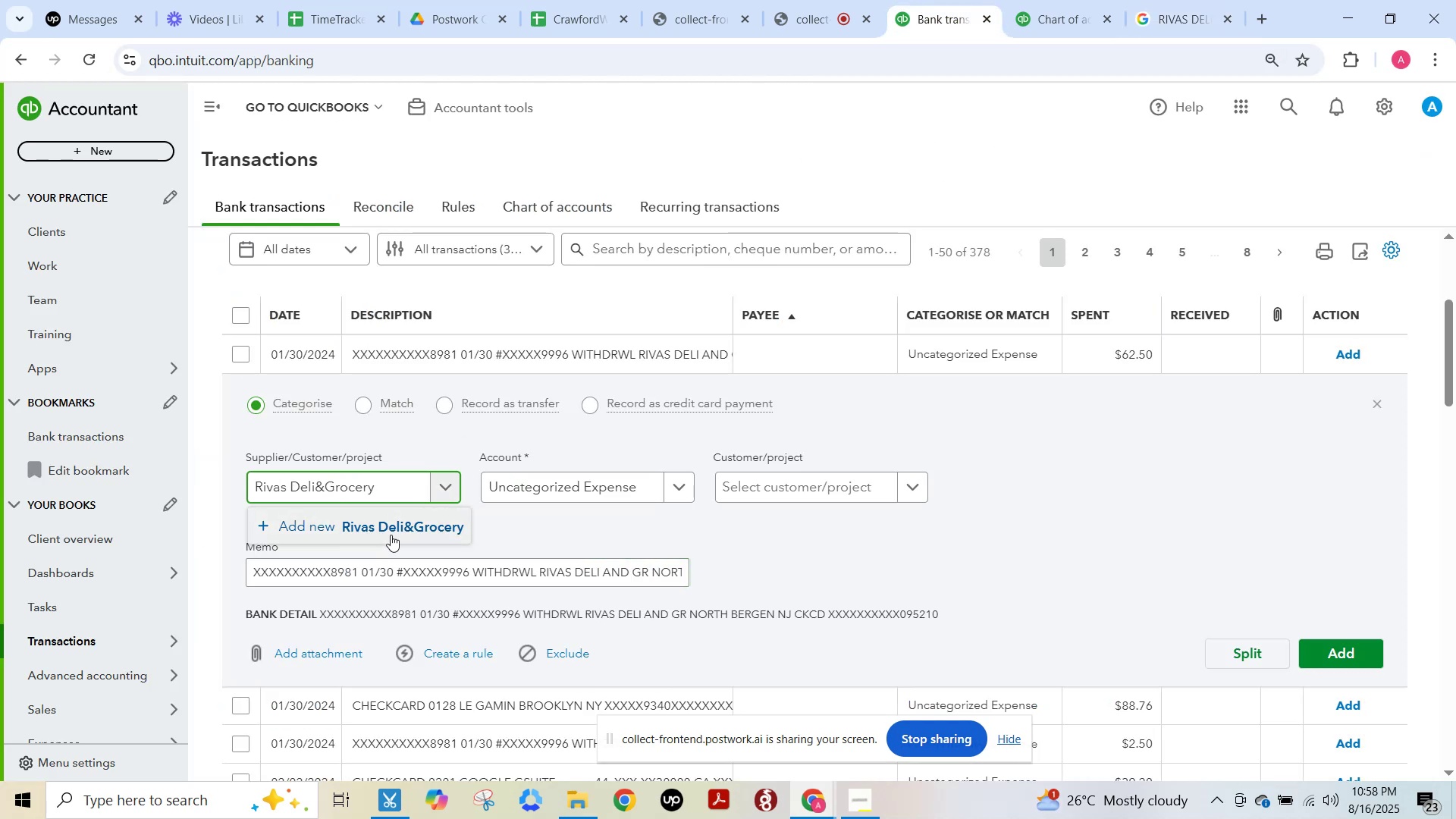 
left_click([391, 532])
 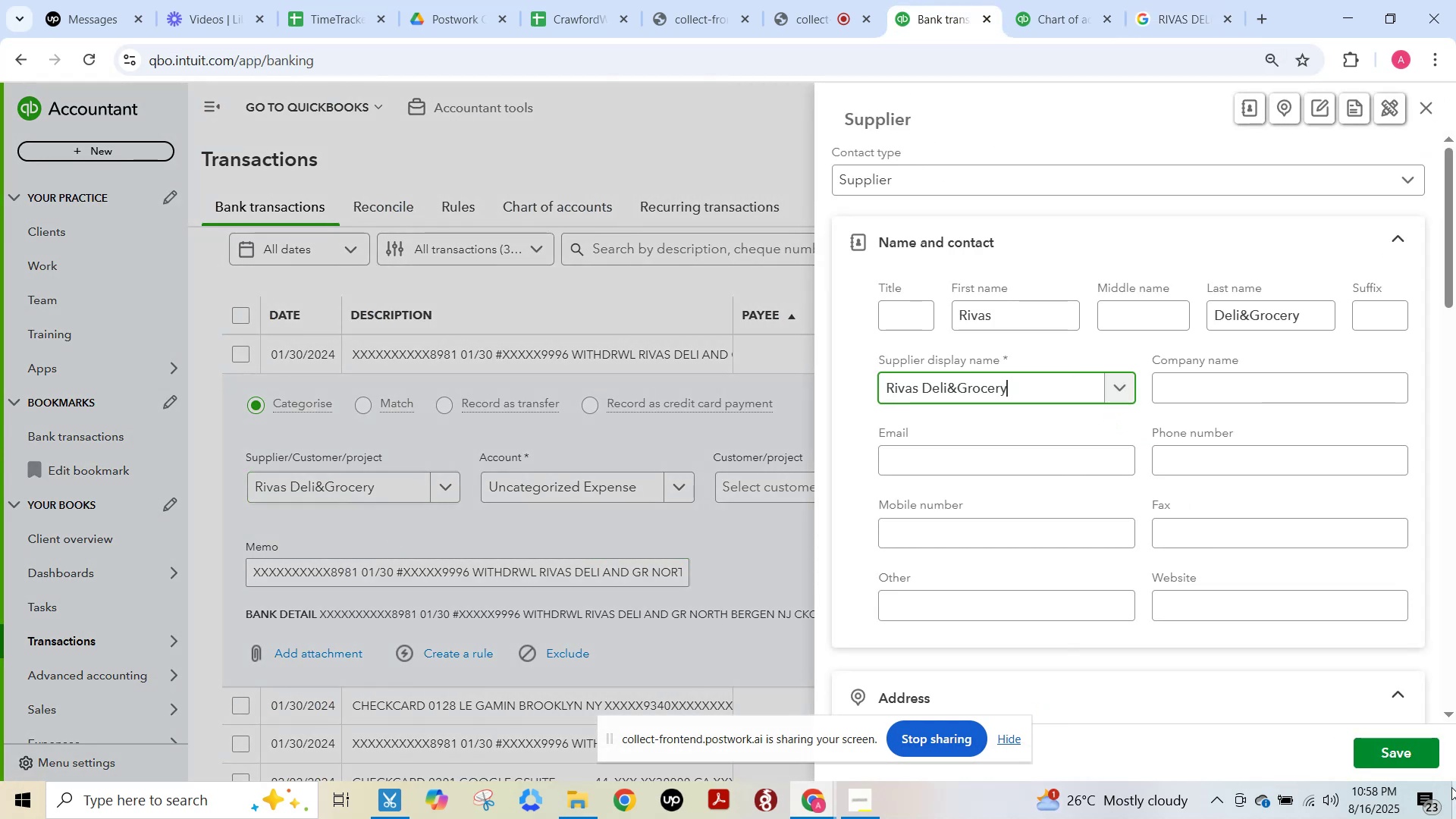 
key(F15)
 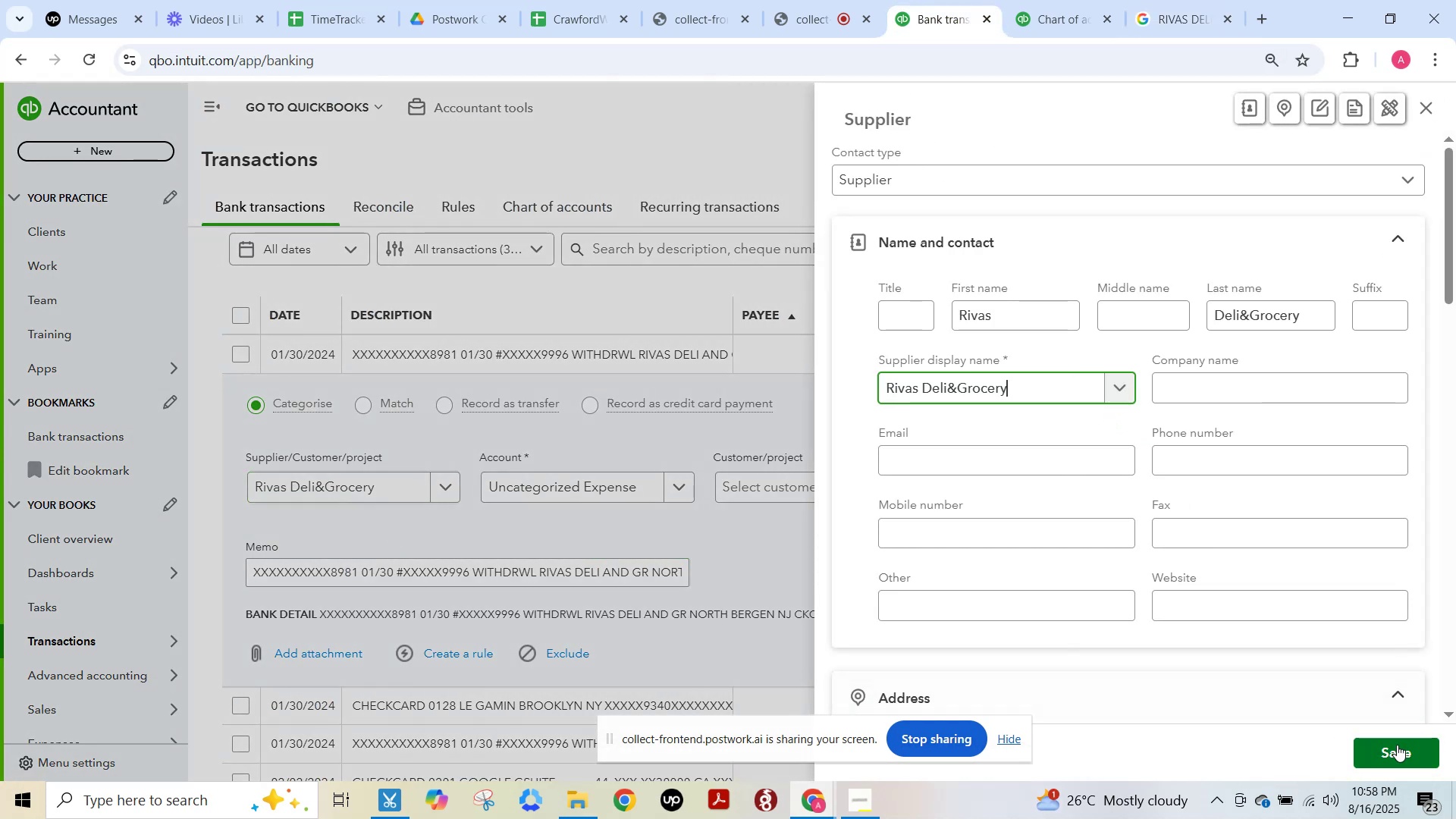 
left_click([1396, 754])
 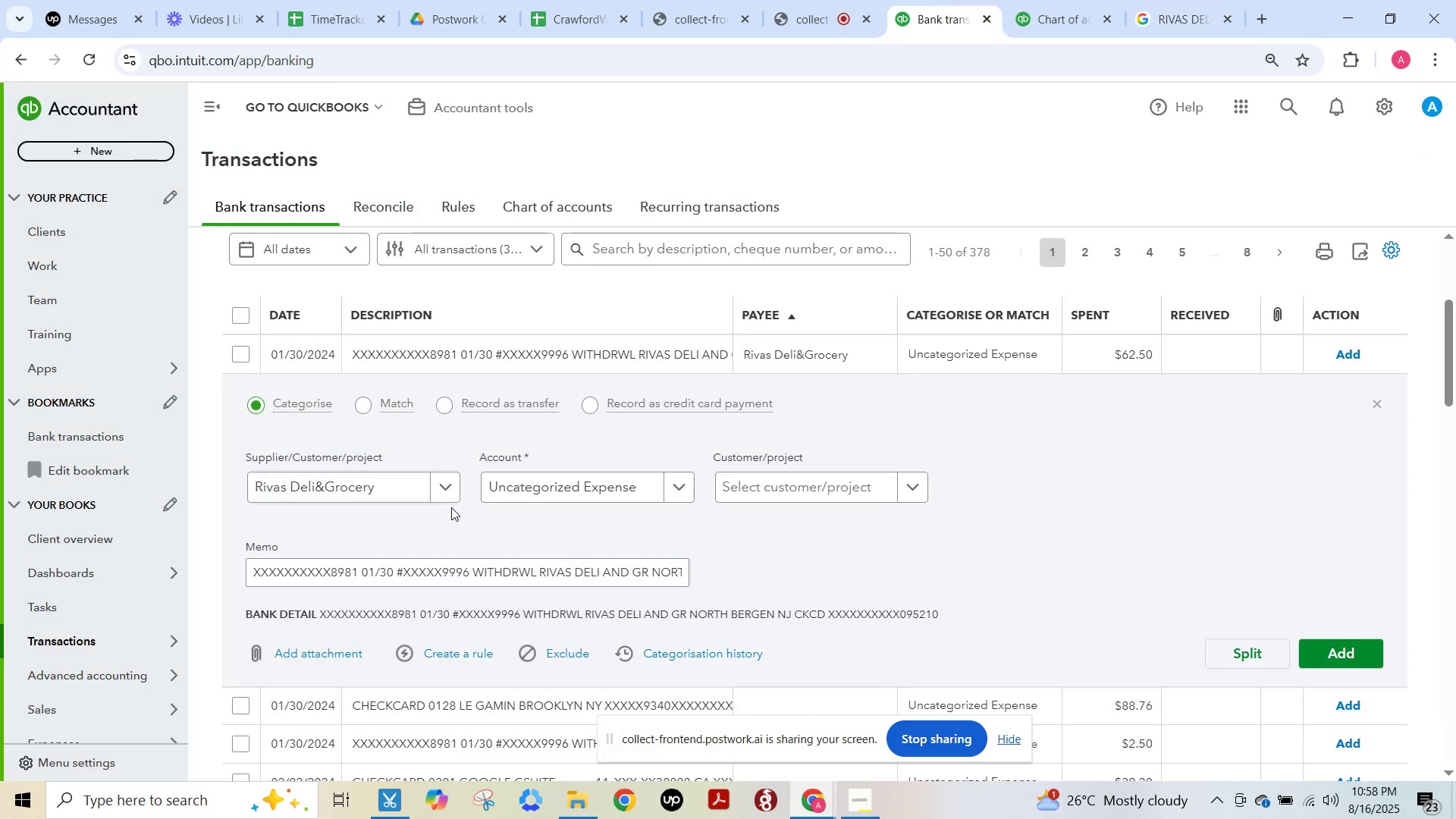 
left_click([519, 487])
 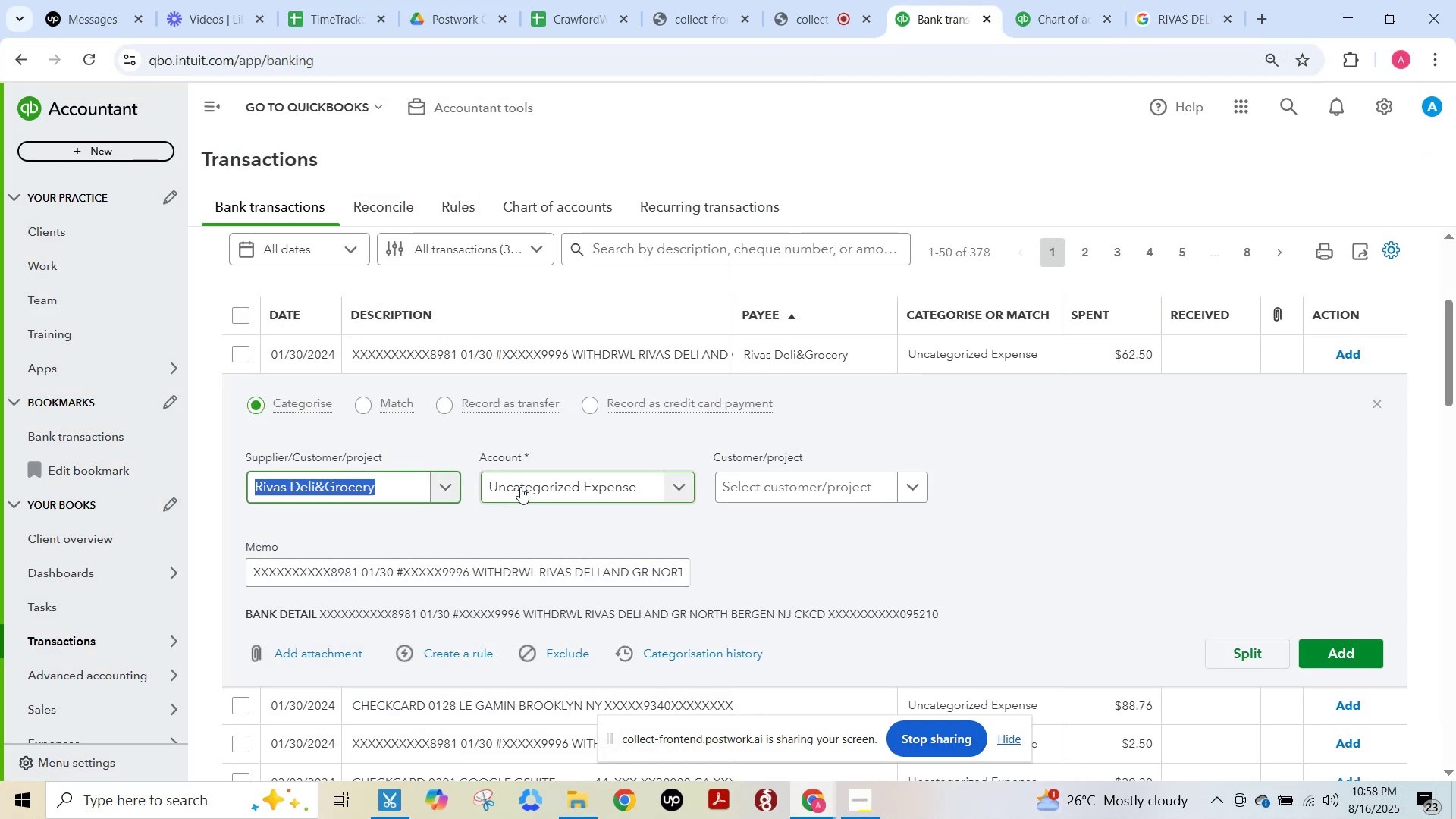 
type(cra)
 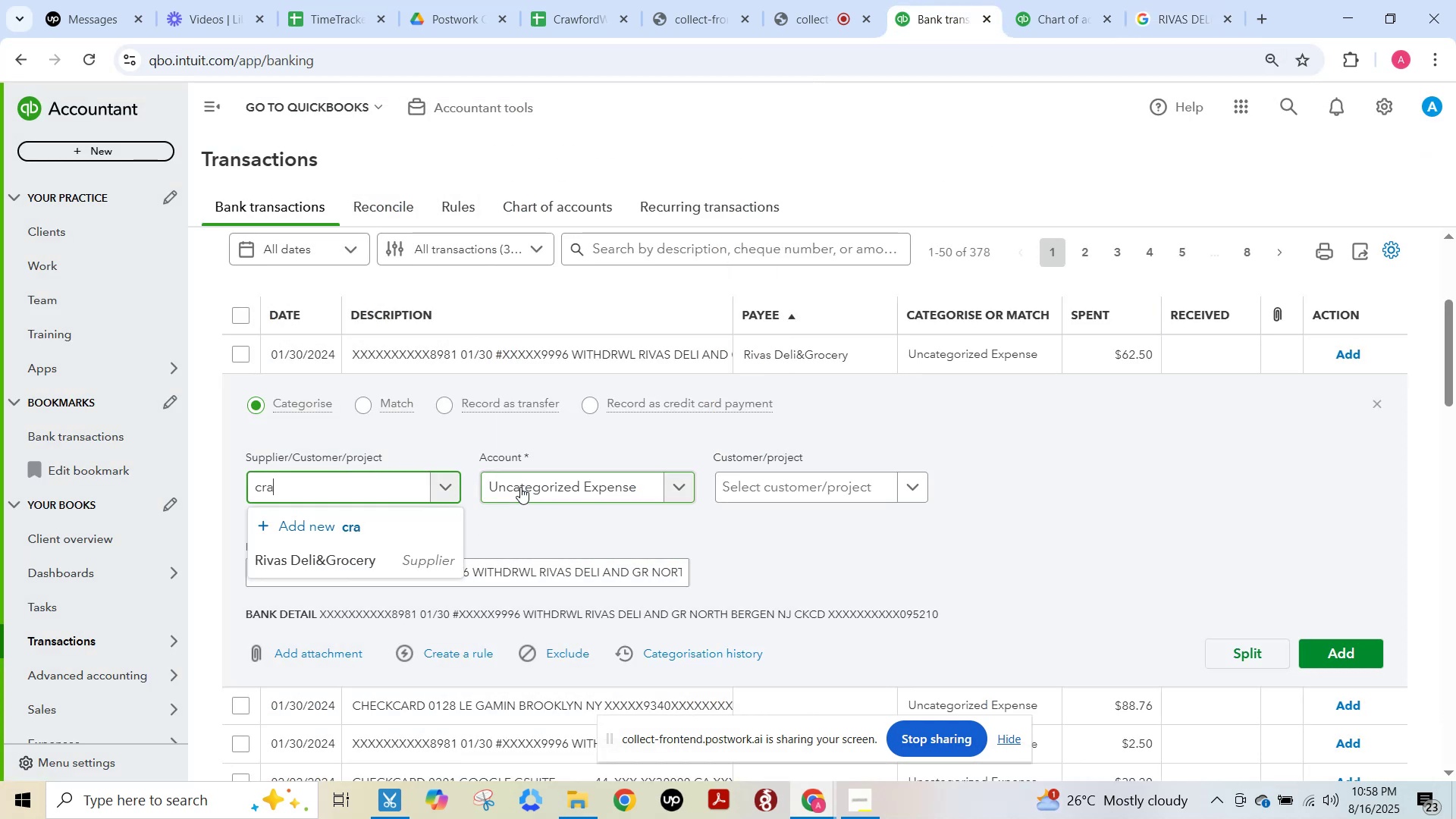 
hold_key(key=ControlLeft, duration=0.54)
 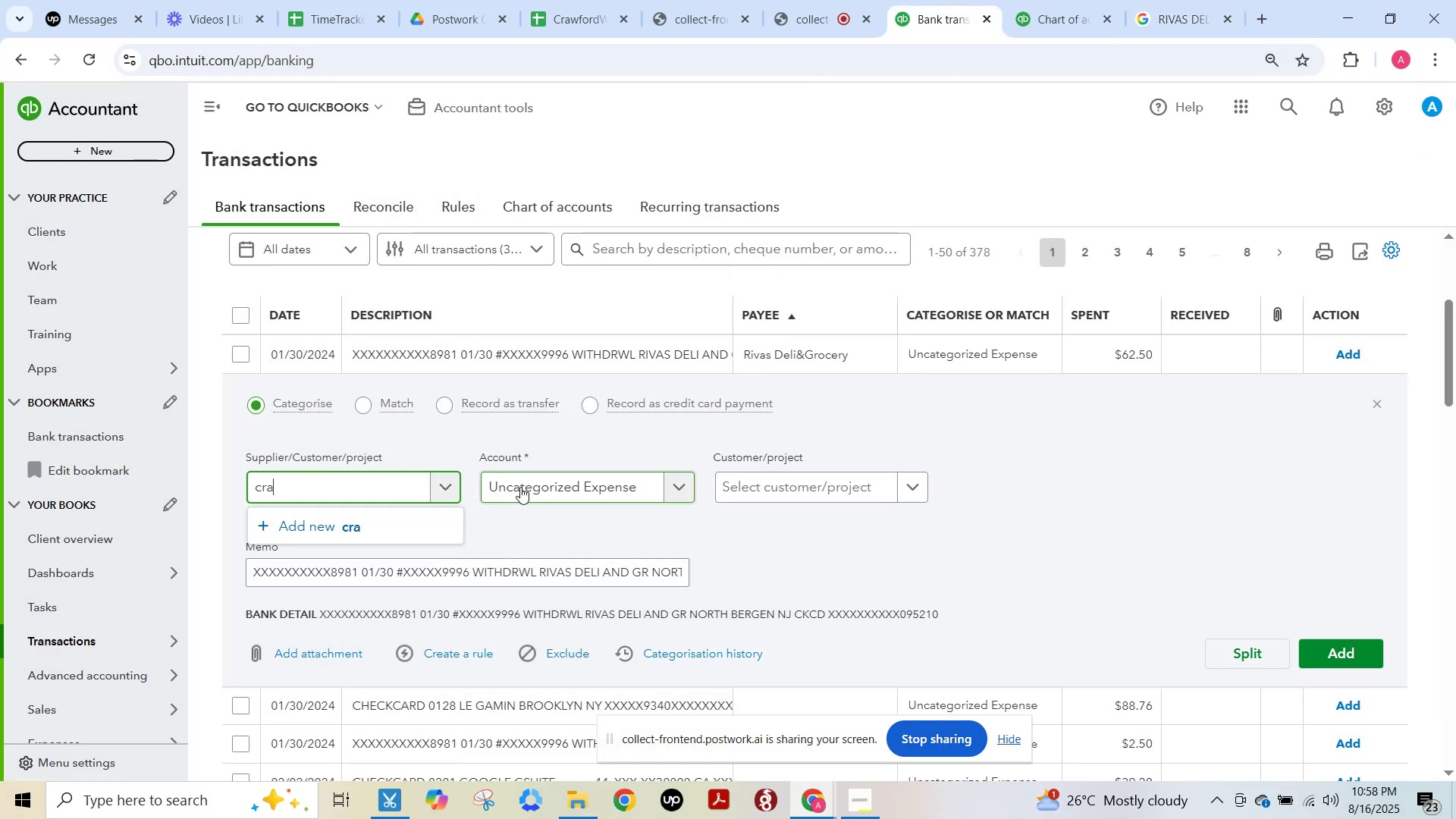 
key(Control+ControlLeft)
 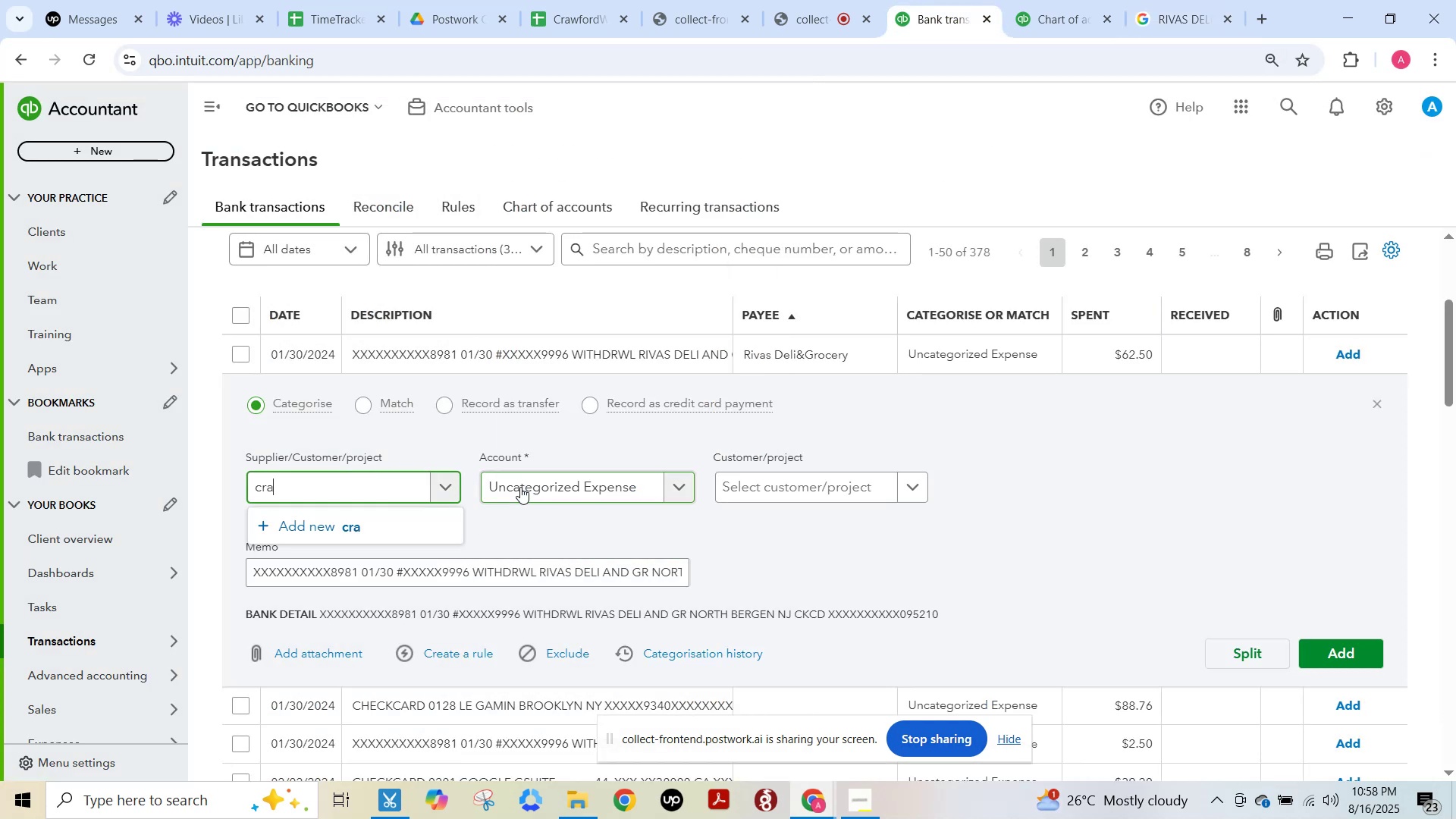 
key(Control+A)
 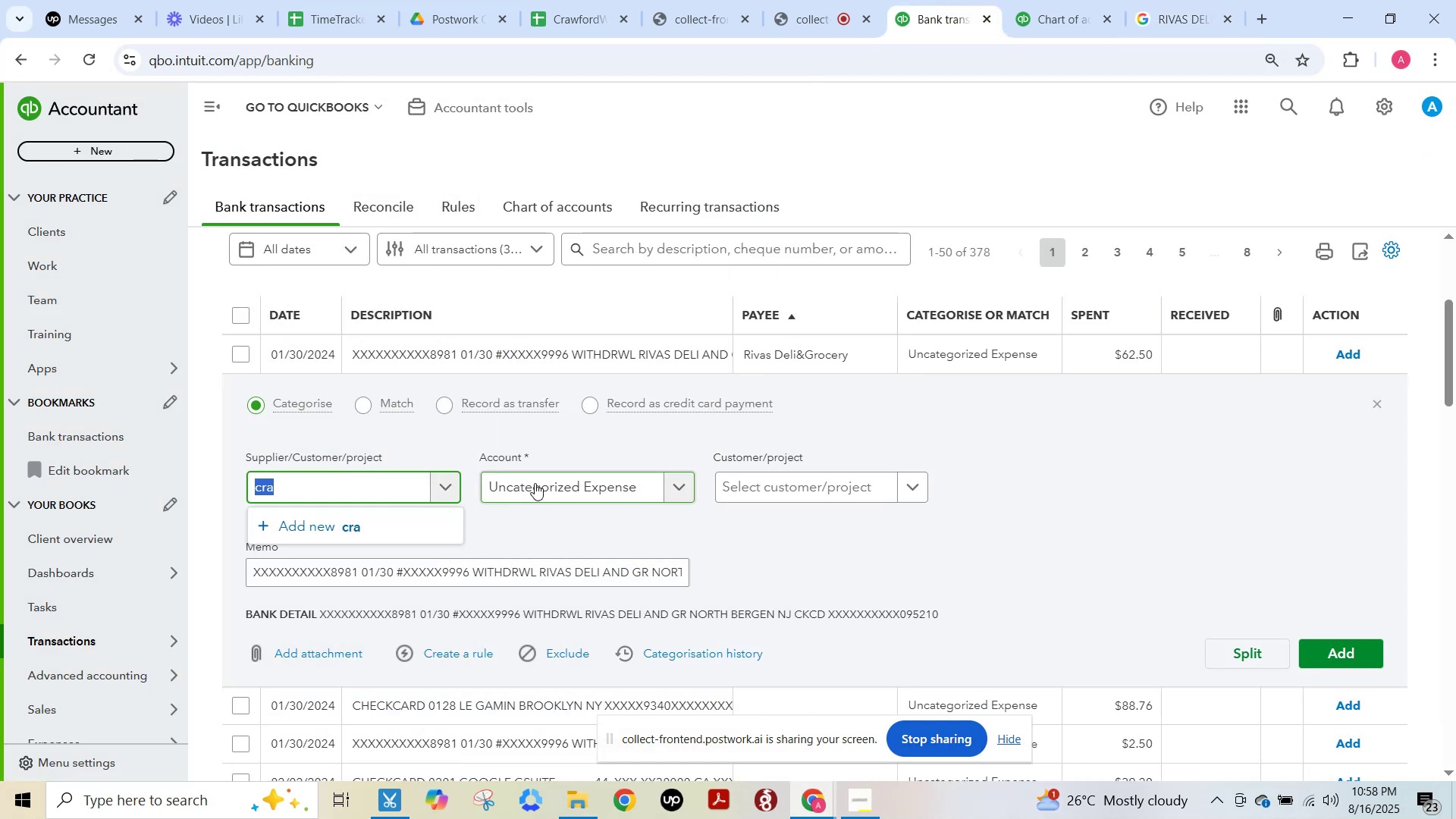 
key(Backspace)
 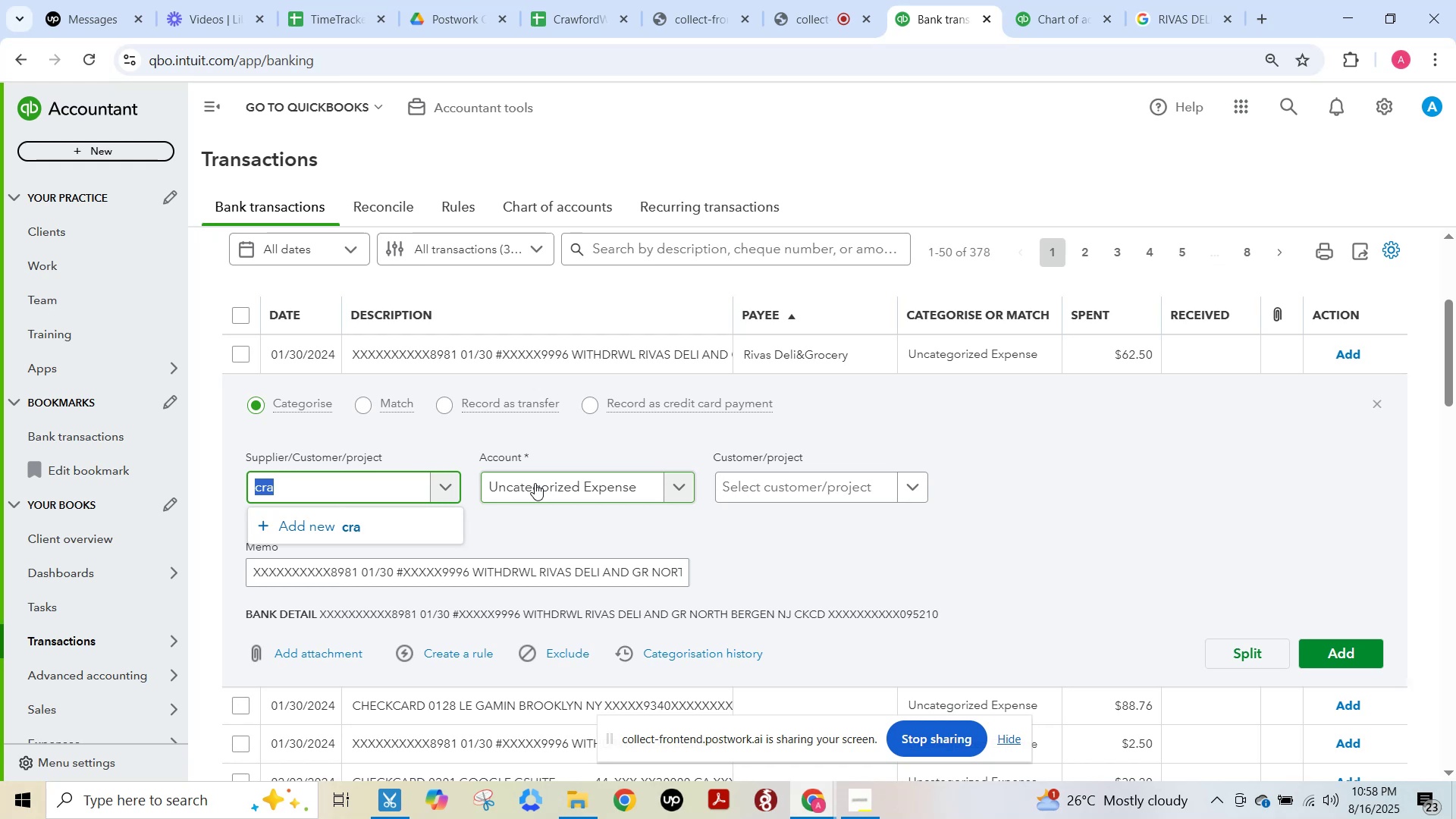 
key(Control+ControlLeft)
 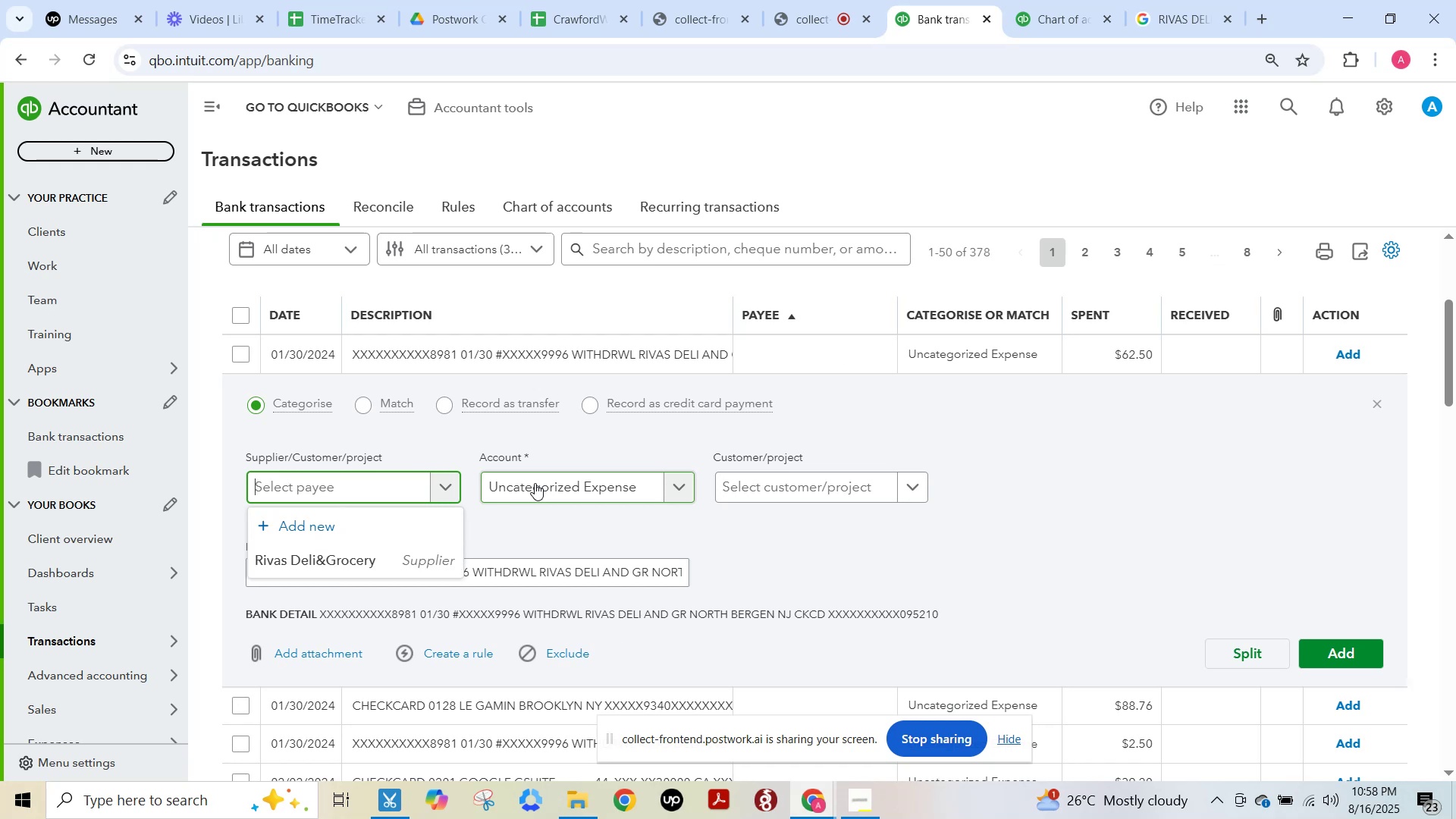 
key(Control+V)
 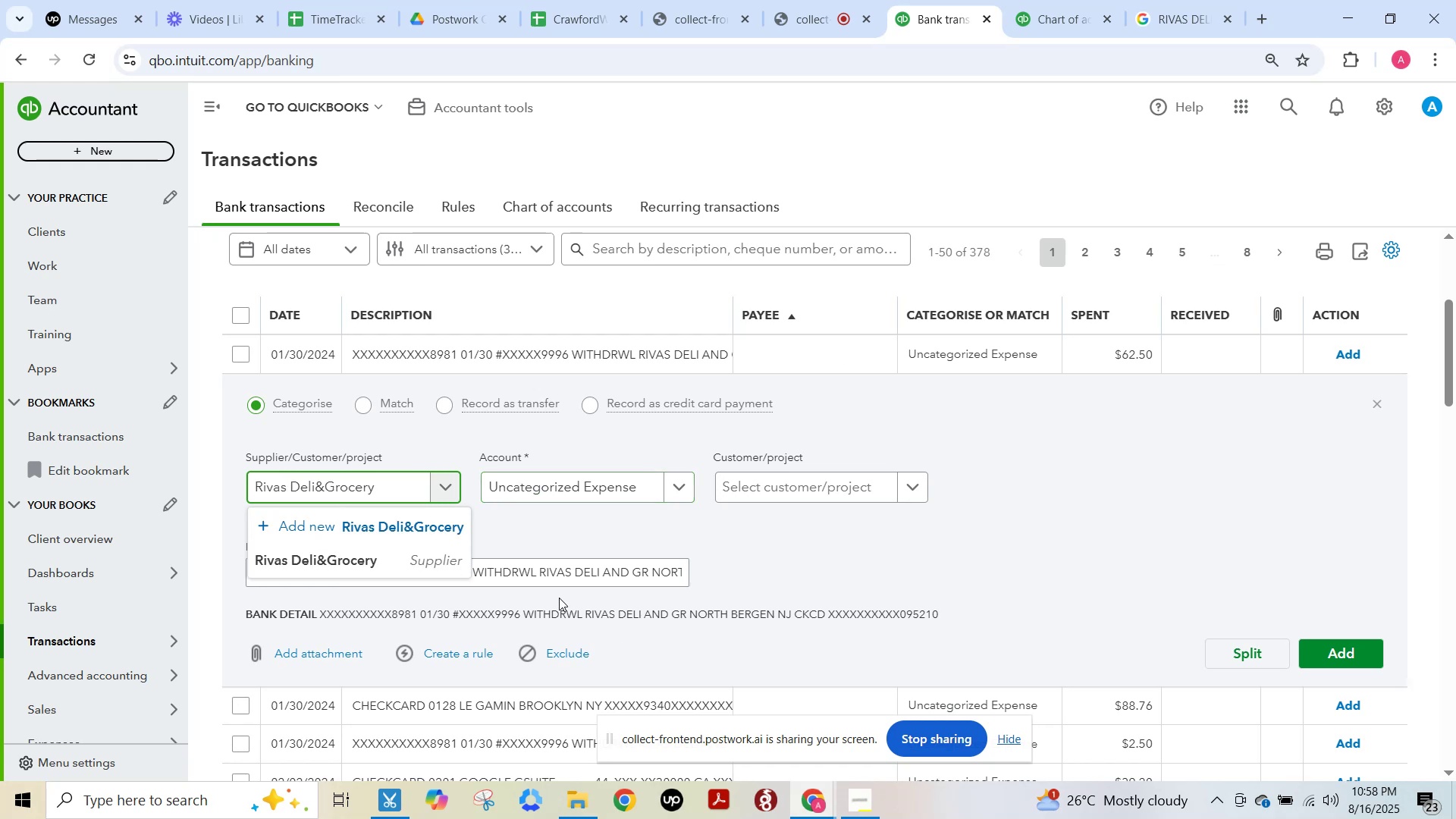 
left_click([413, 563])
 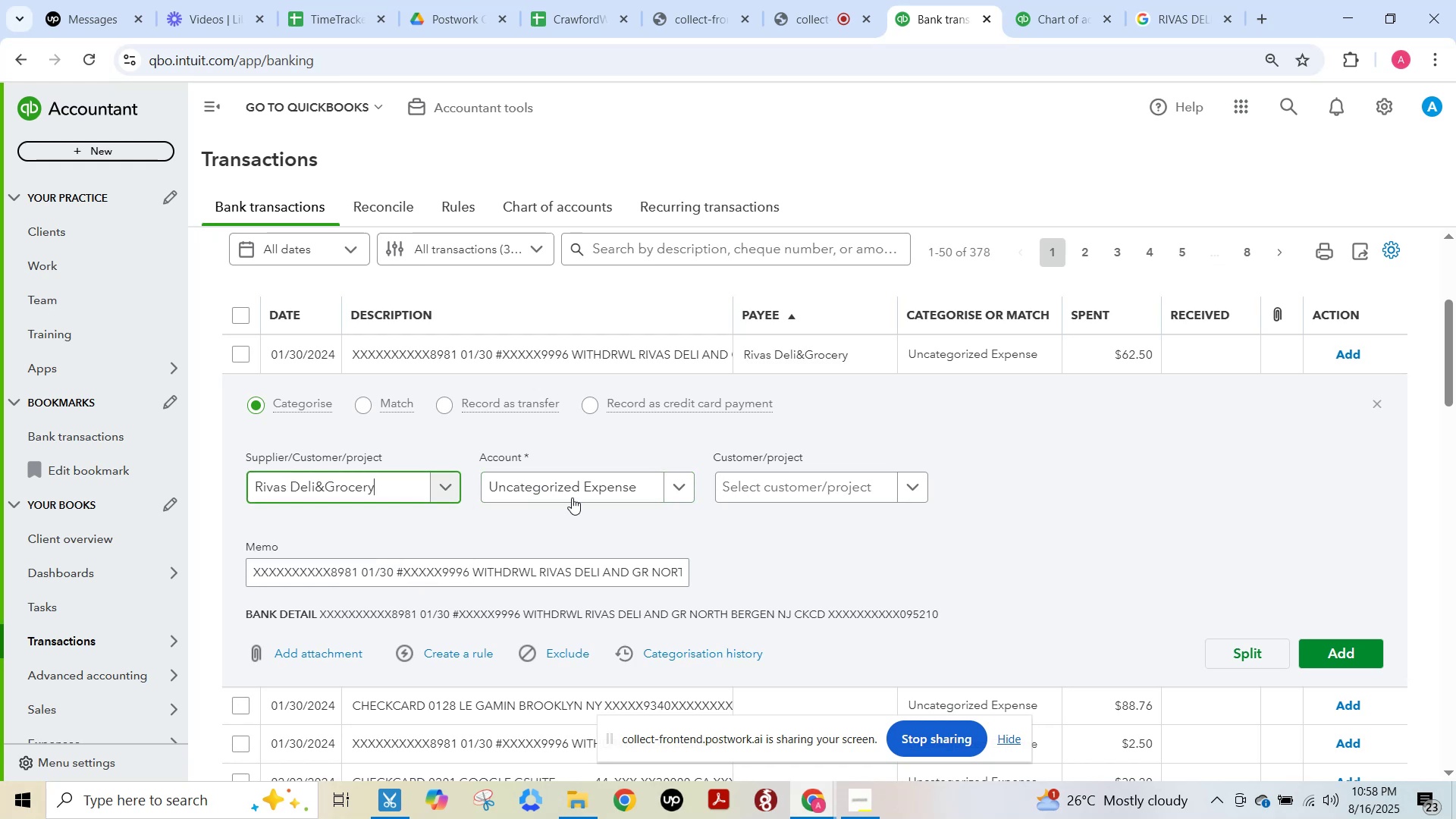 
left_click([571, 494])
 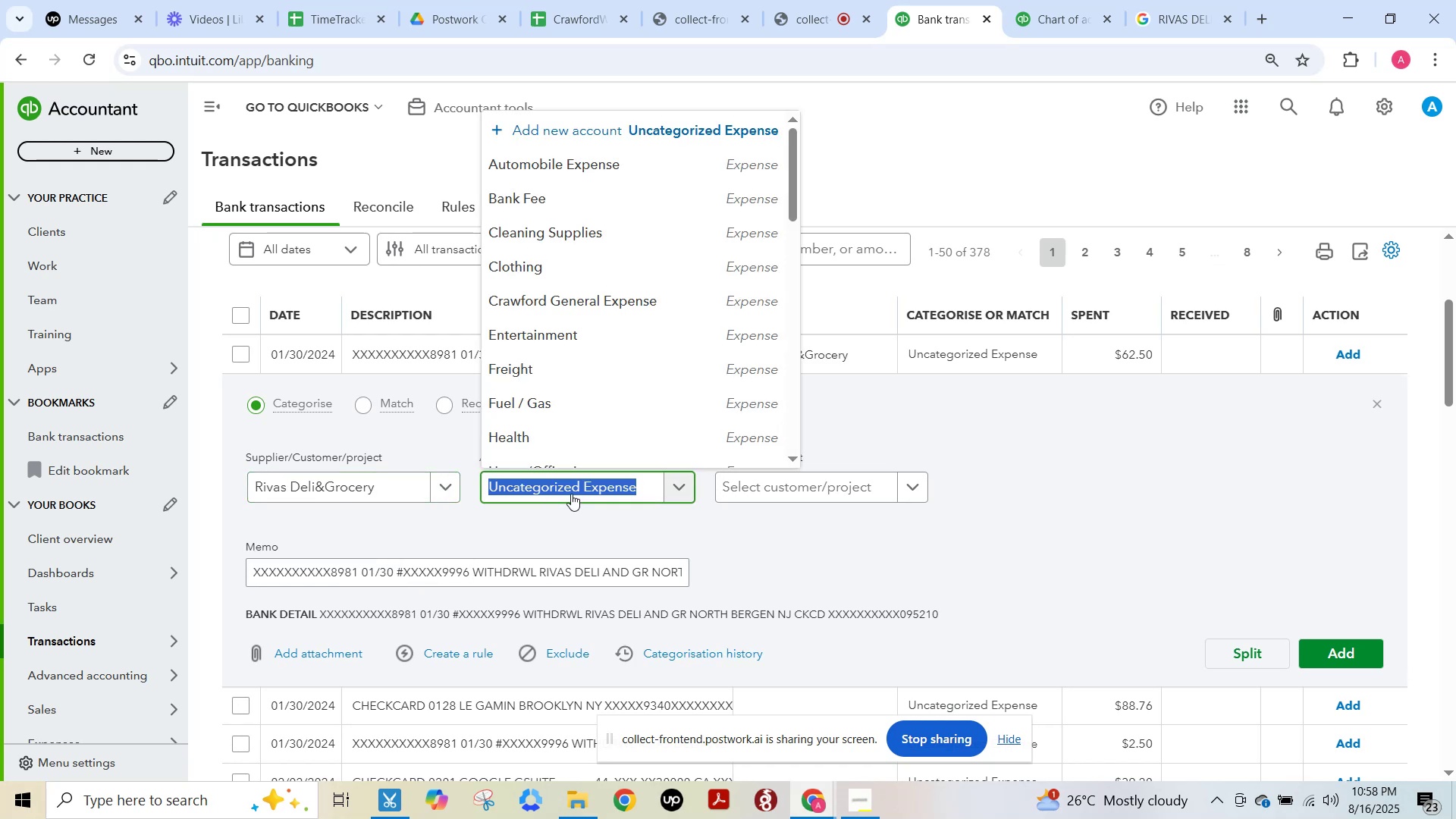 
type(craw)
 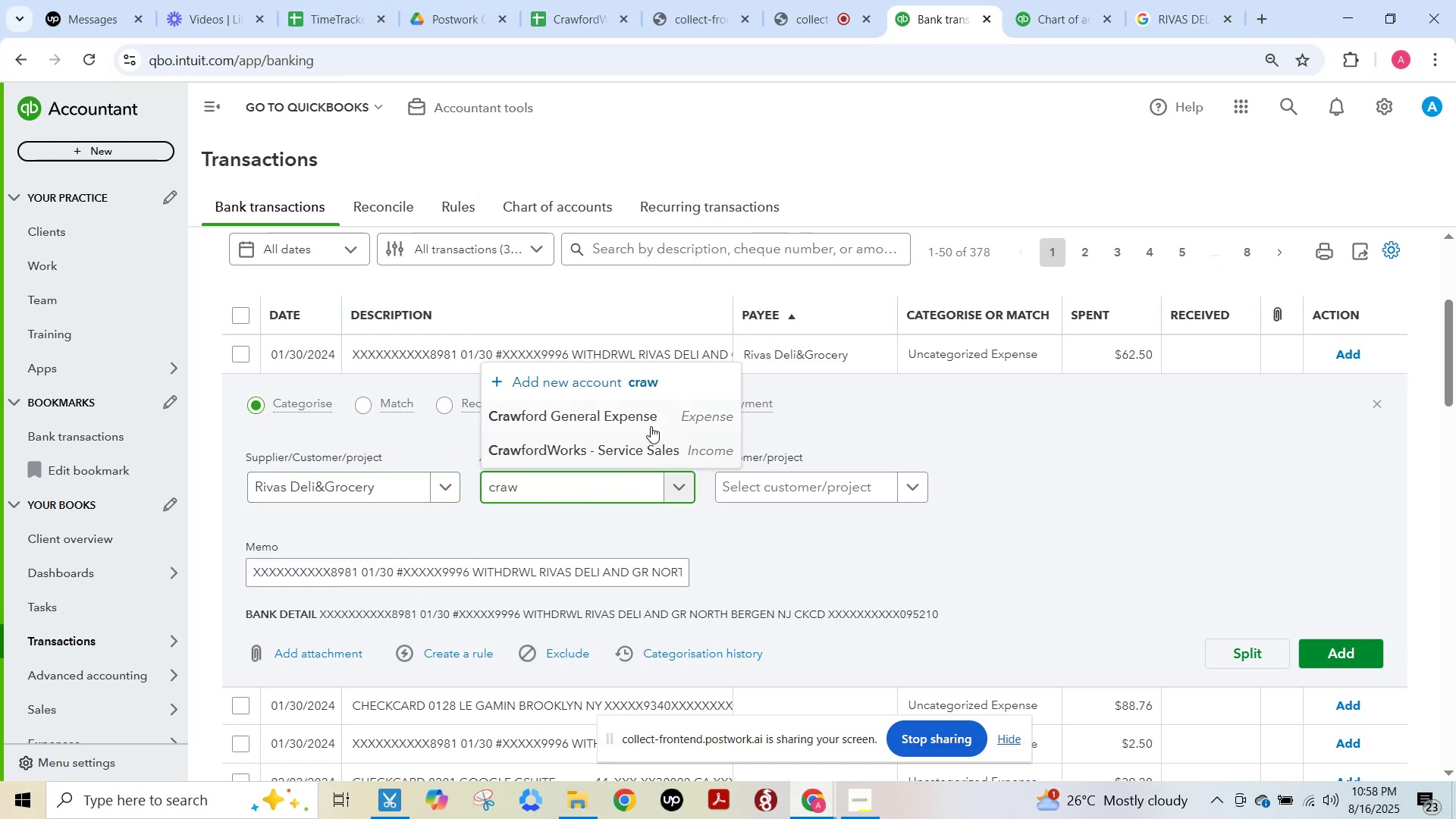 
left_click([651, 422])
 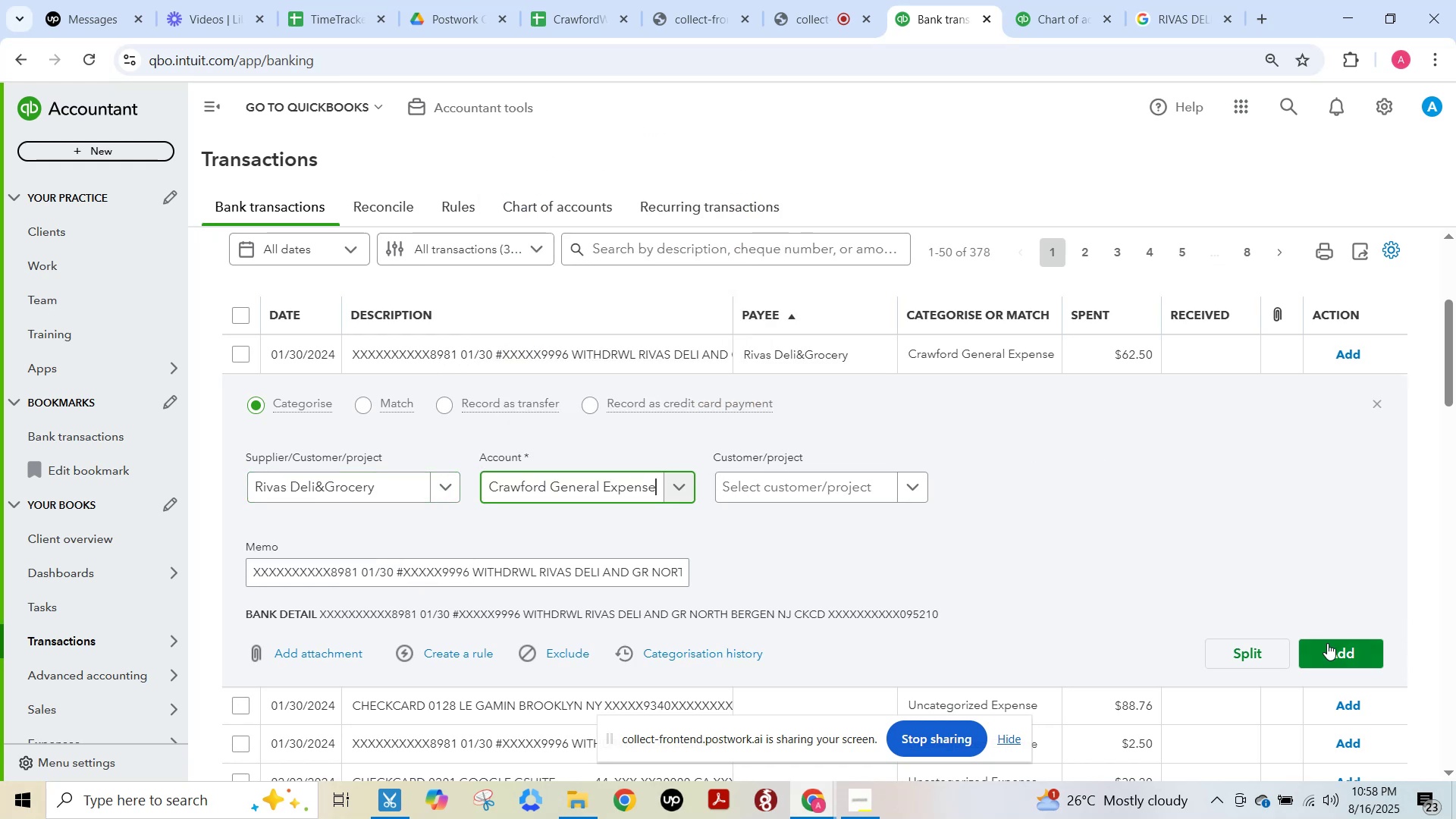 
left_click([1334, 648])
 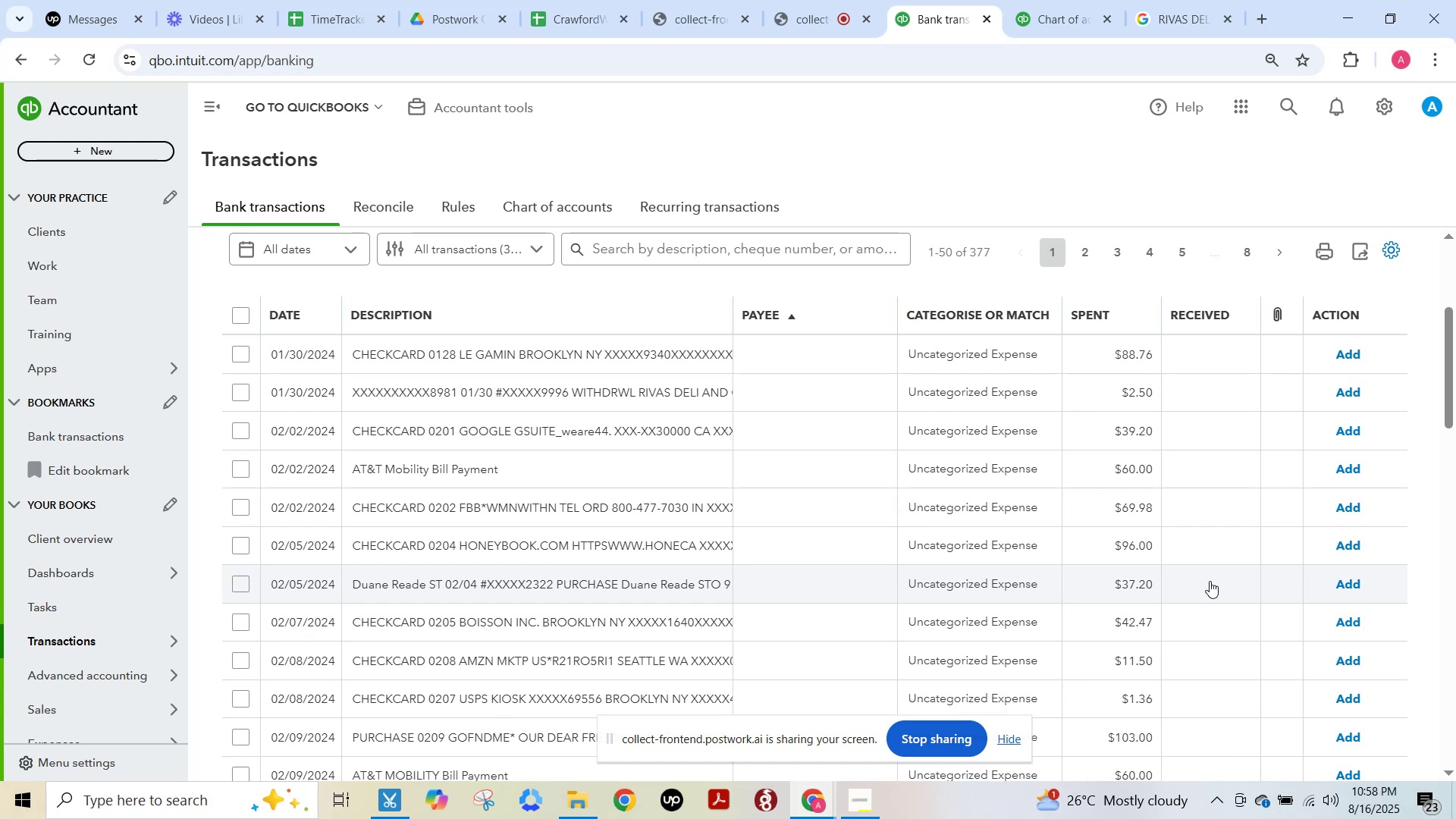 
wait(16.73)
 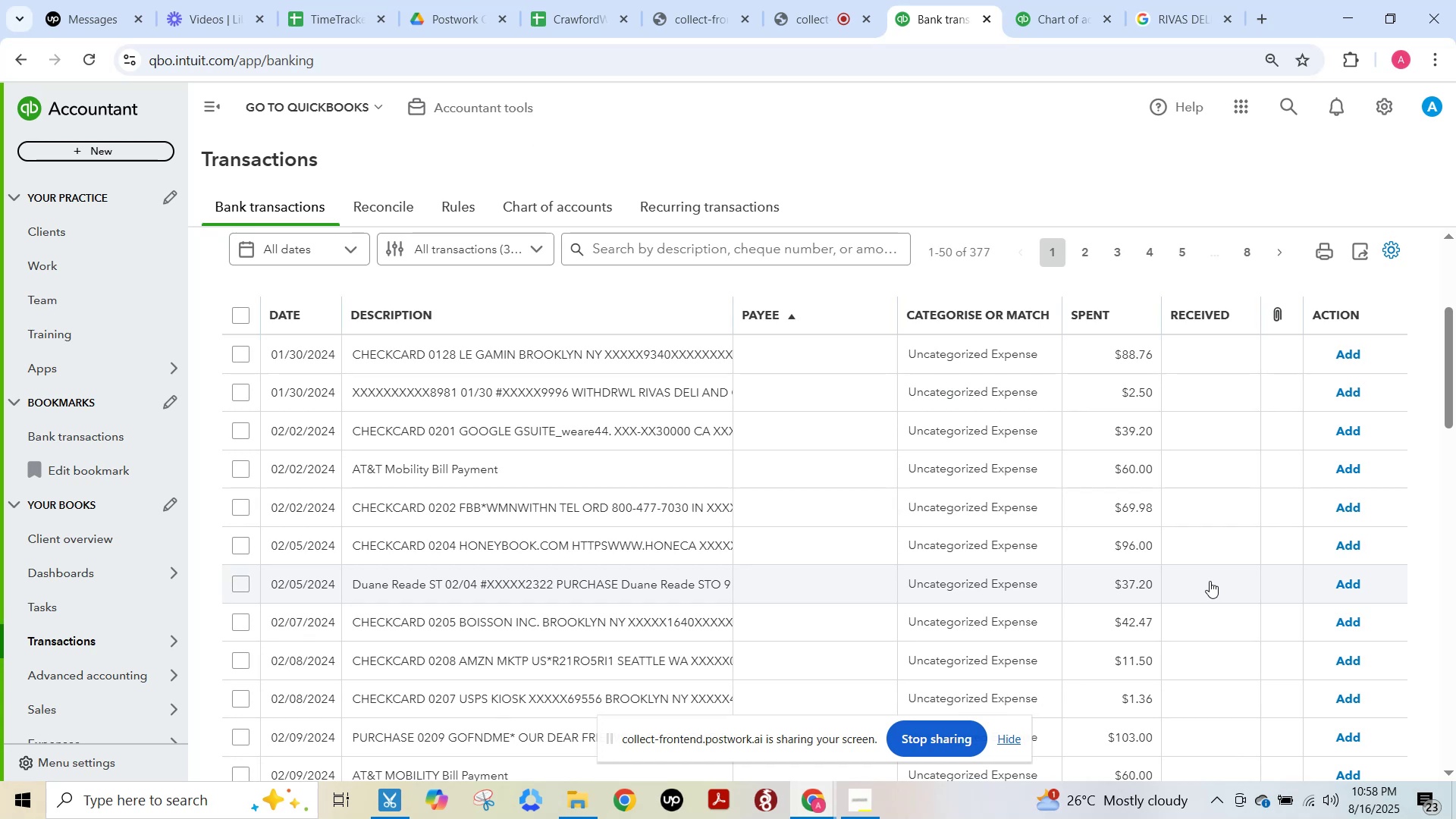 
left_click([561, 364])
 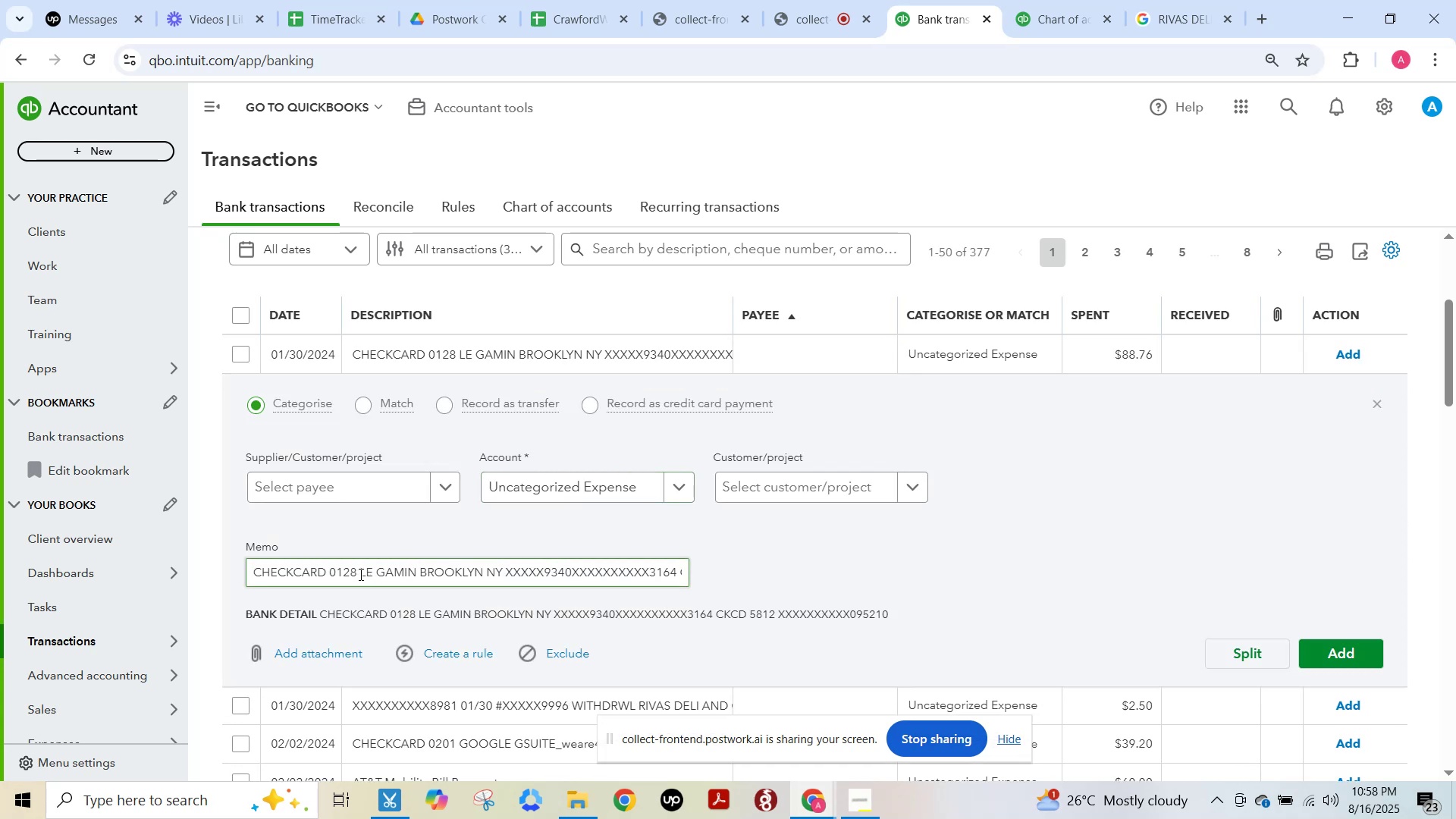 
left_click_drag(start_coordinate=[358, 573], to_coordinate=[416, 575])
 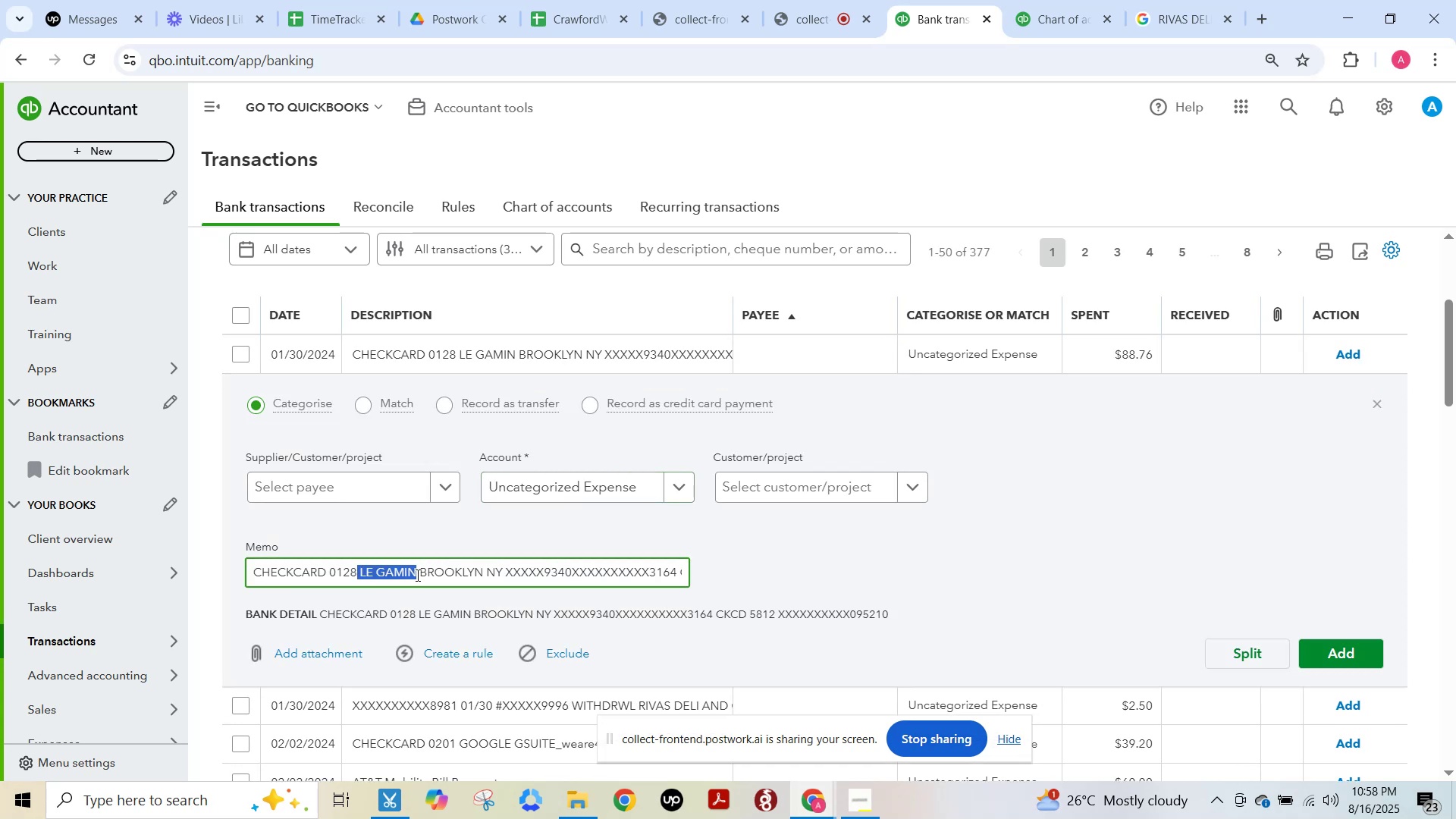 
key(Control+C)
 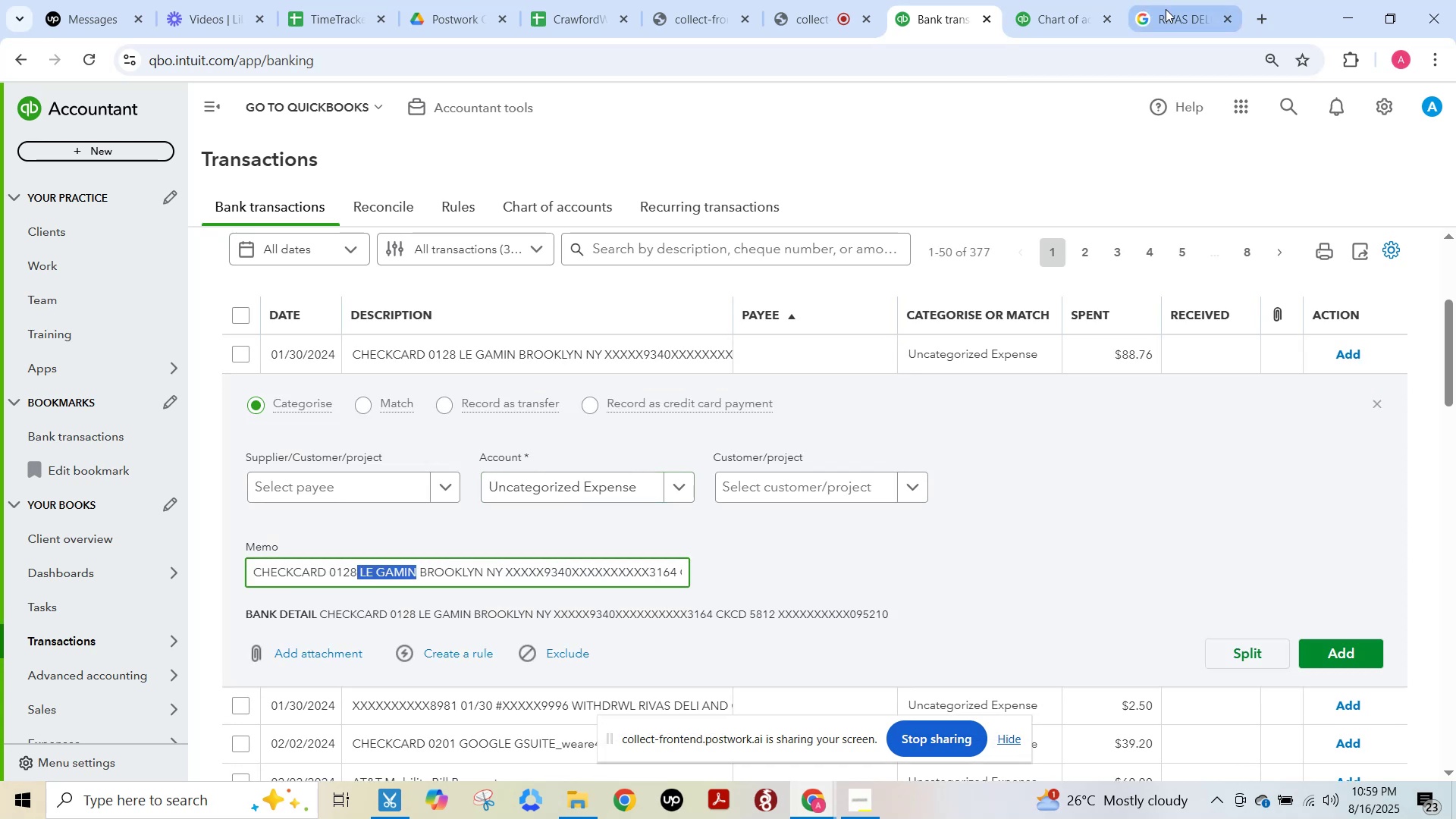 
left_click([1166, 9])
 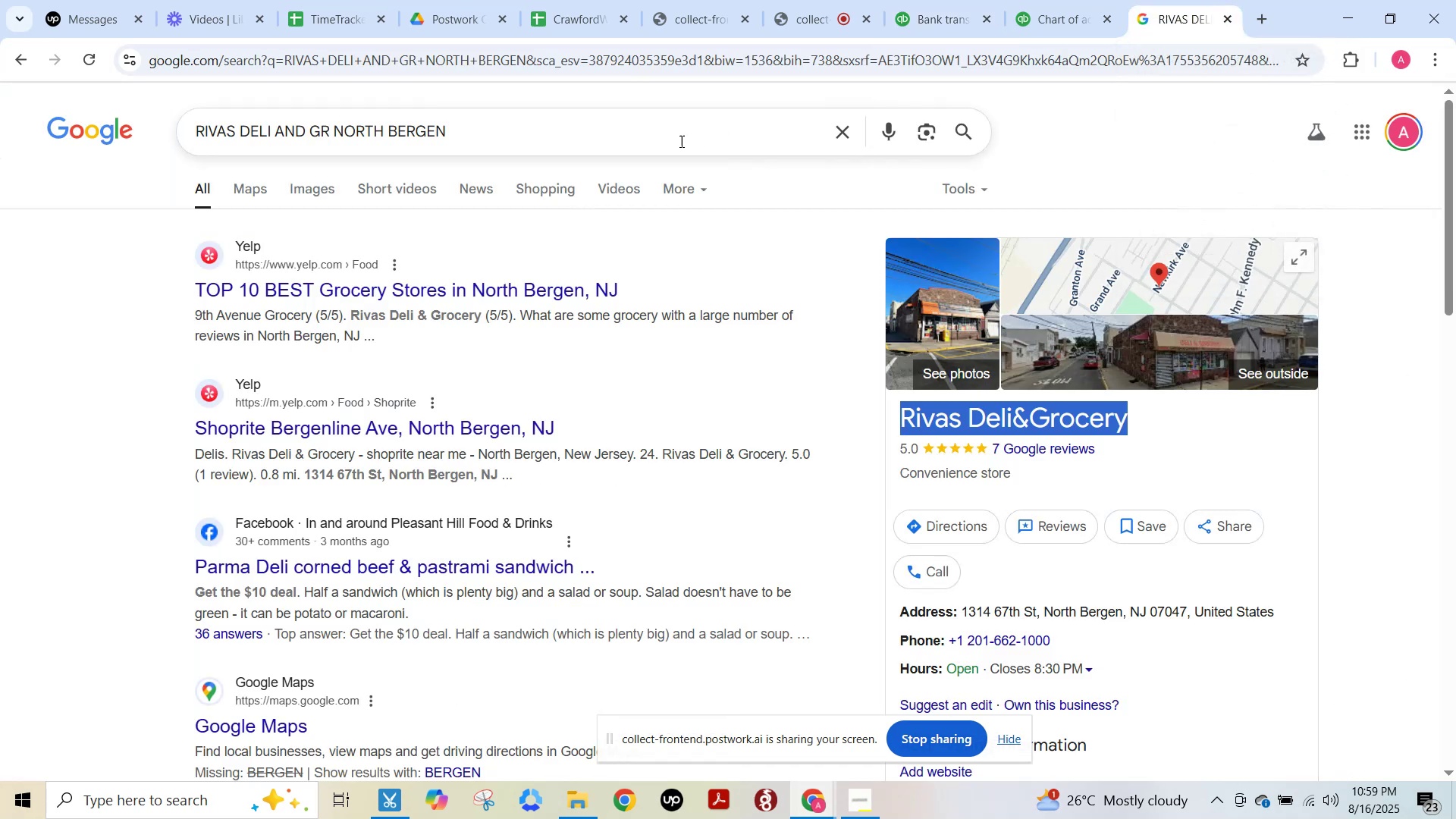 
left_click([665, 131])
 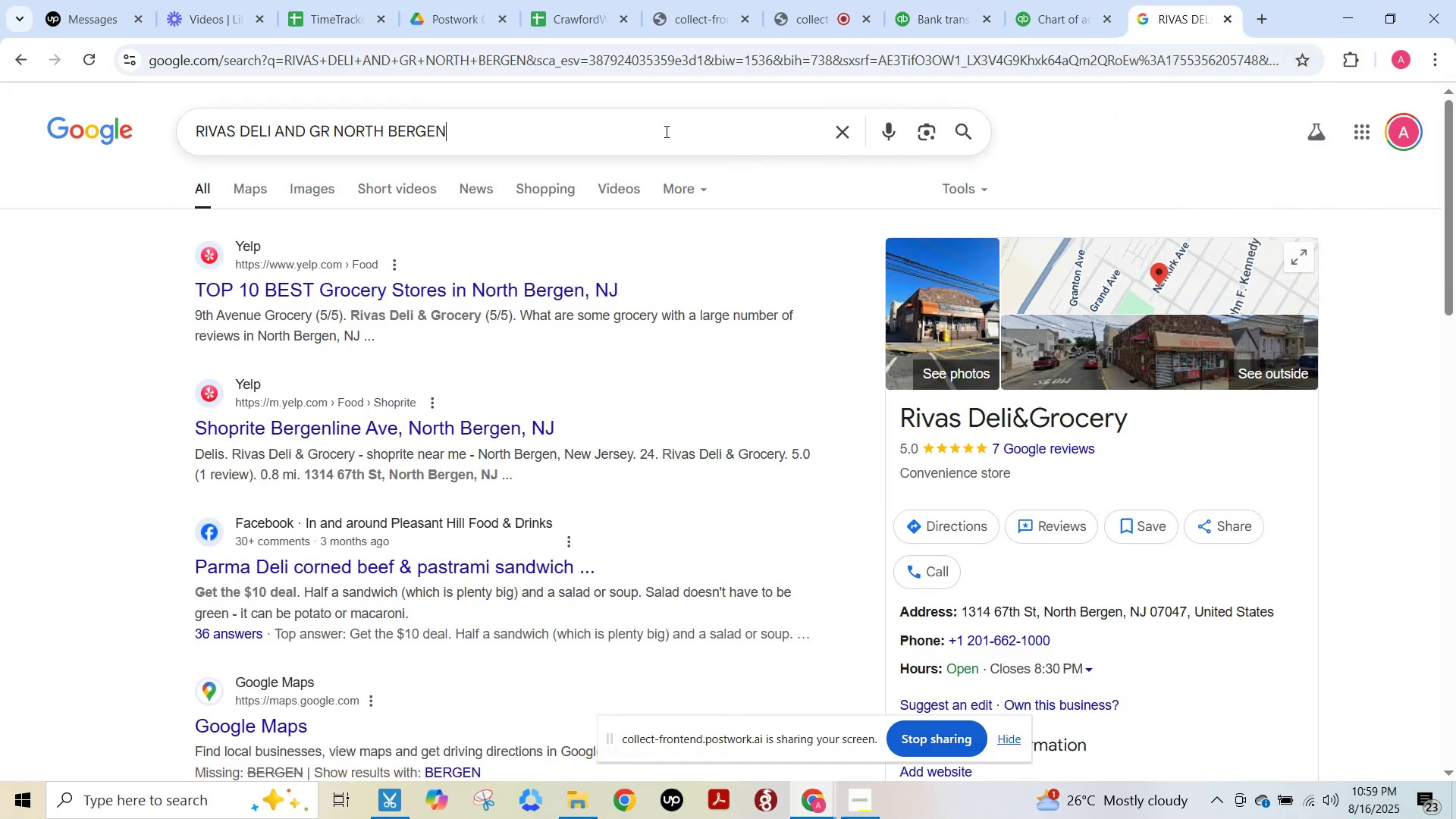 
key(Control+ControlLeft)
 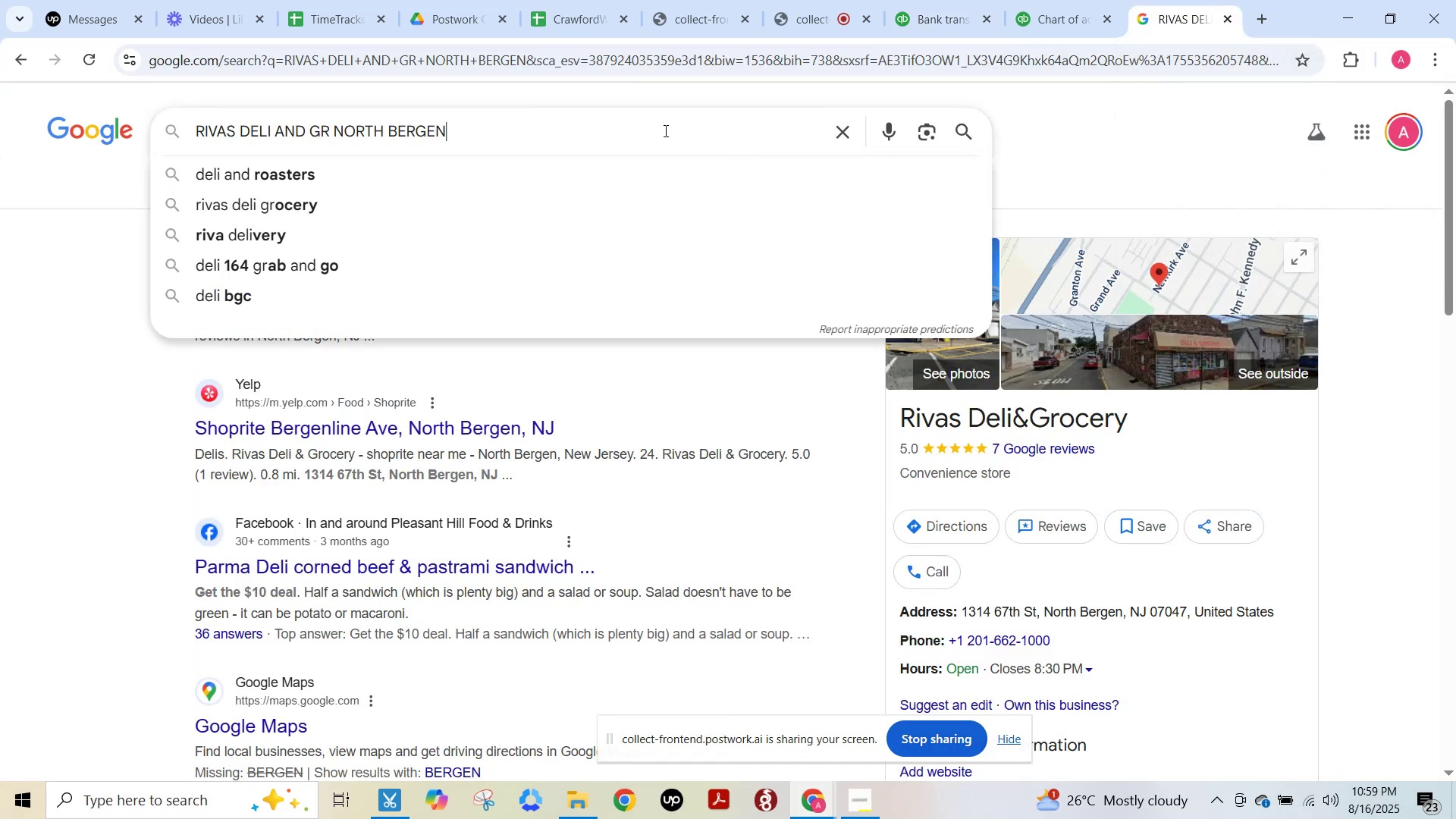 
key(Control+A)
 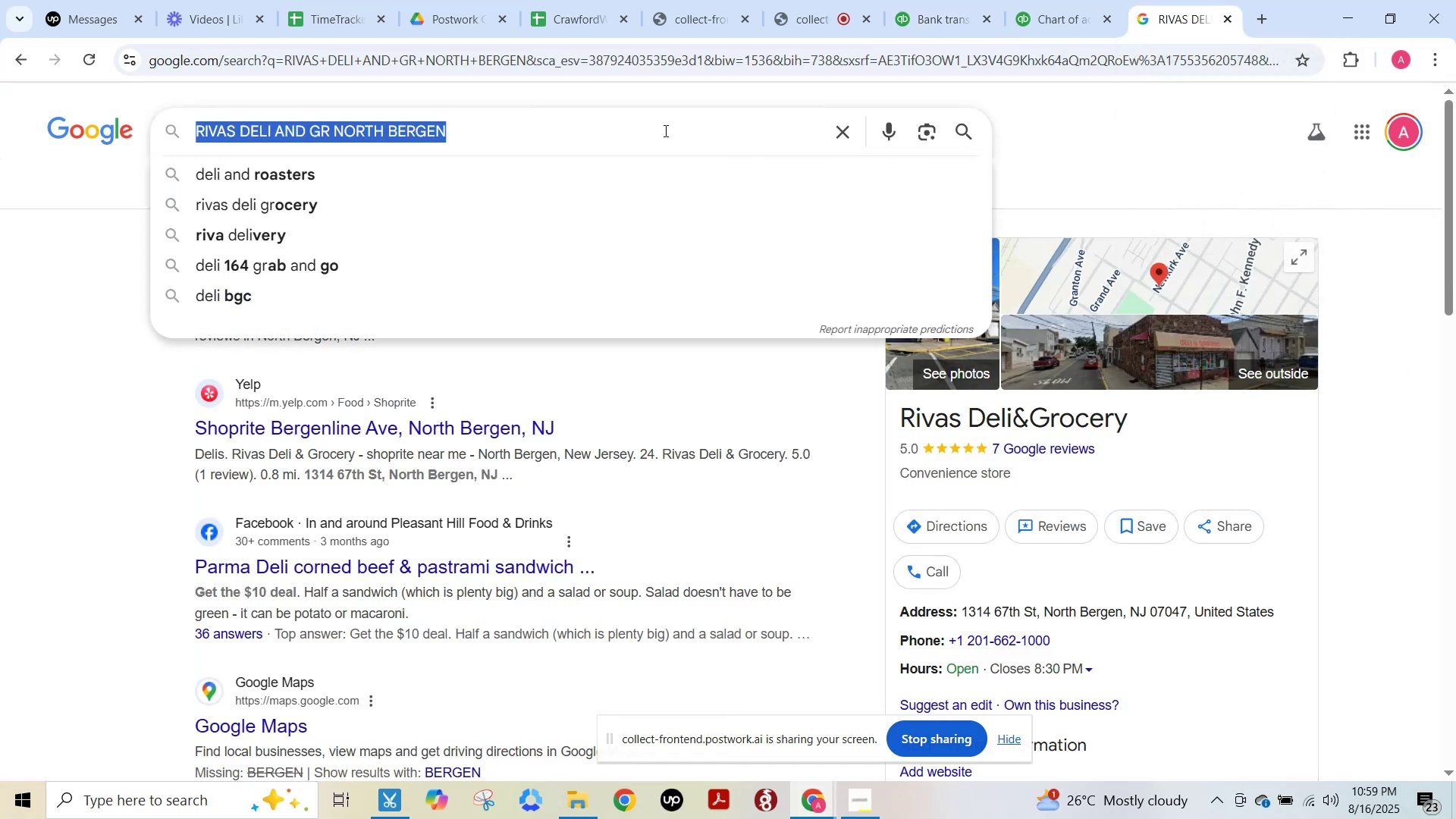 
key(Control+V)
 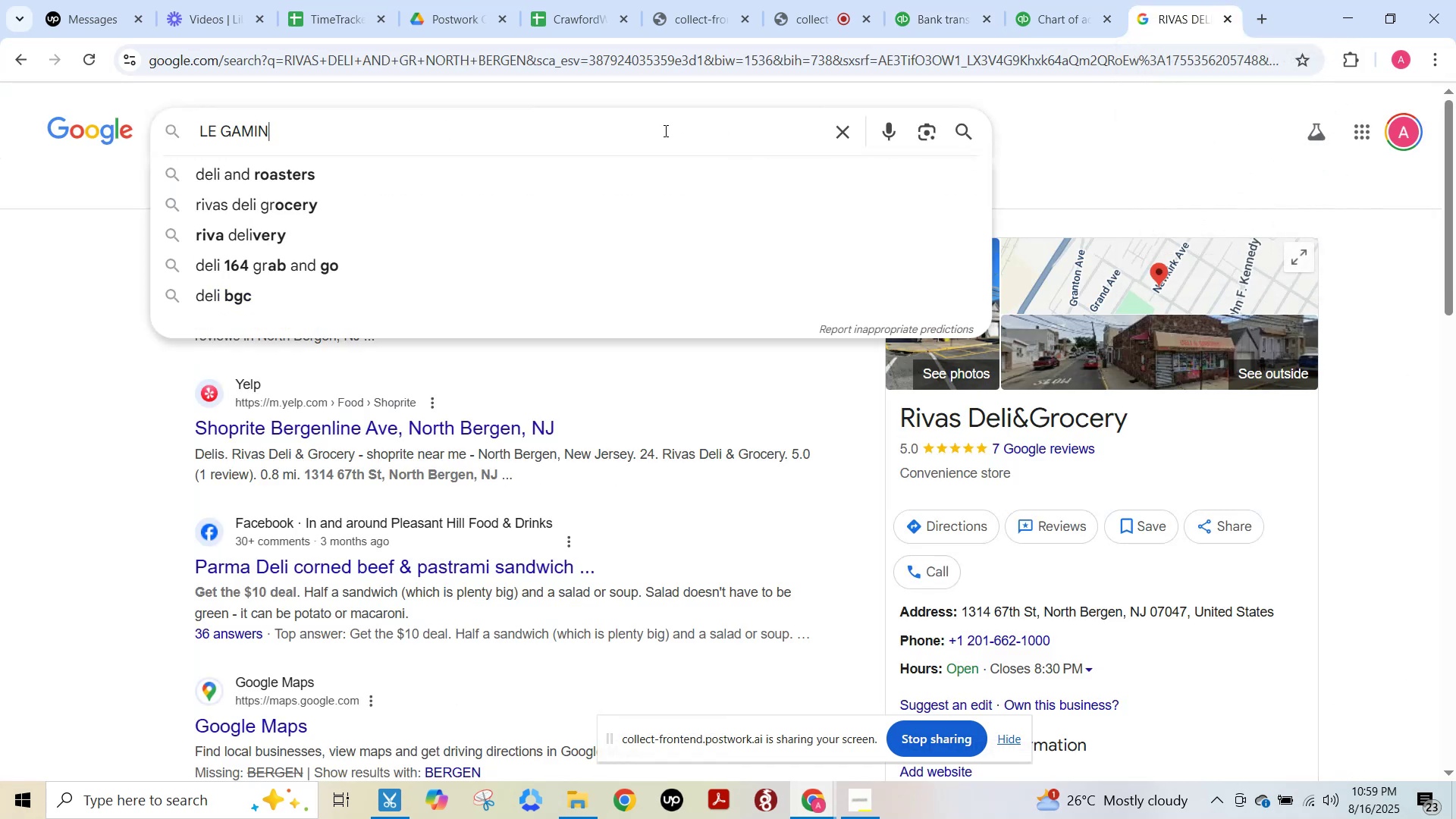 
key(NumpadEnter)
 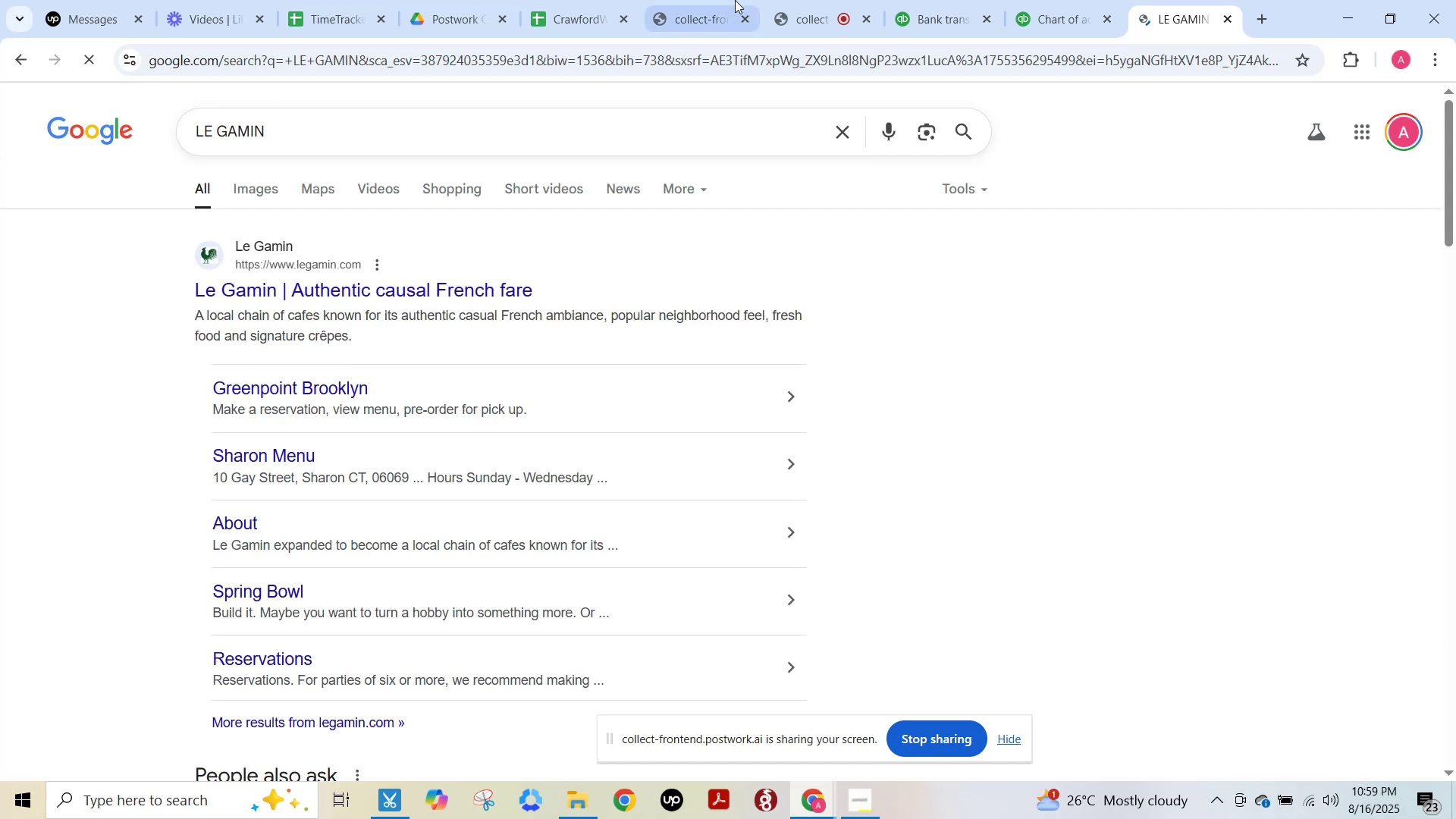 
left_click([814, 8])
 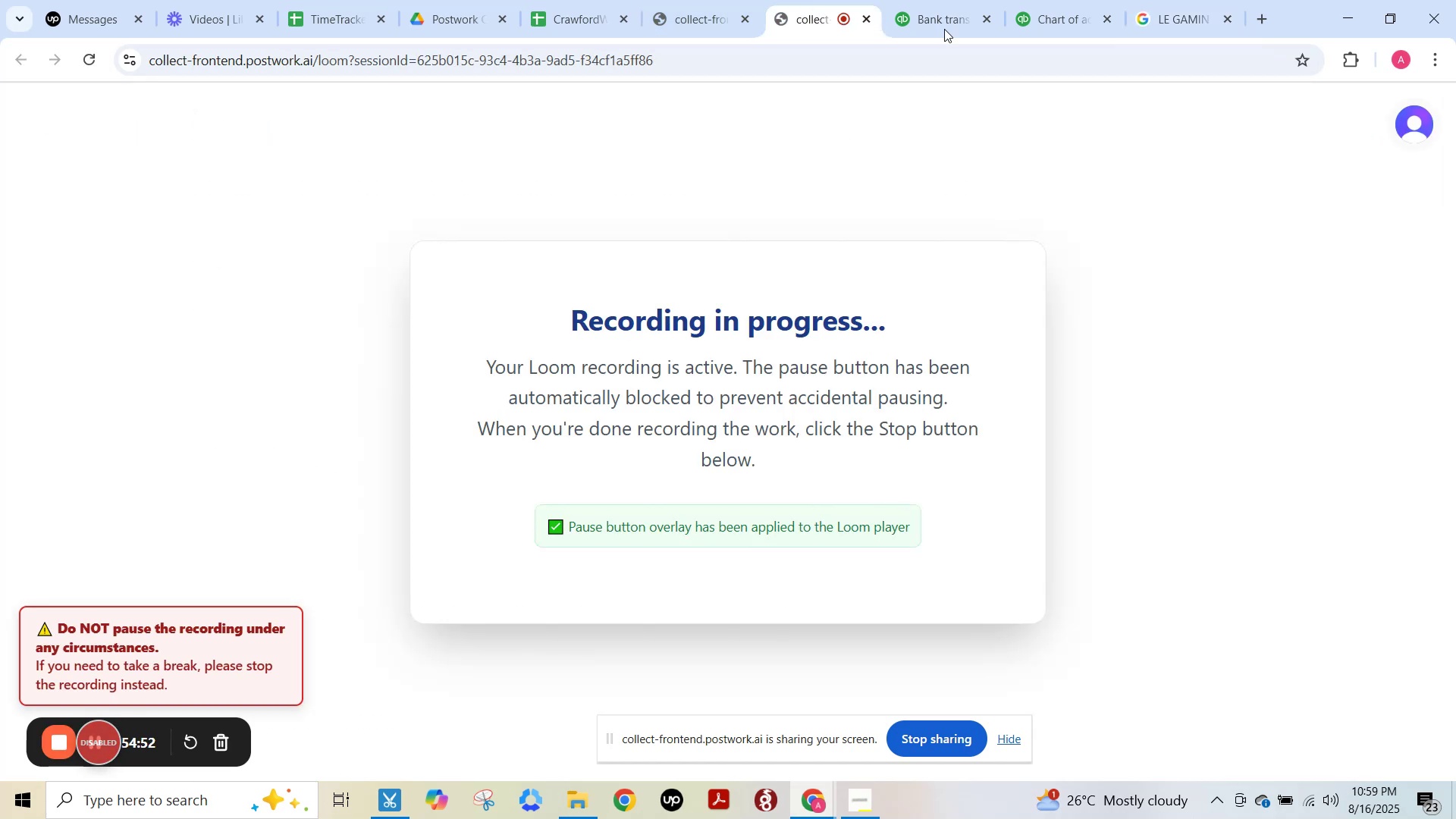 
left_click([1172, 0])
 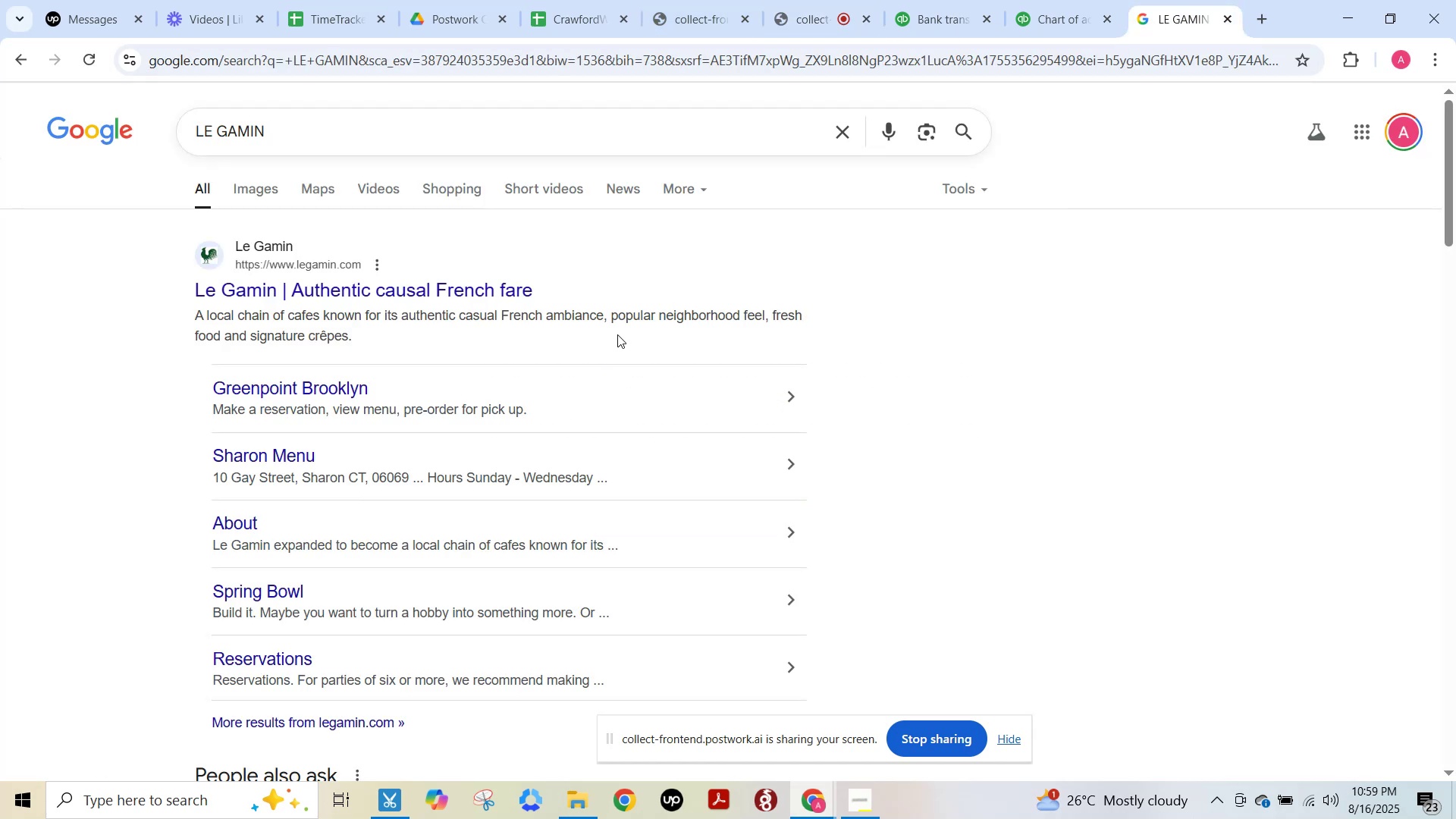 
wait(5.56)
 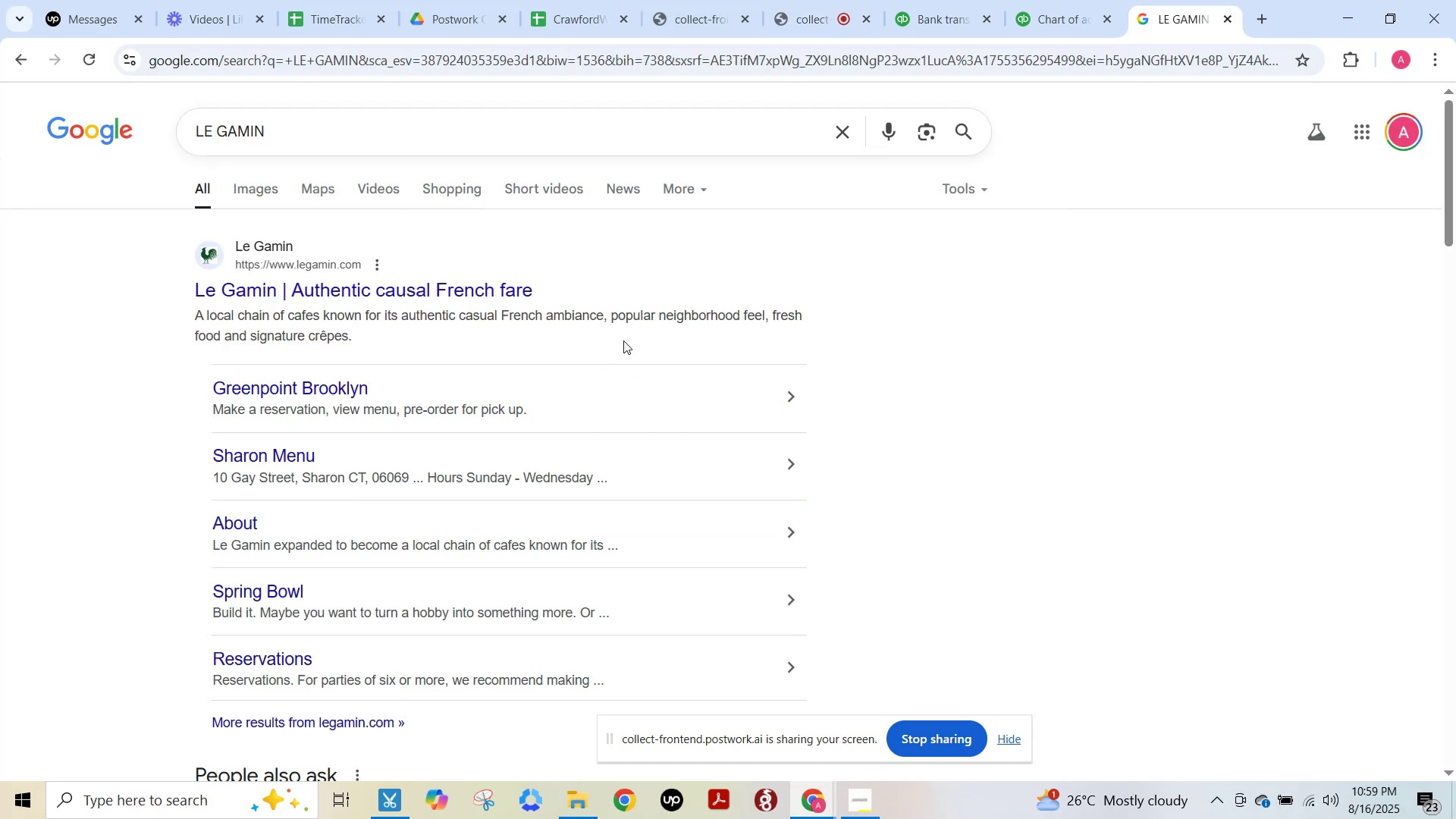 
left_click([940, 14])
 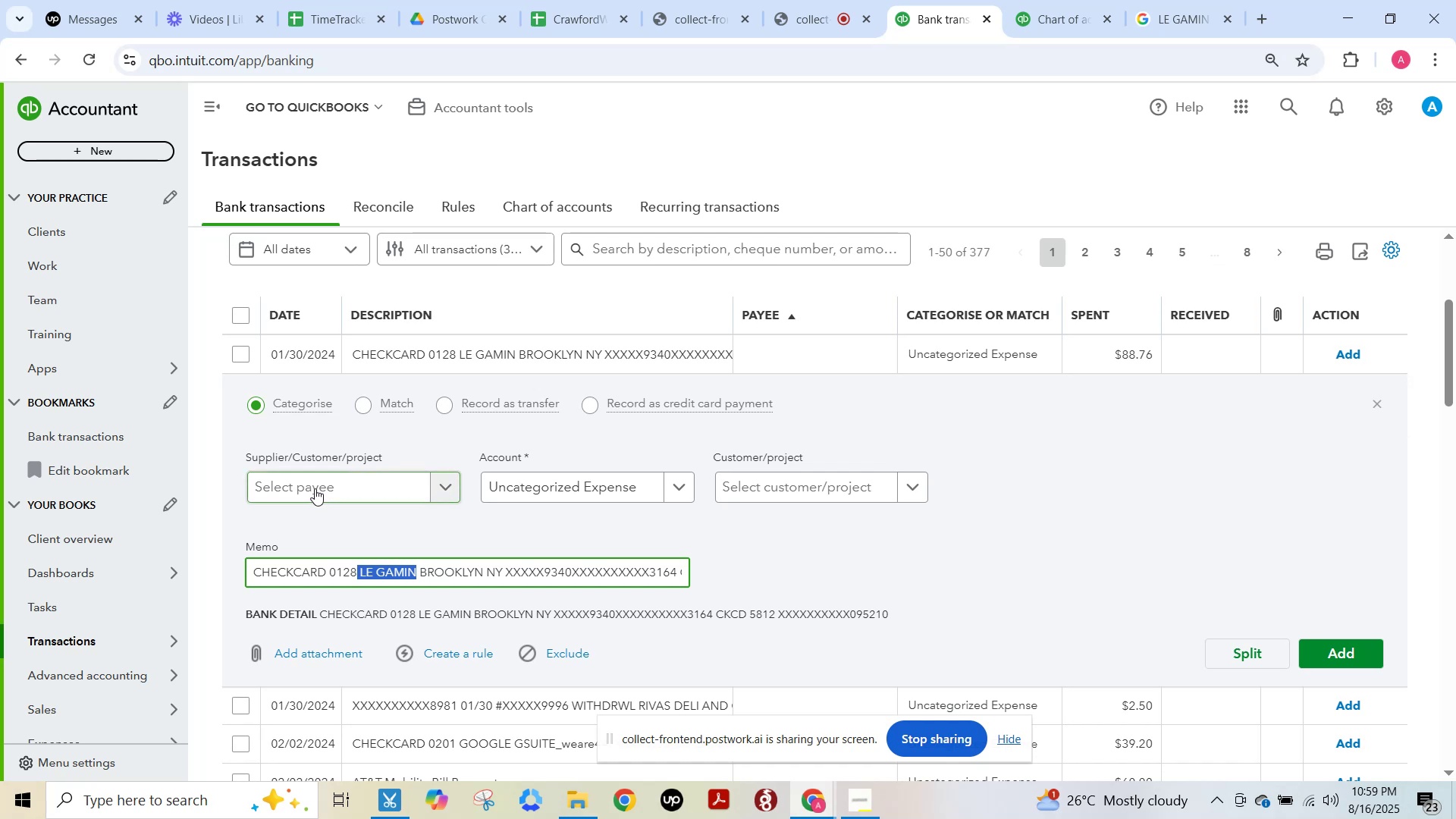 
left_click([315, 488])
 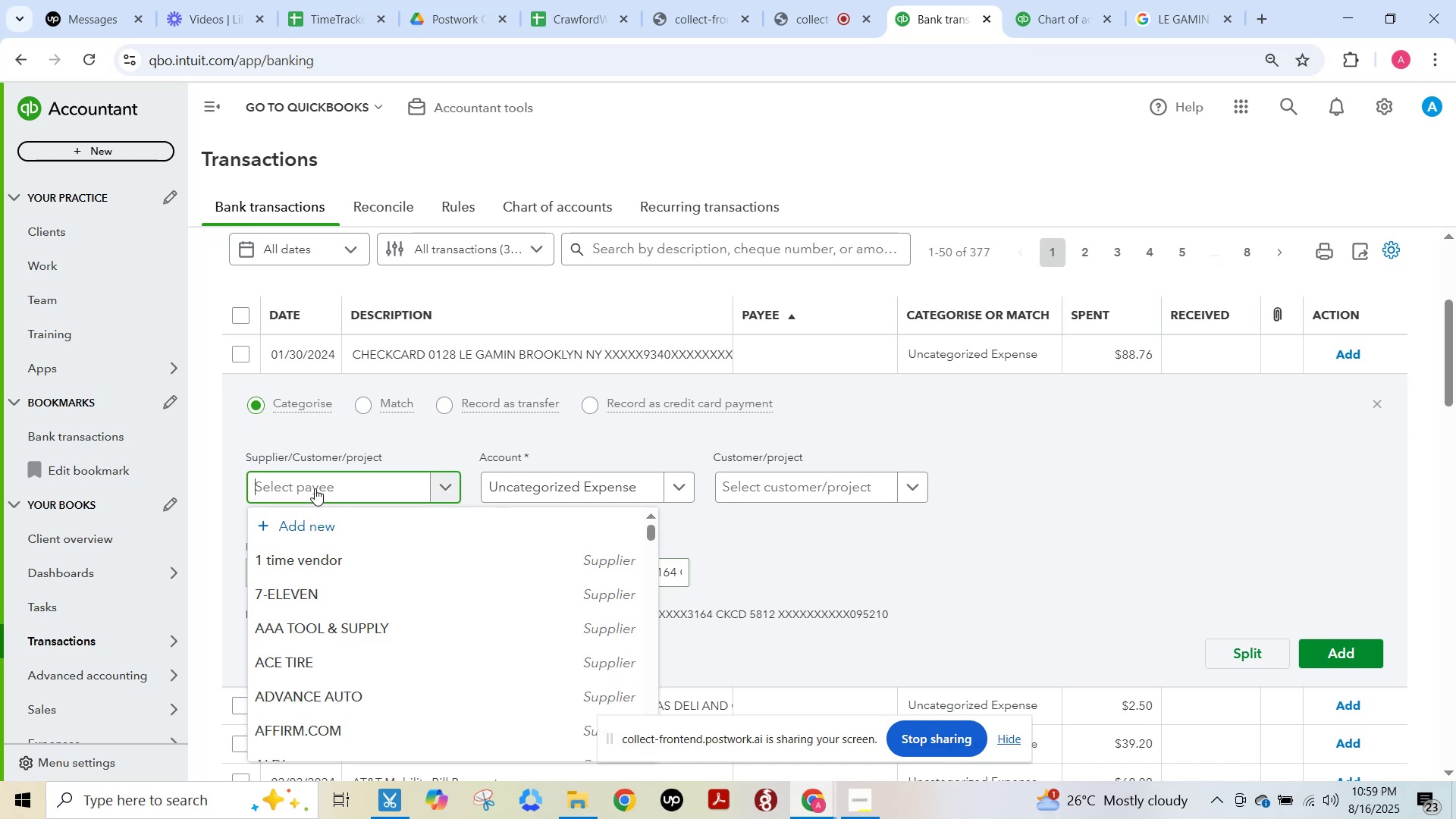 
key(Control+V)
 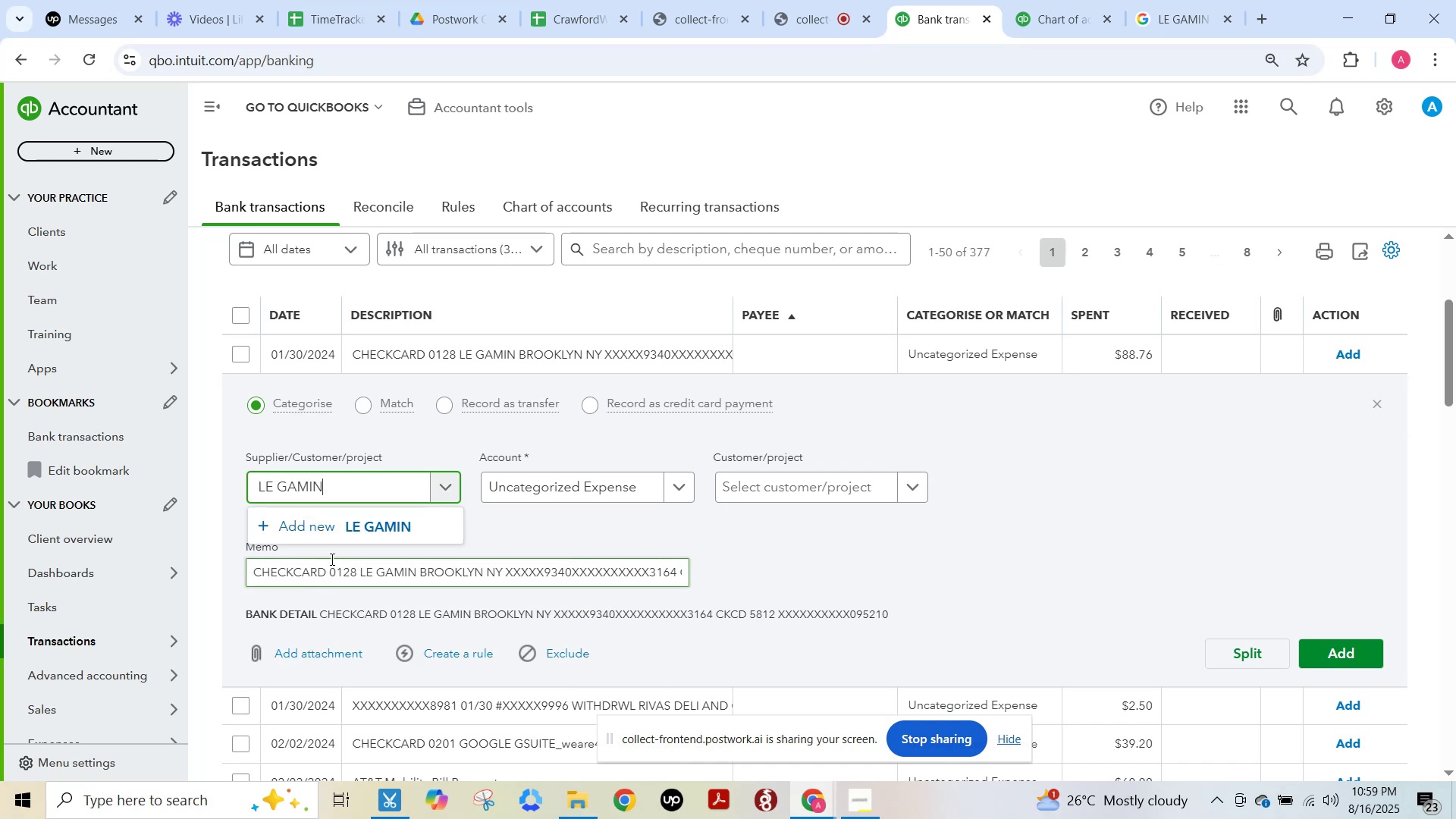 
left_click([343, 529])
 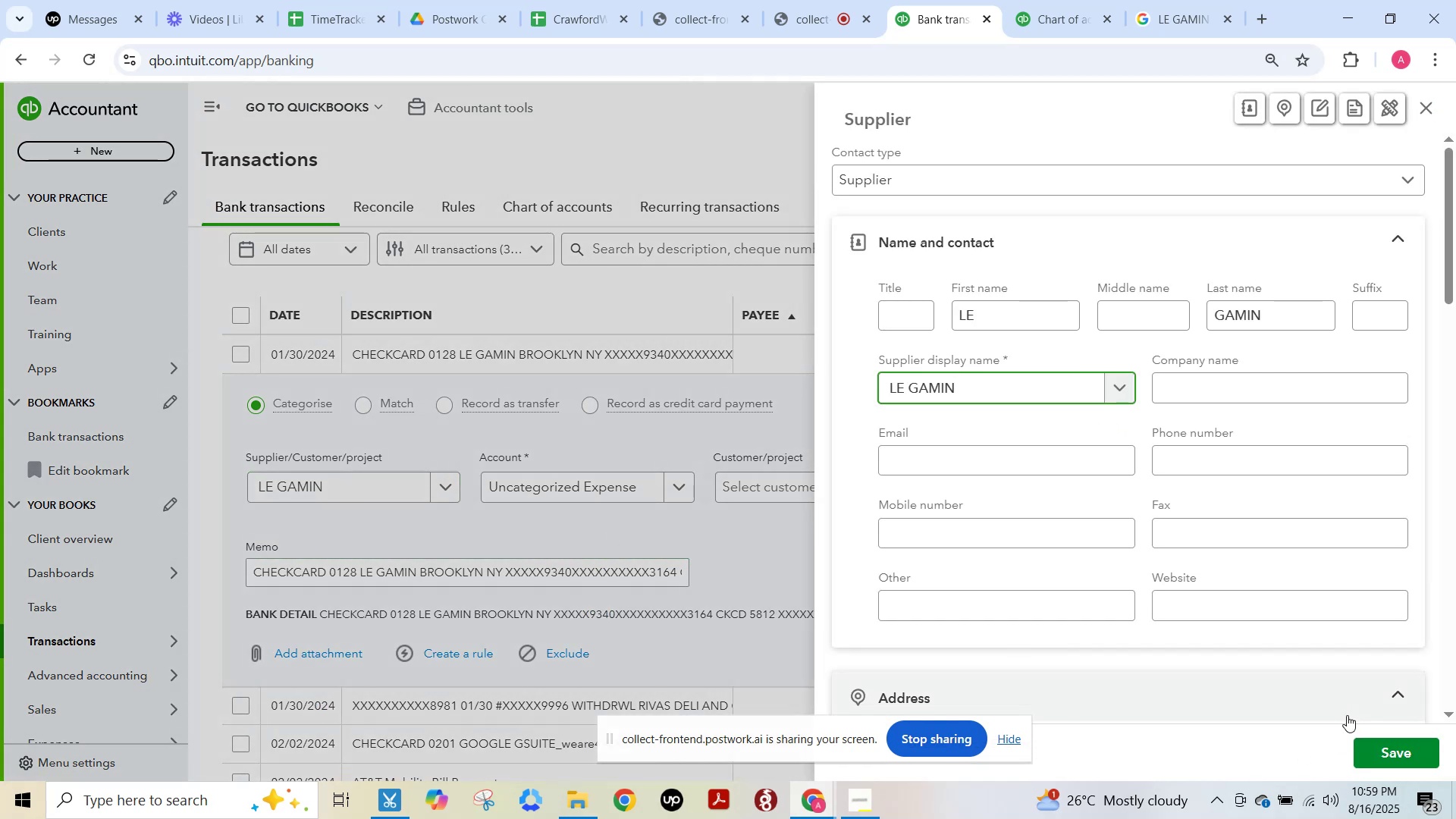 
left_click([1395, 756])
 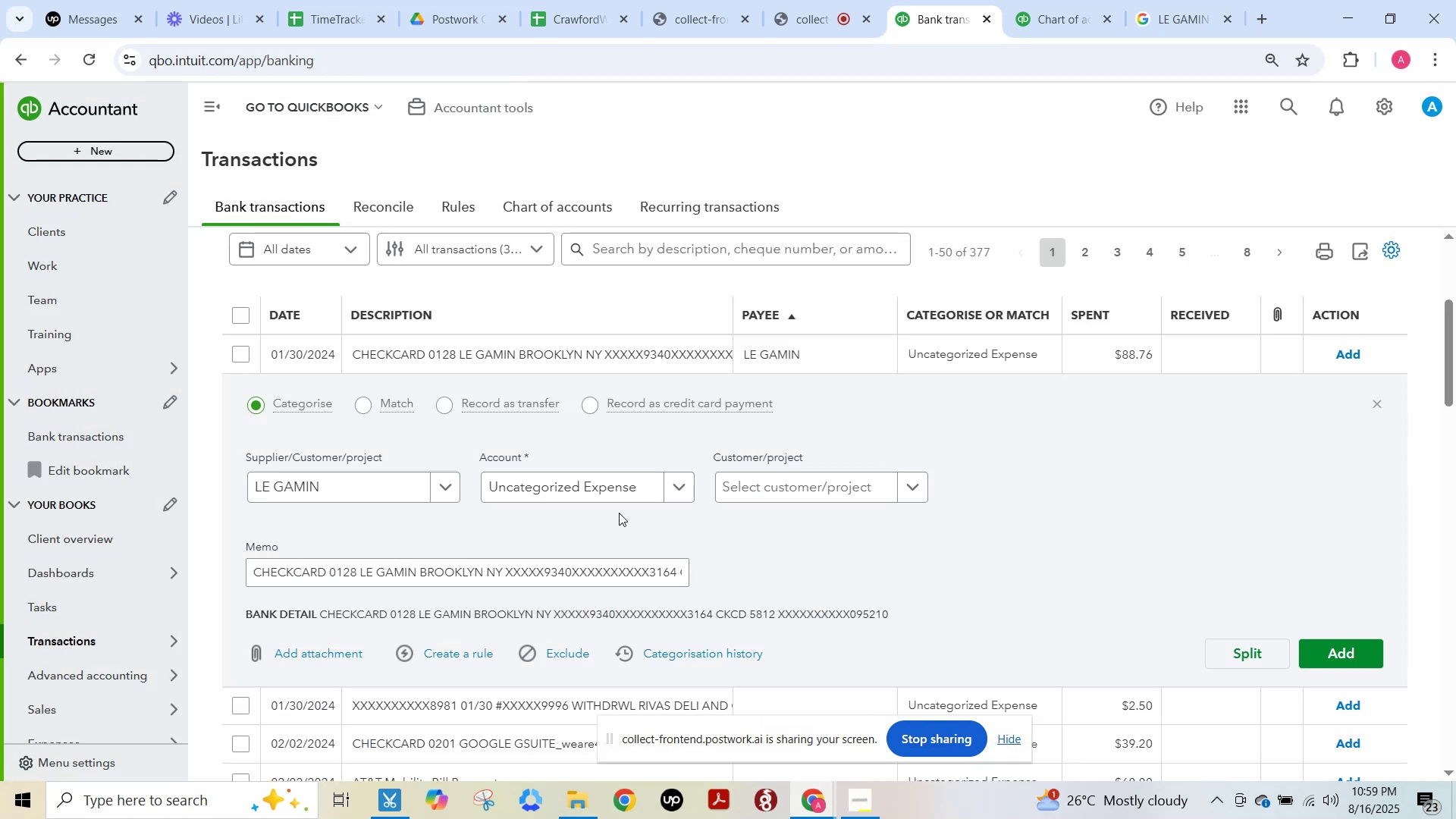 
left_click([596, 494])
 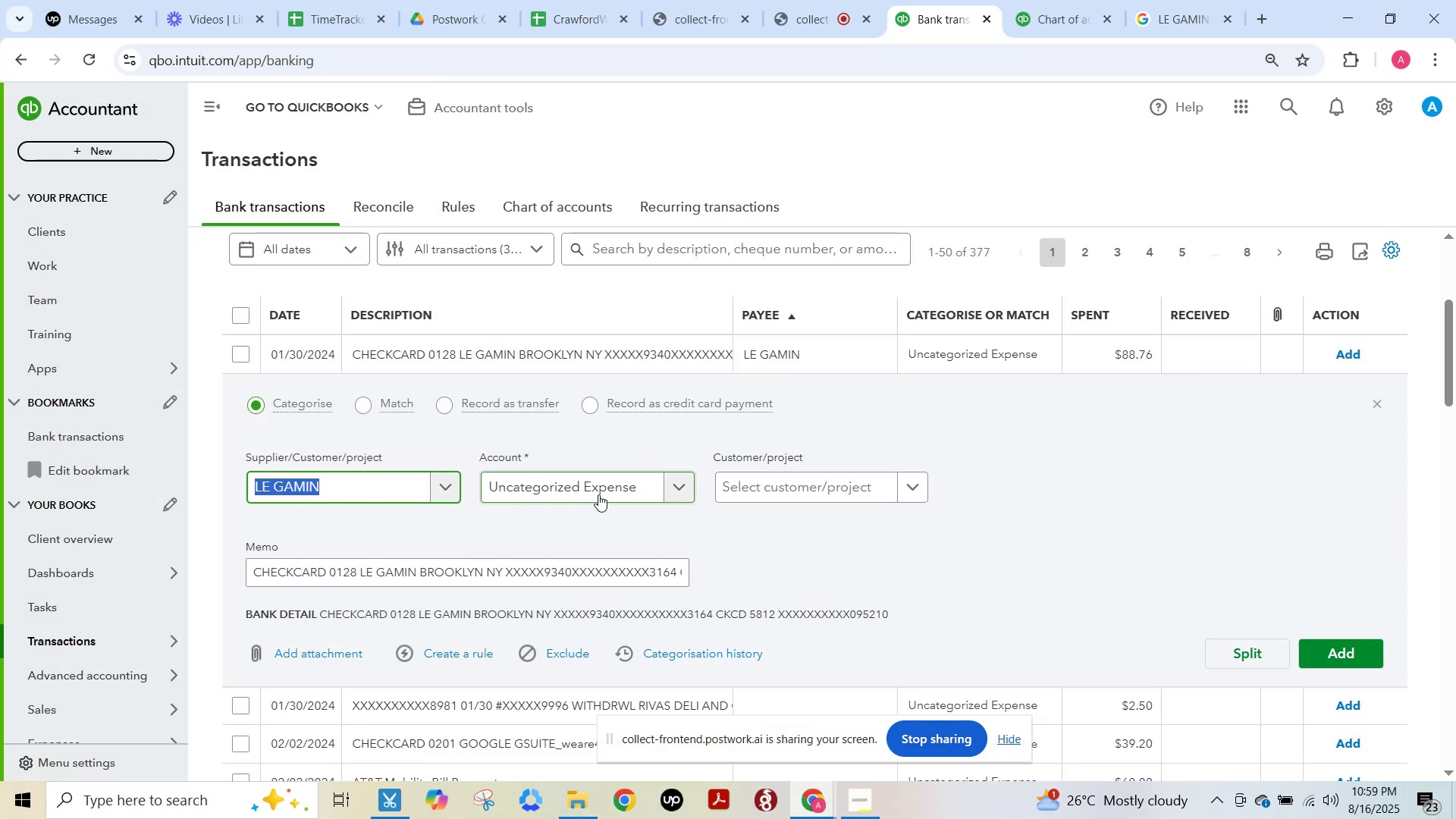 
type(meal)
key(Backspace)
key(Backspace)
 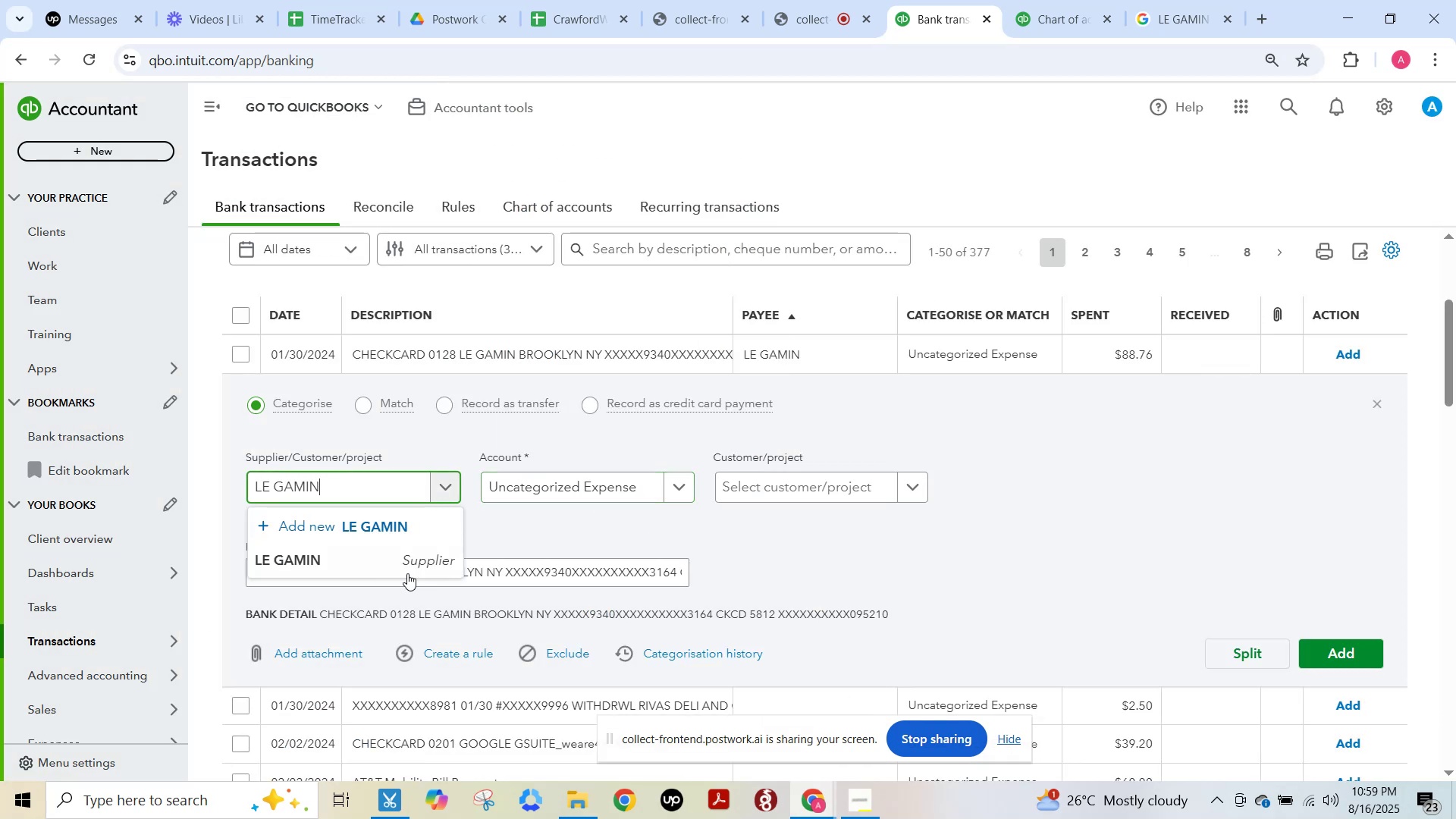 
left_click([339, 572])
 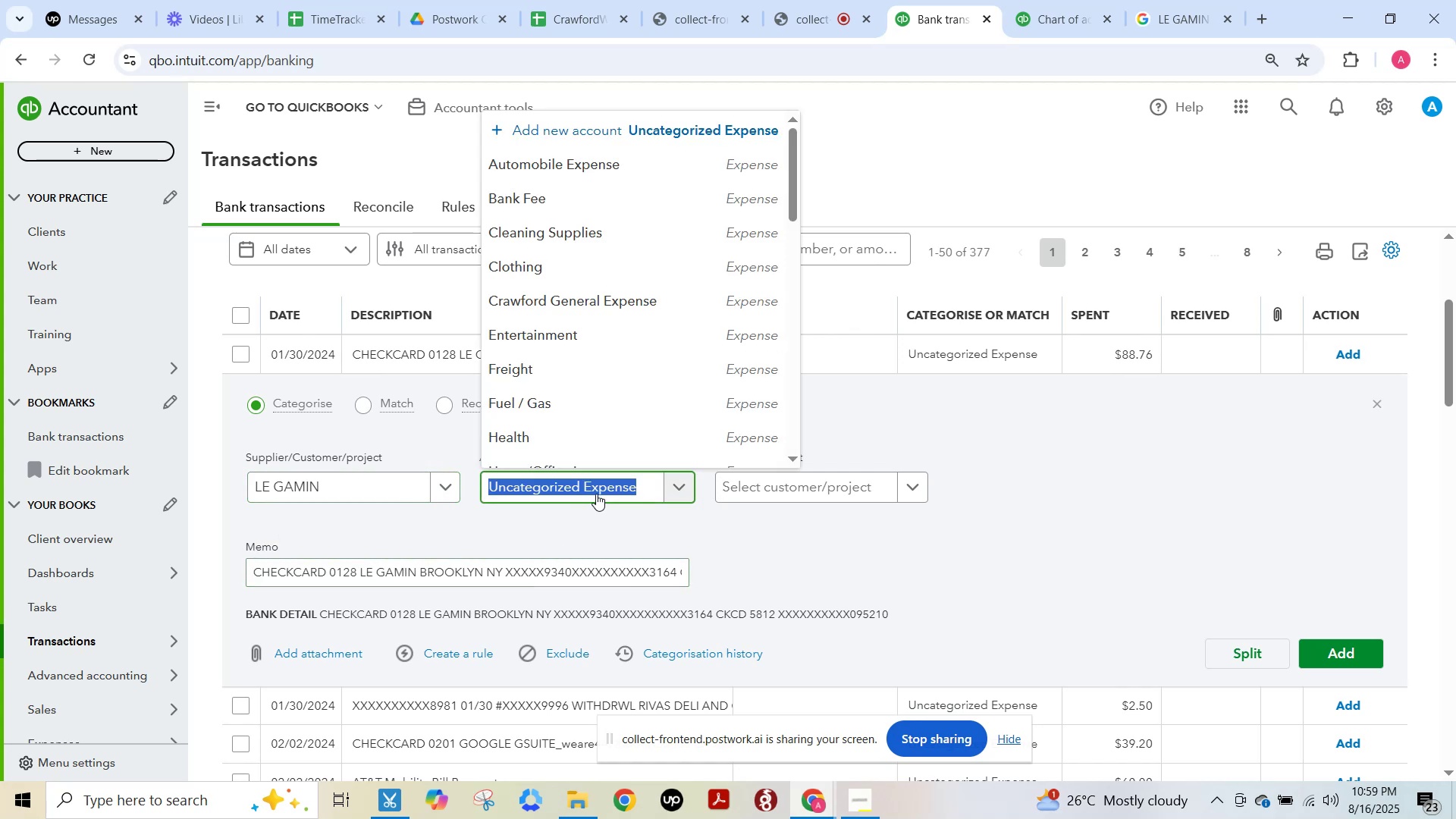 
type(meal)
 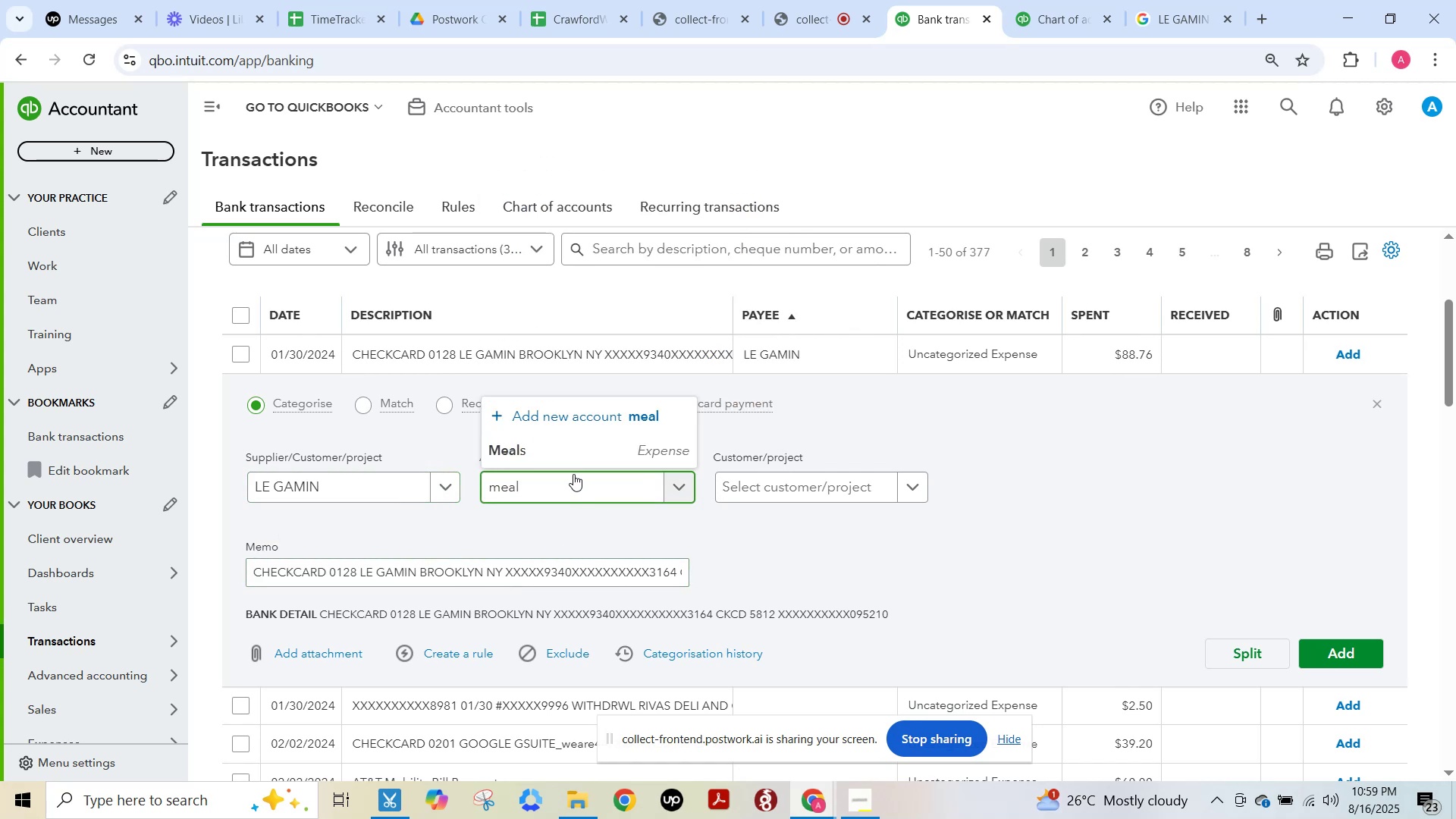 
left_click([565, 461])
 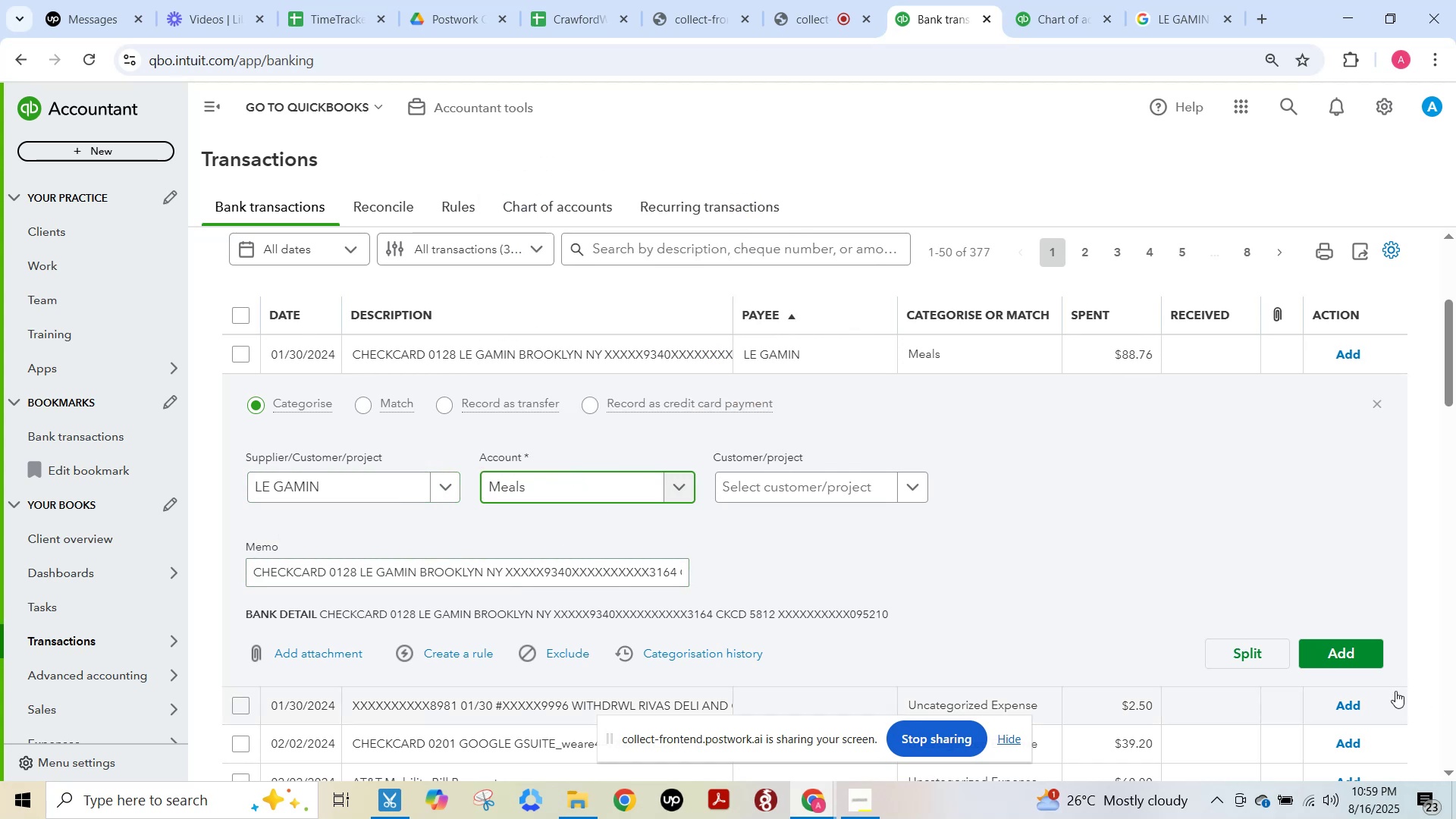 
left_click([1361, 664])
 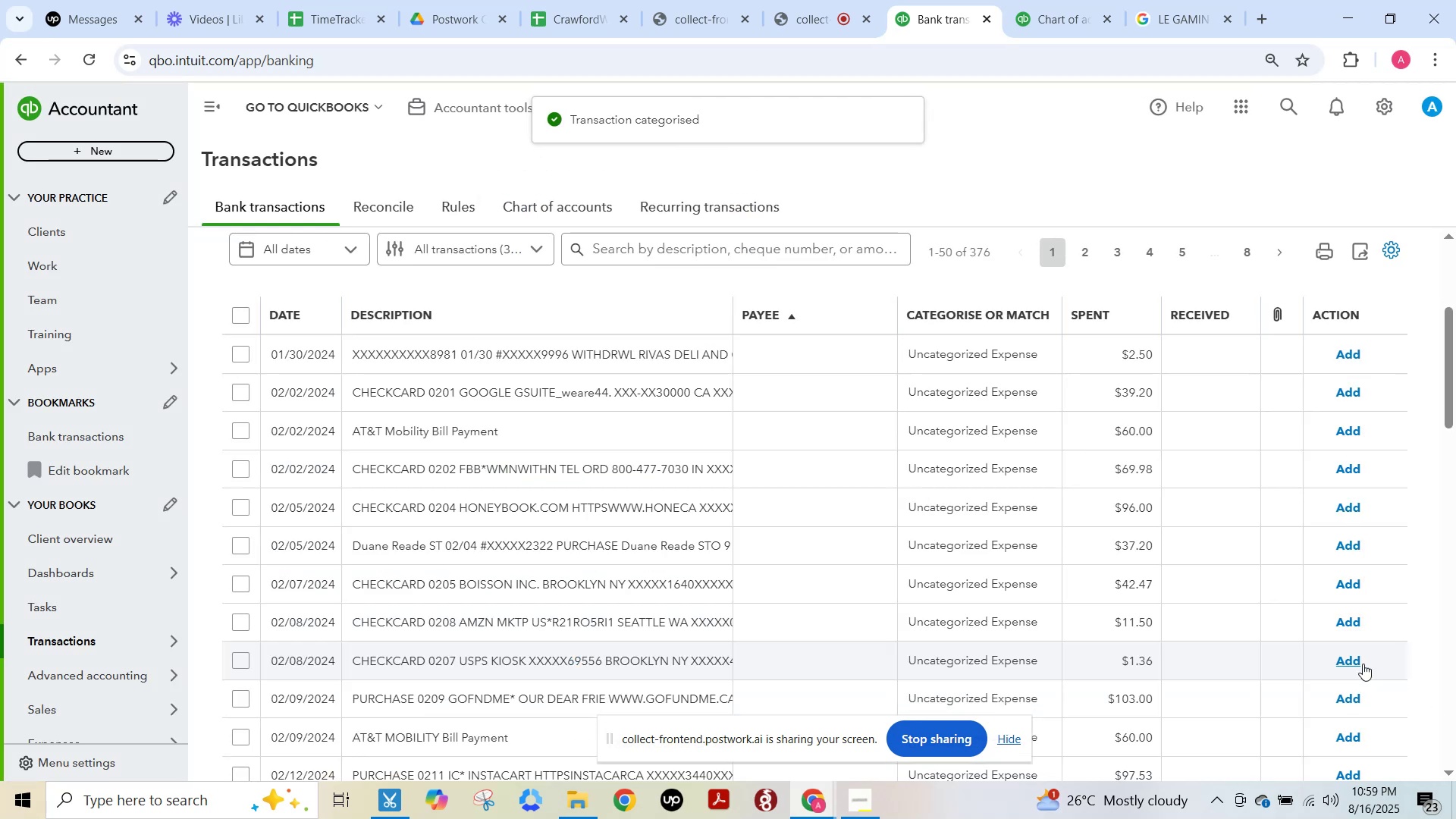 
left_click([545, 354])
 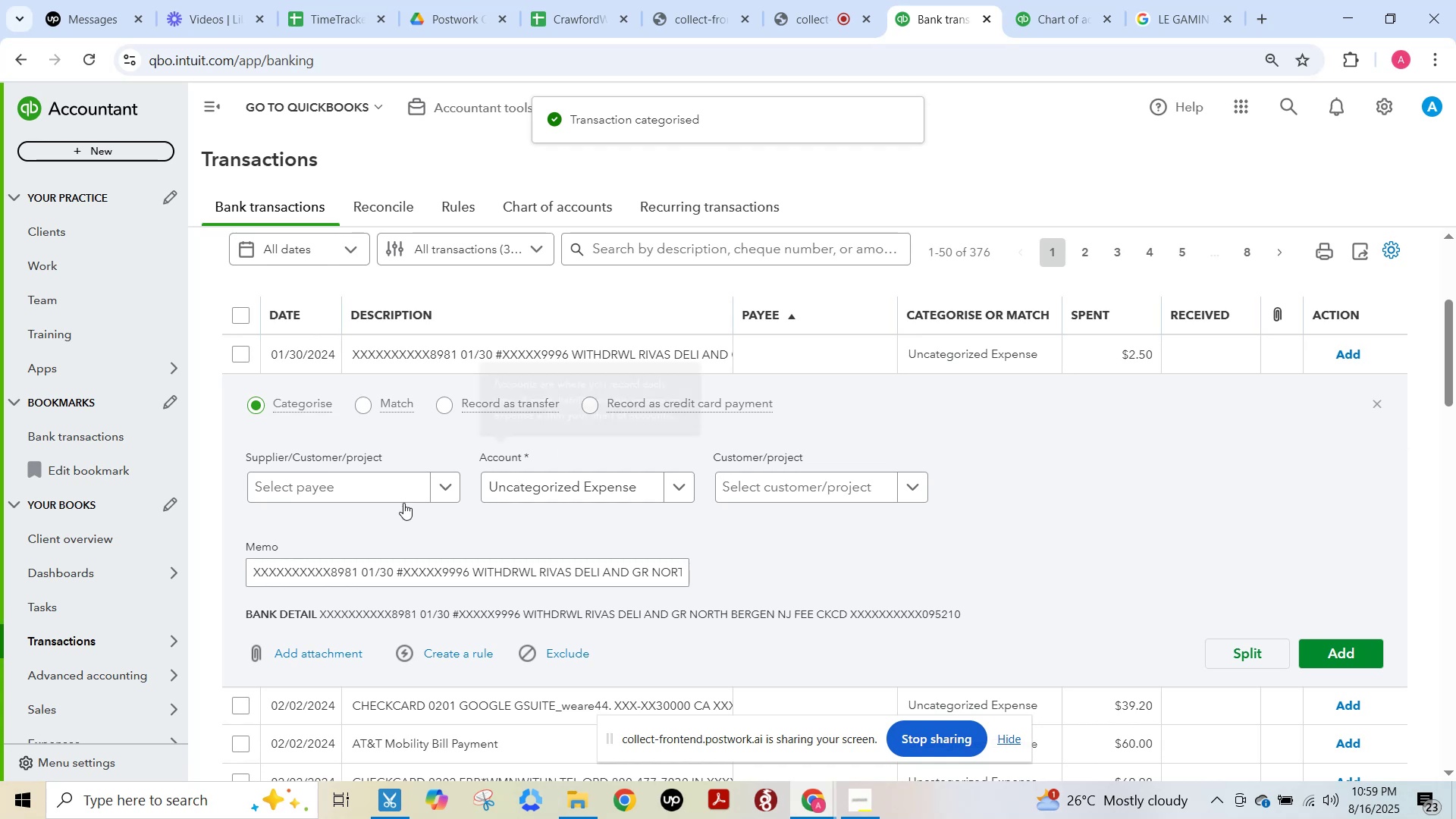 
left_click([346, 491])
 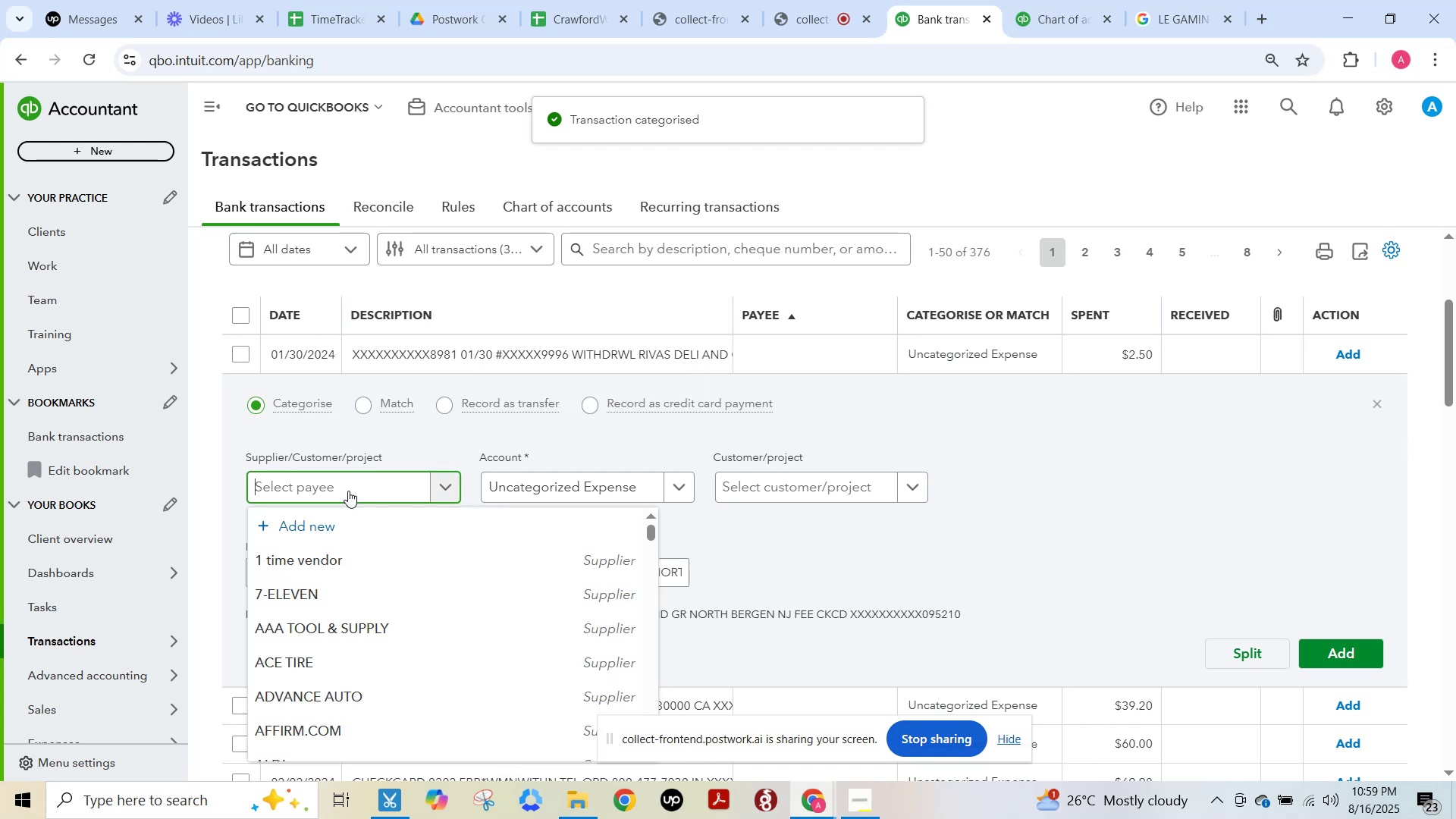 
type(rivas)
 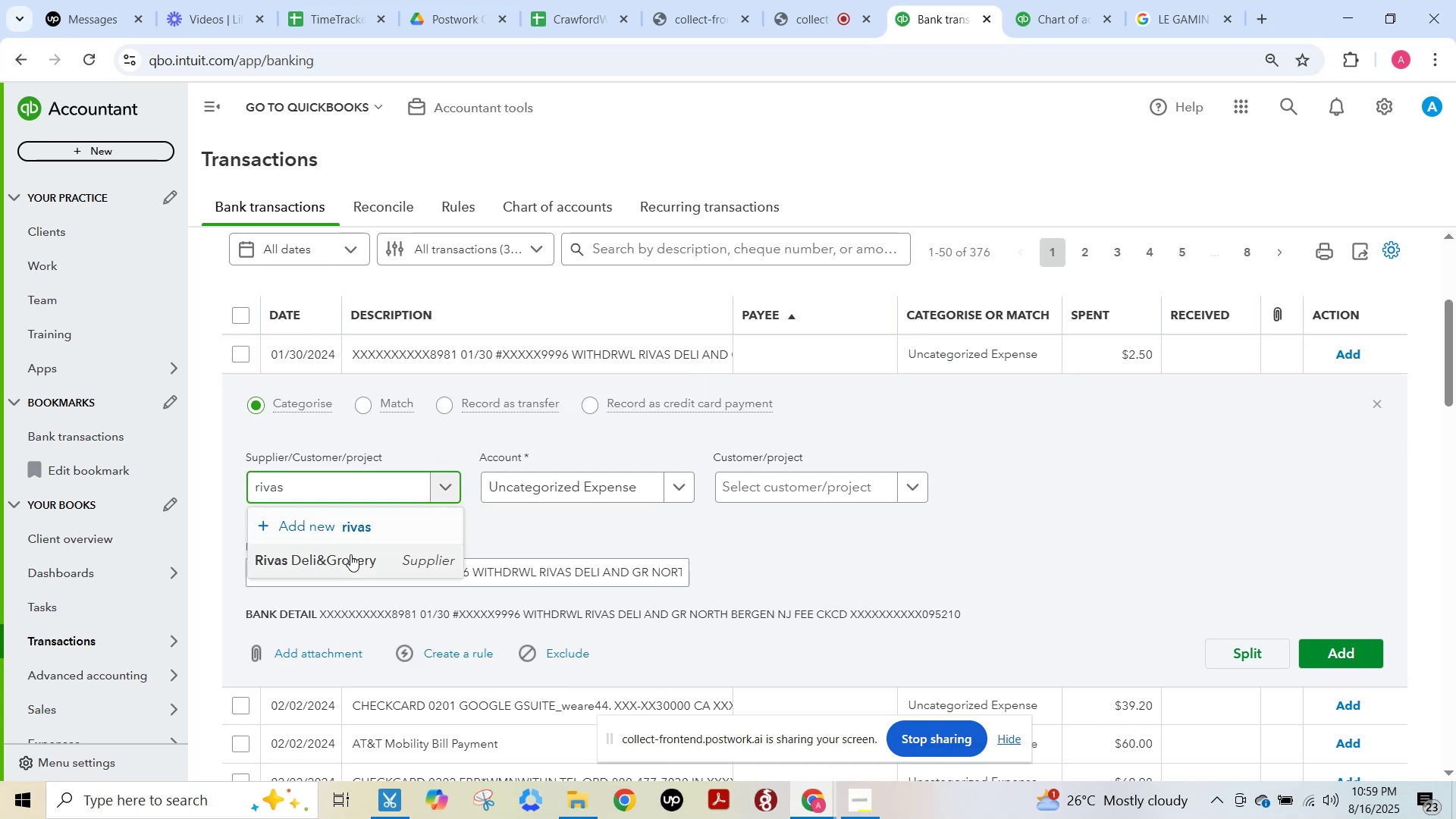 
left_click([350, 557])
 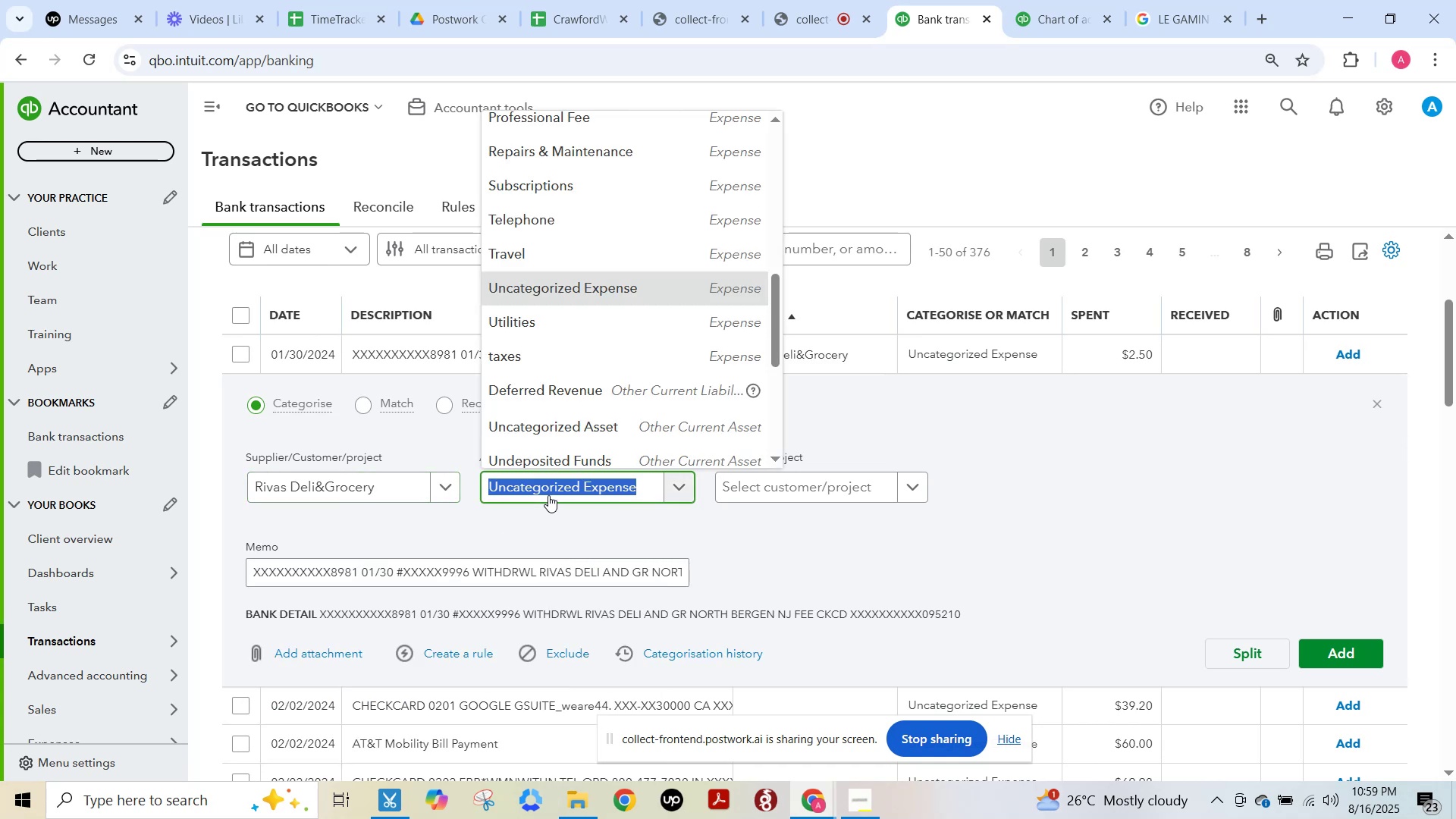 
type(crw)
 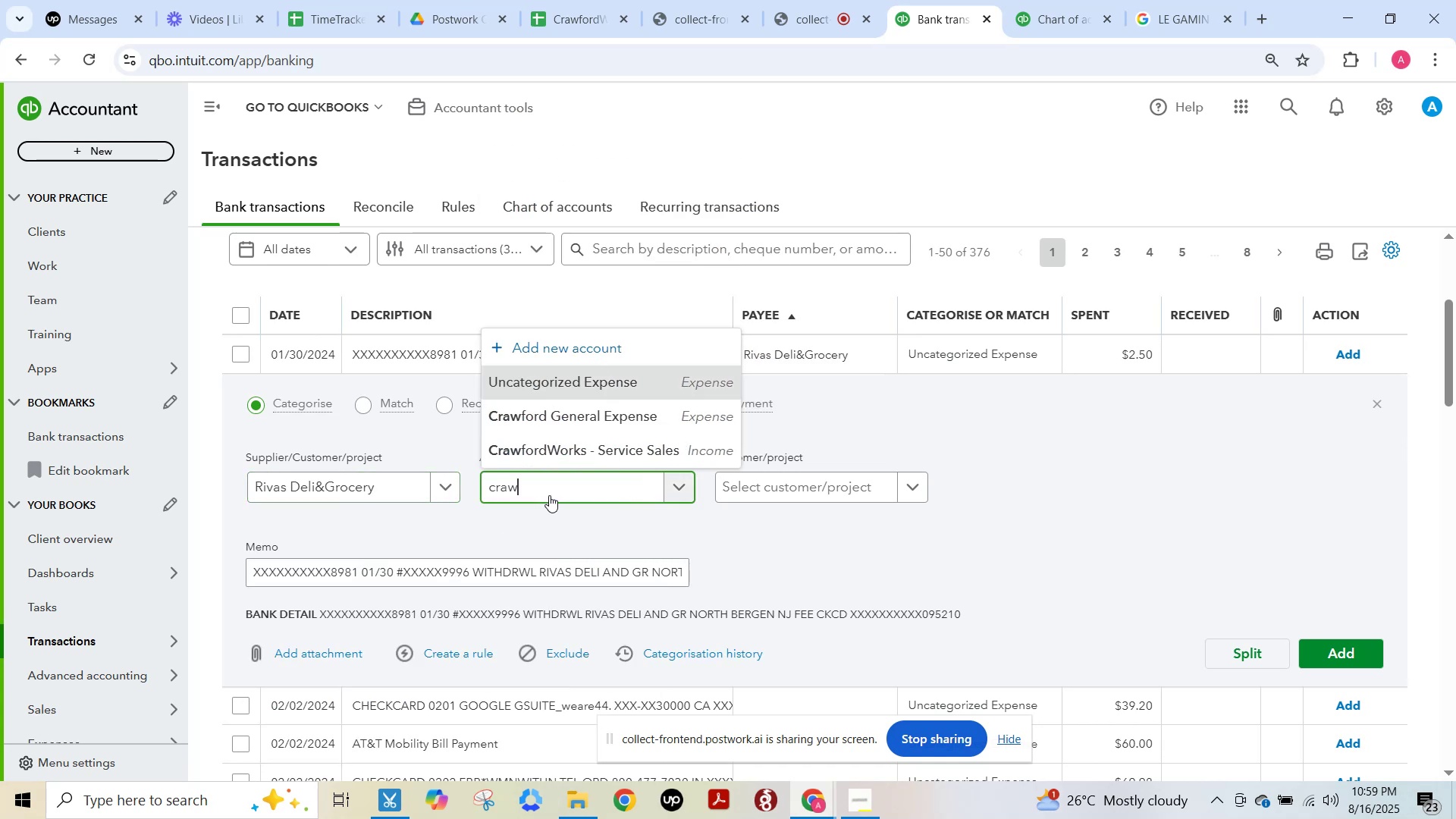 
hold_key(key=A, duration=0.38)
 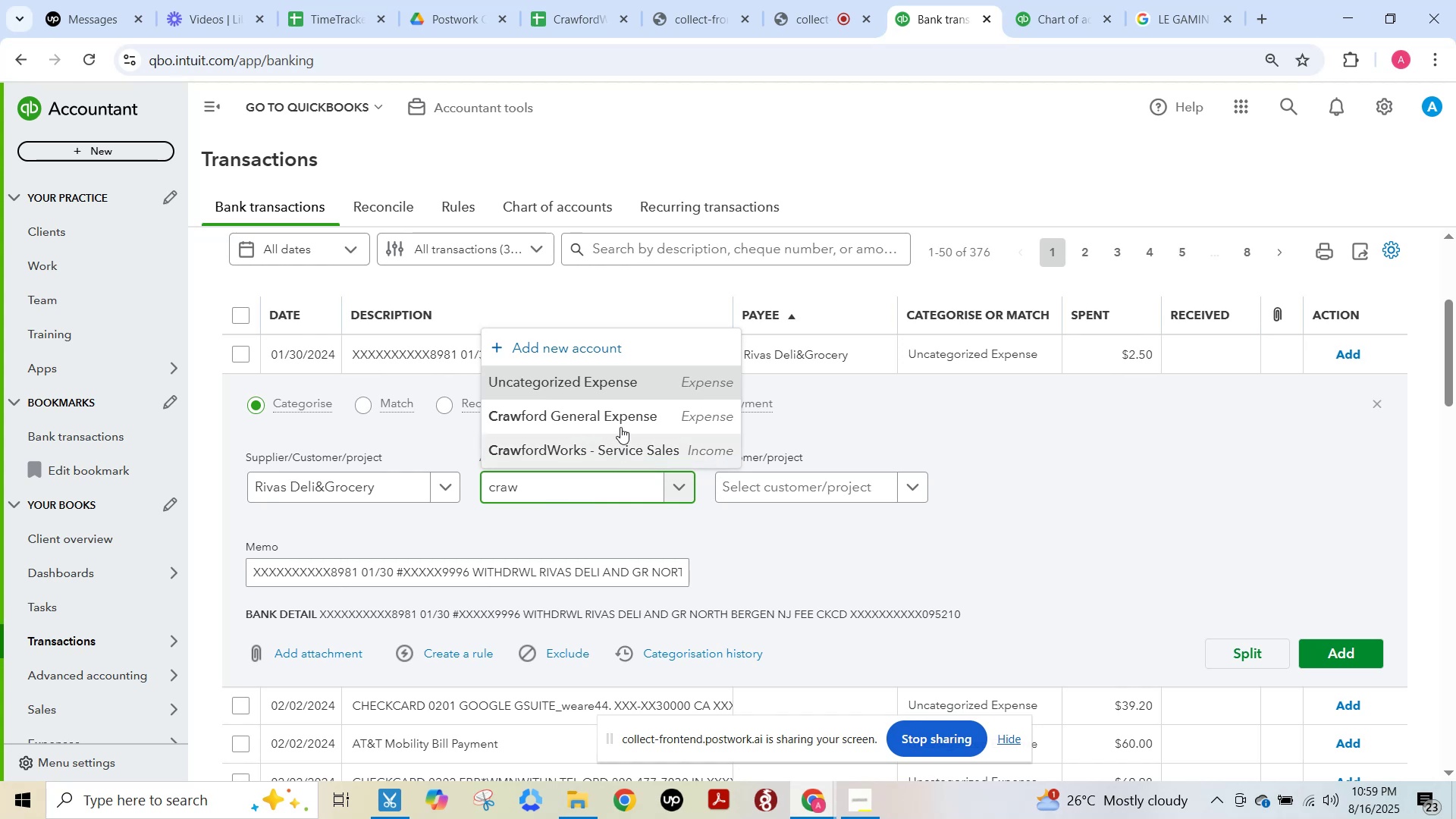 
left_click([620, 423])
 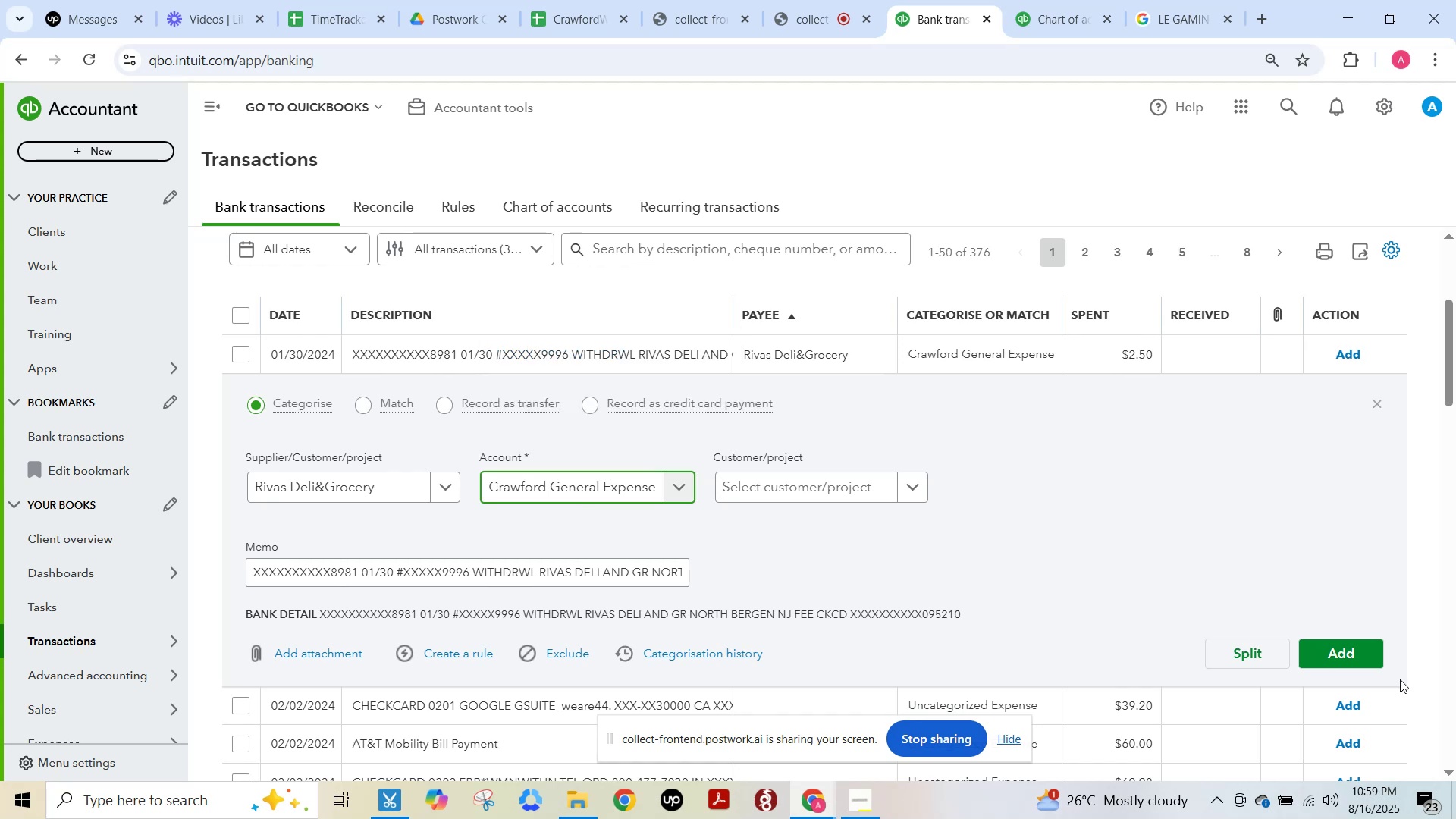 
left_click([1355, 652])
 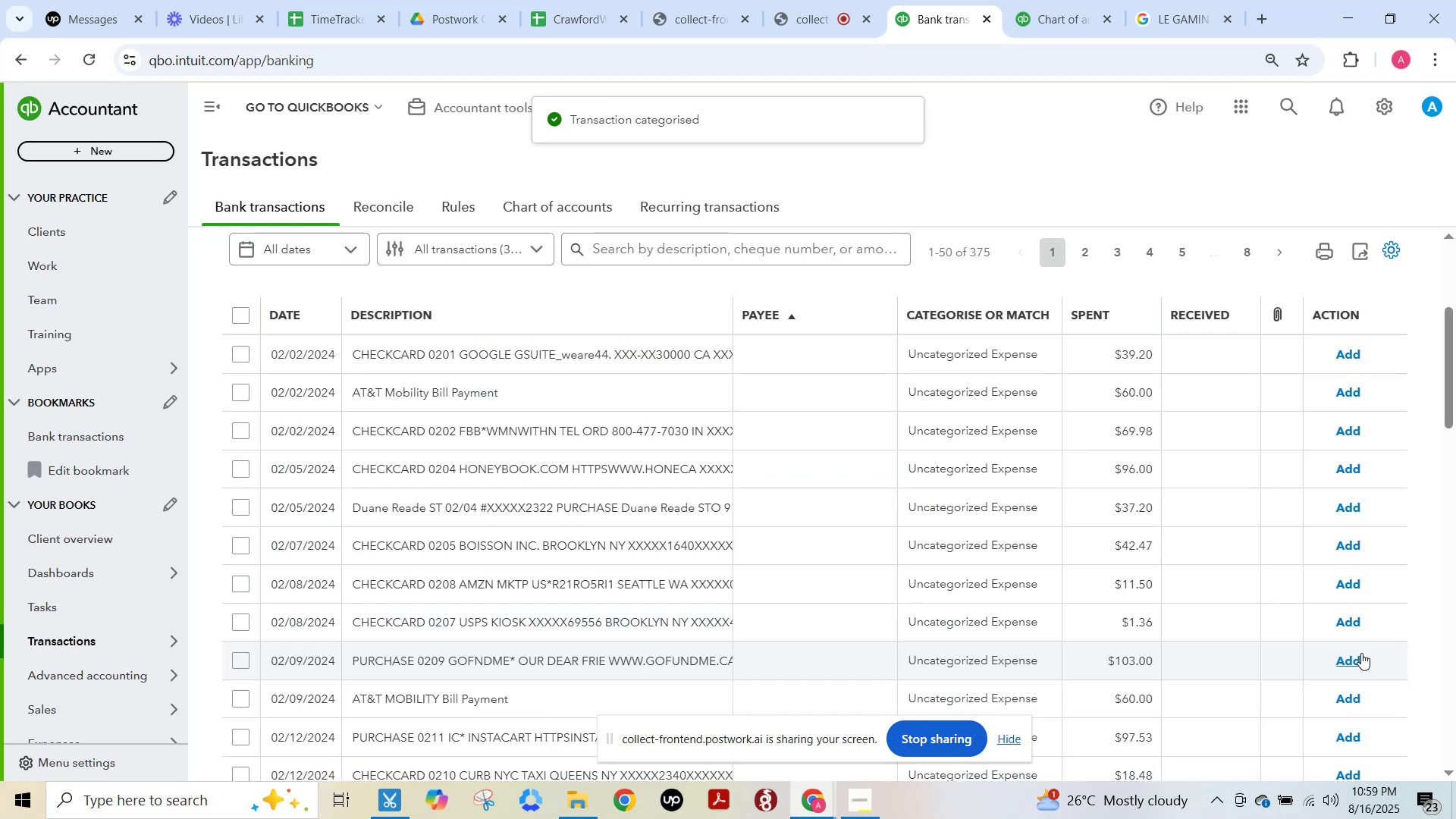 
left_click([658, 348])
 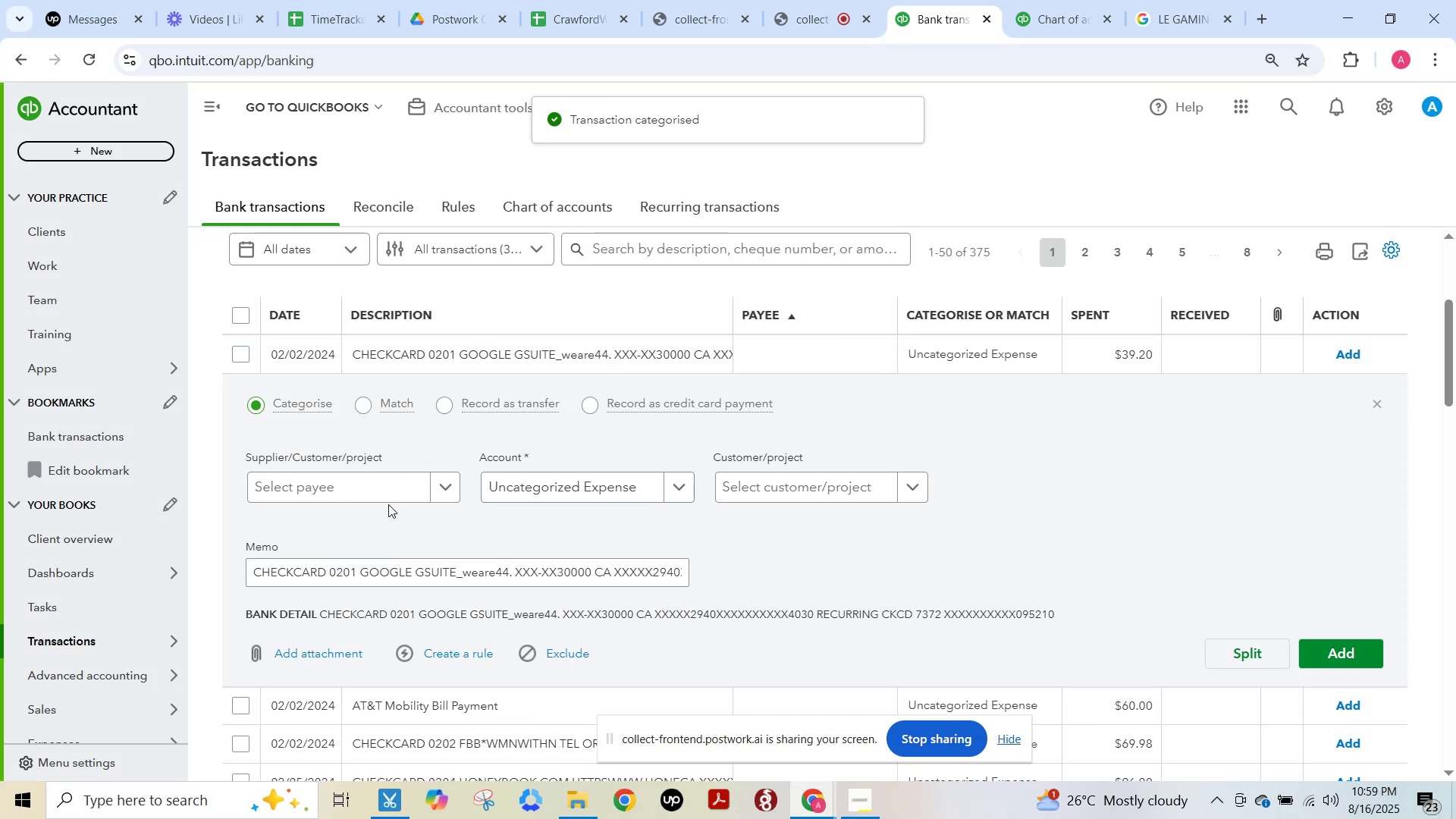 
left_click([381, 498])
 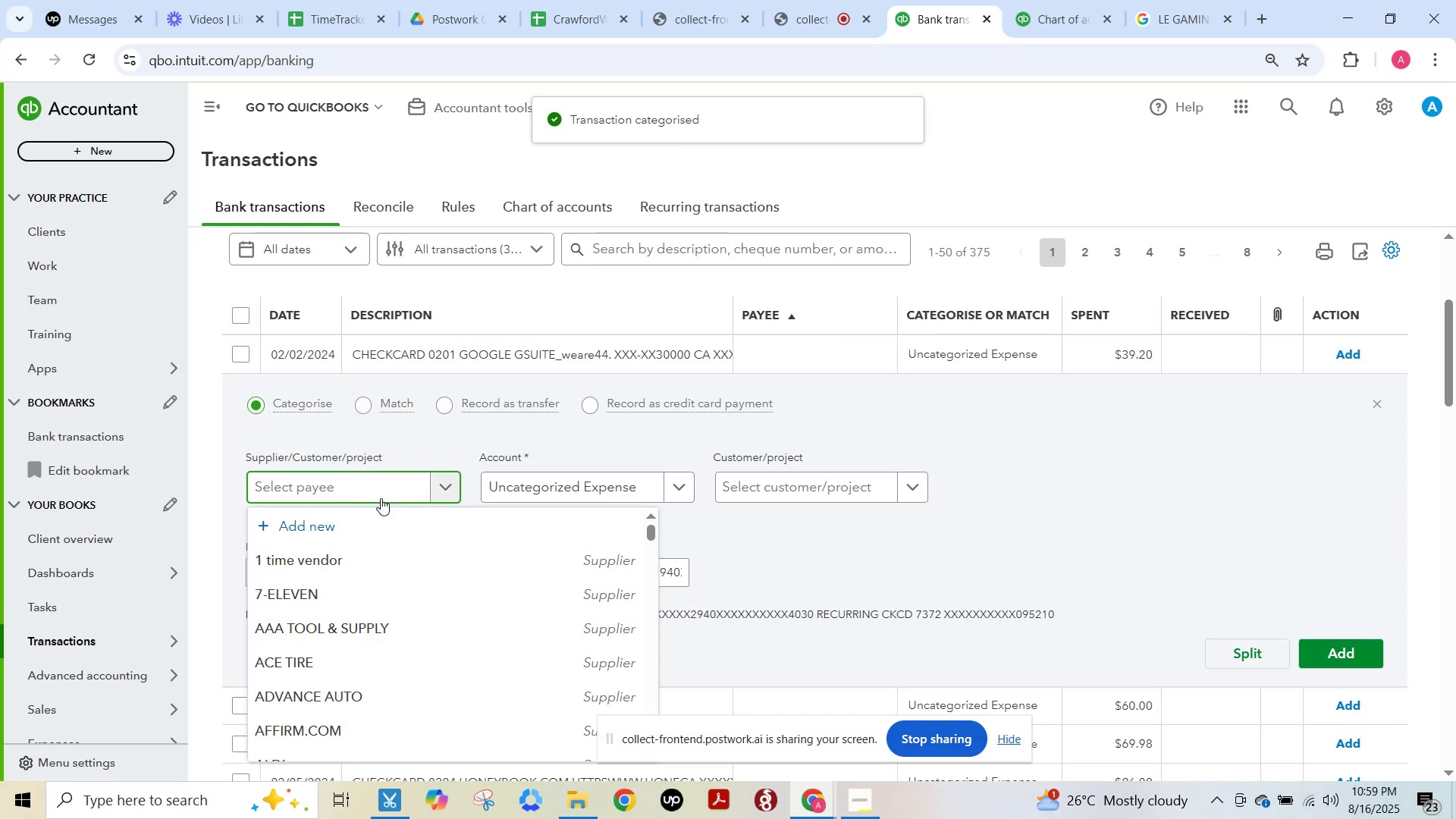 
type(google)
 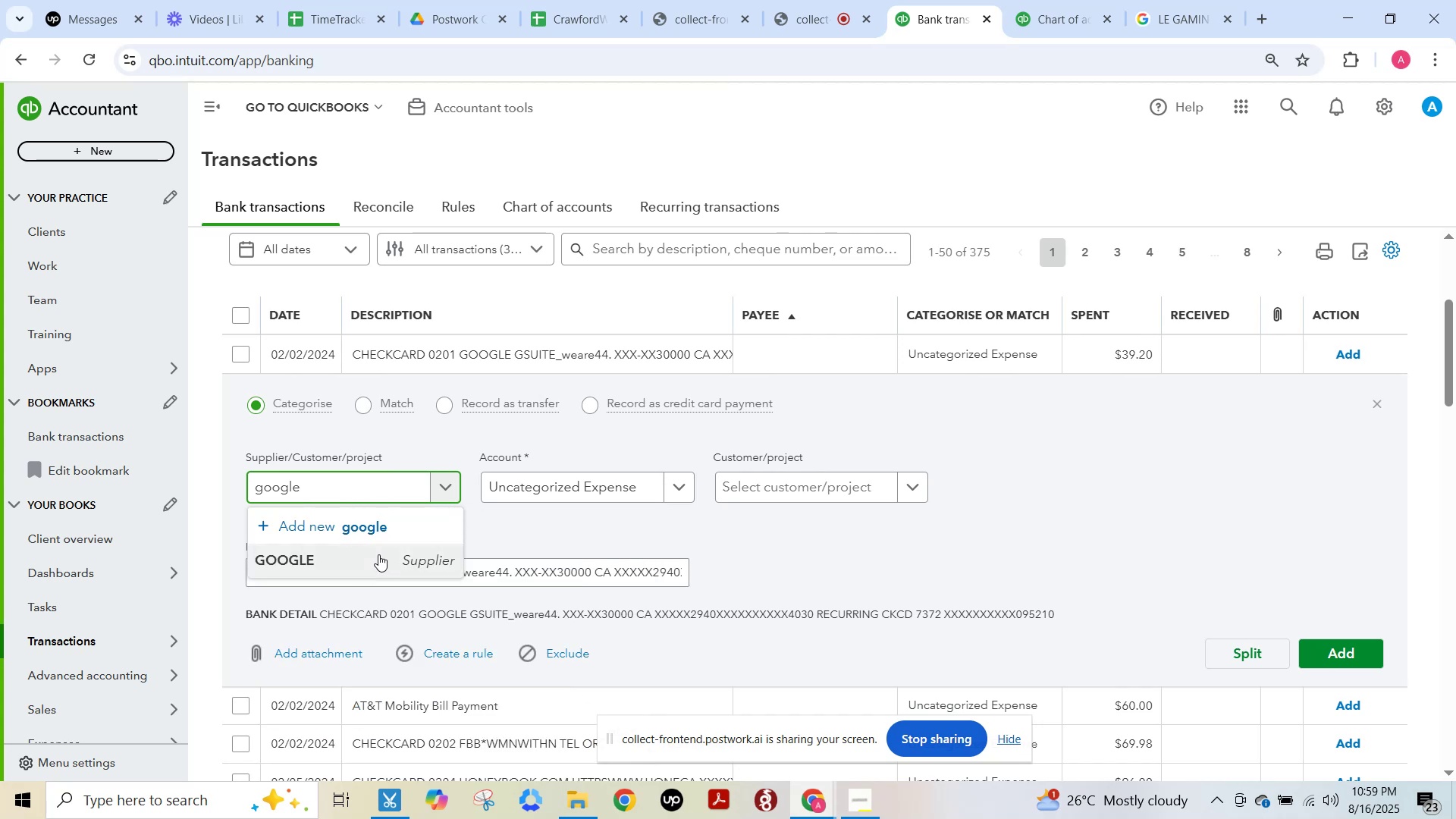 
left_click([377, 554])
 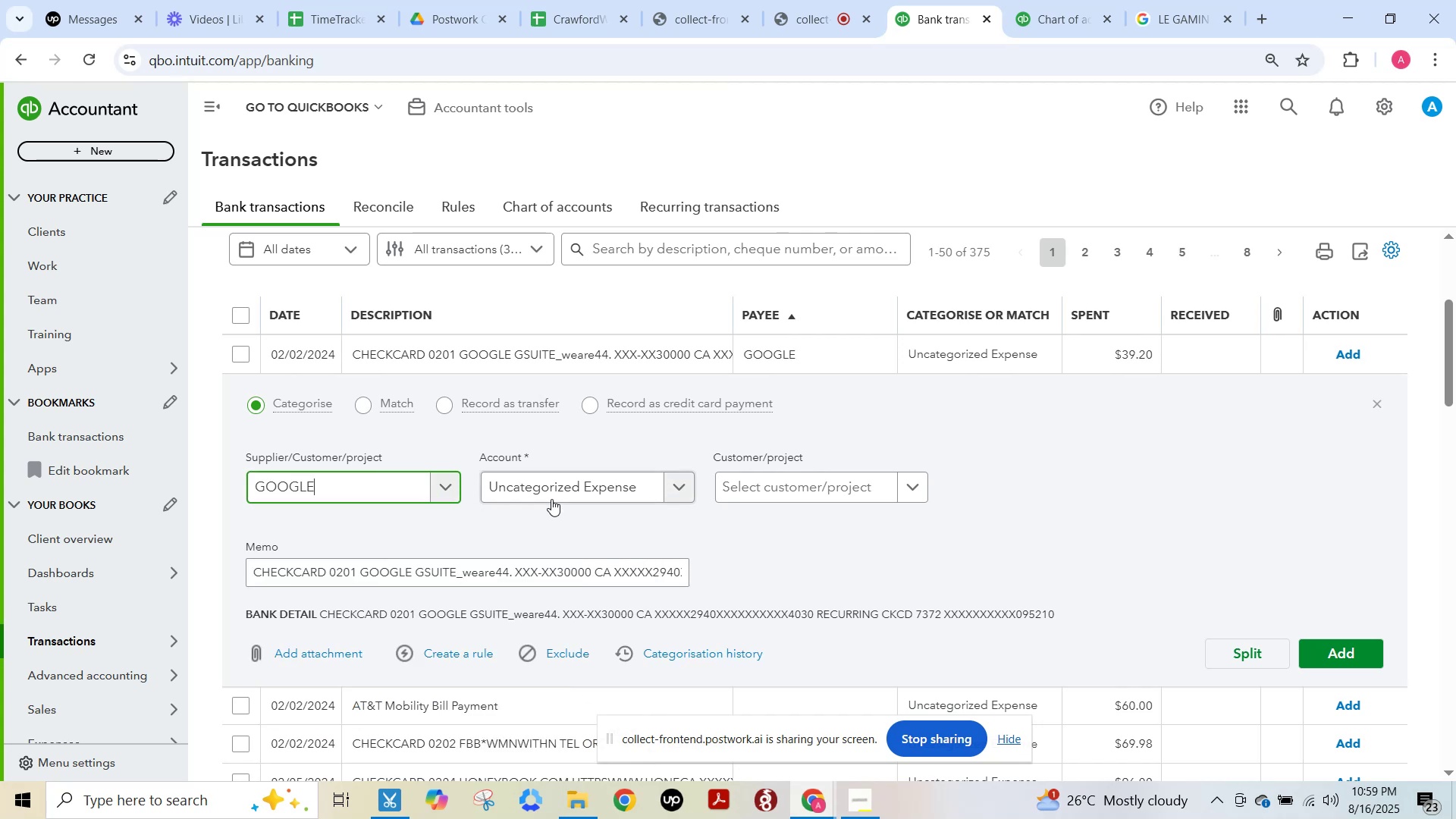 
left_click([551, 494])
 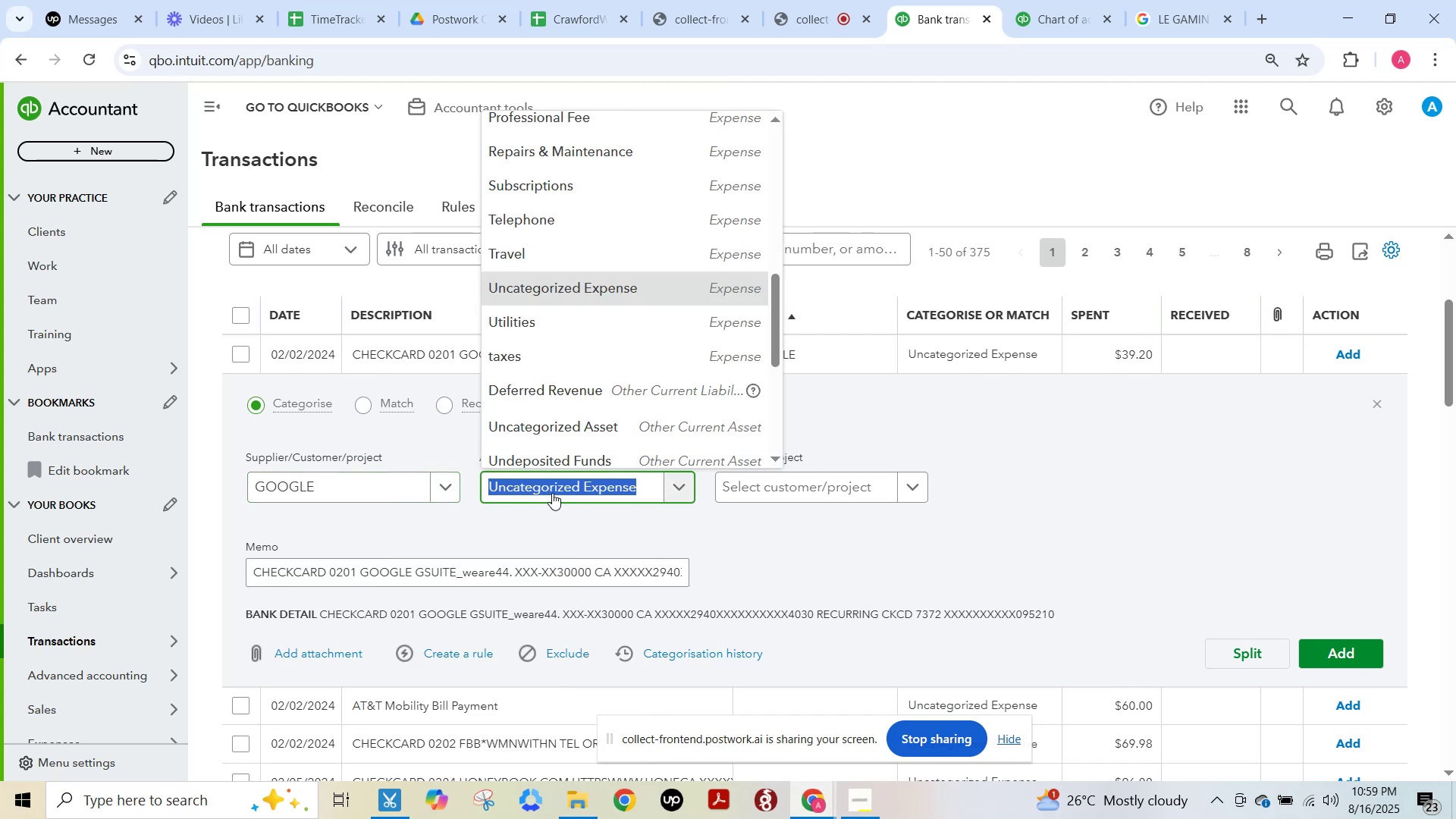 
type(subs)
 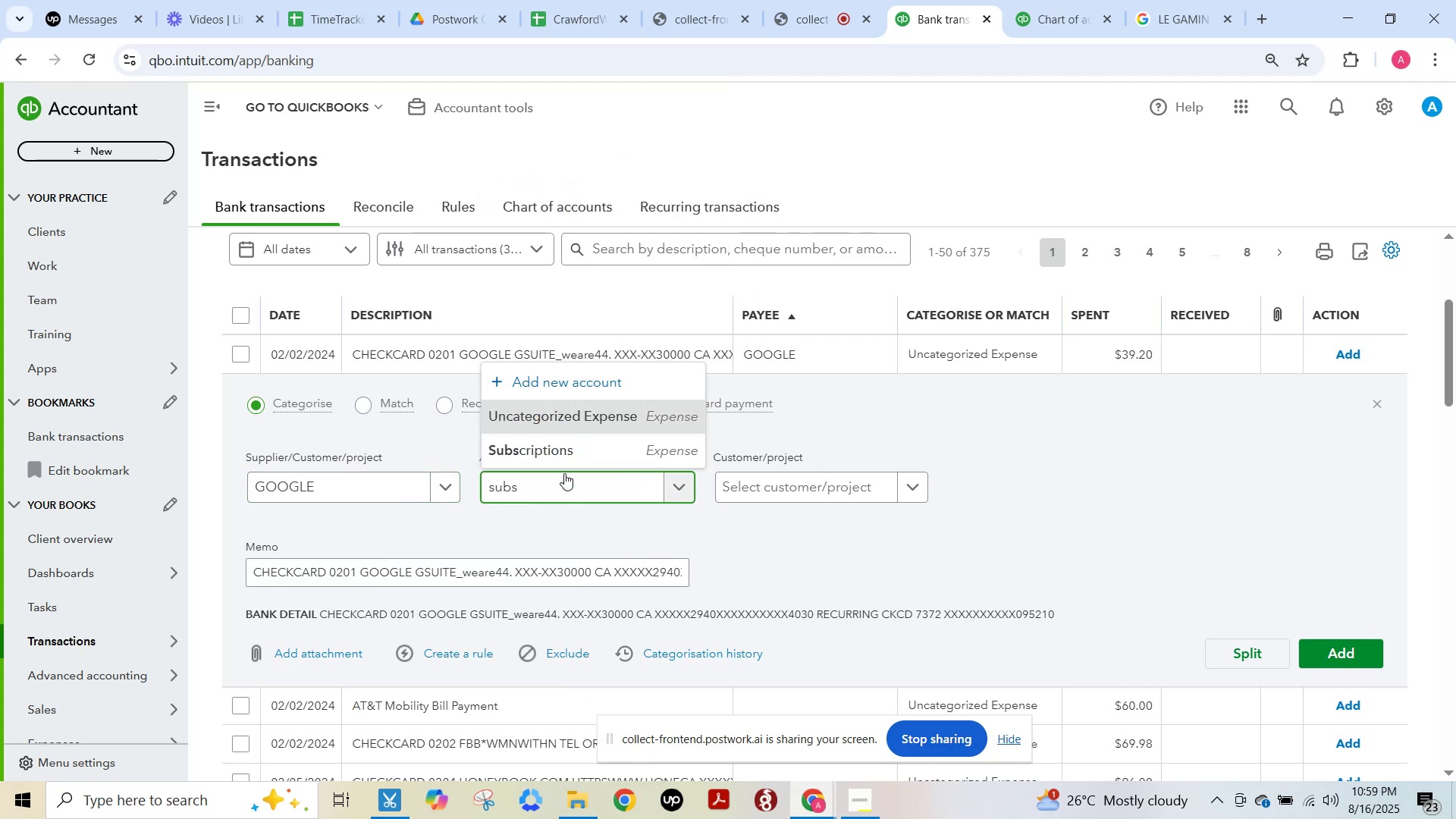 
left_click([568, 452])
 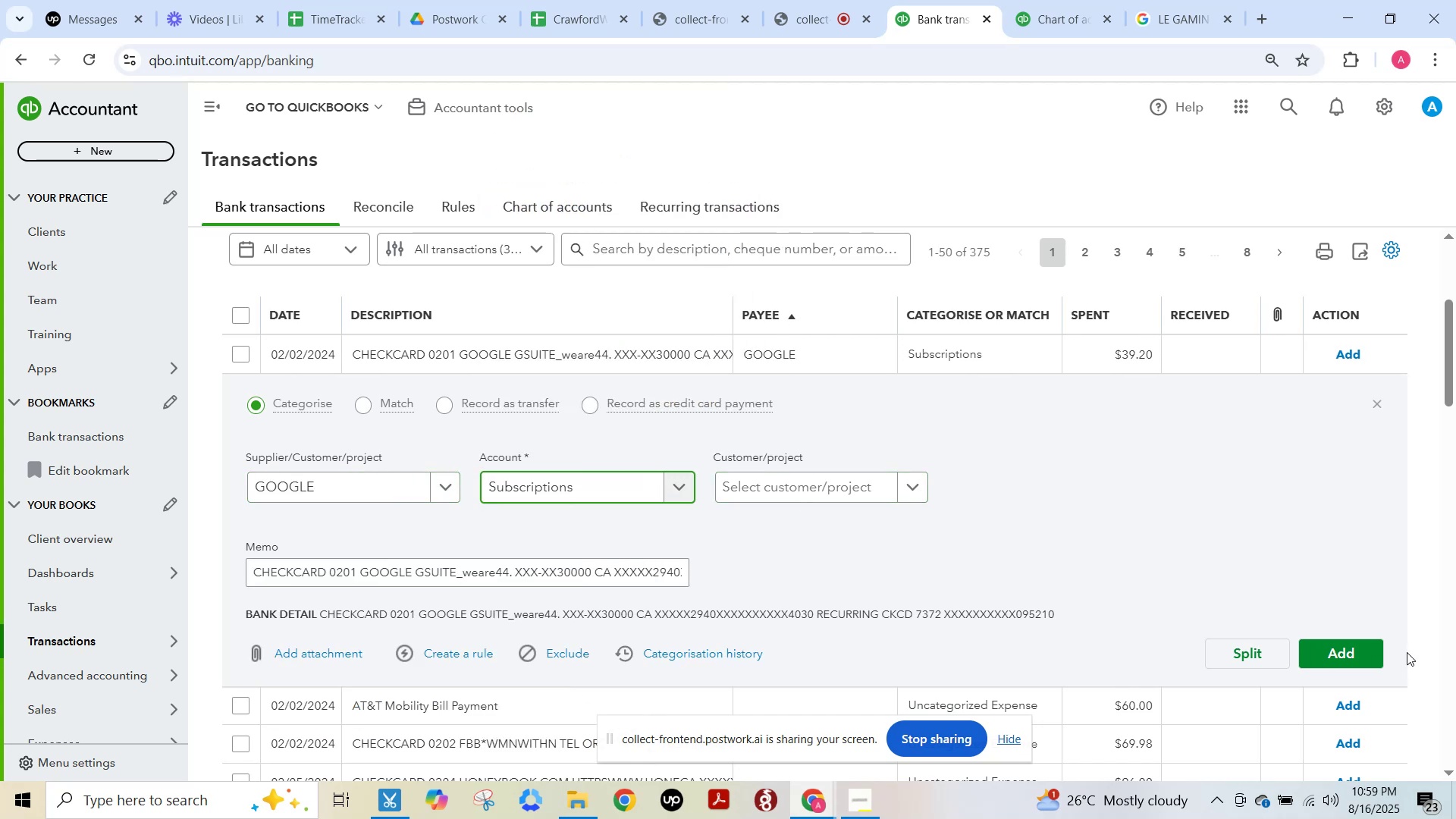 
left_click([1370, 655])
 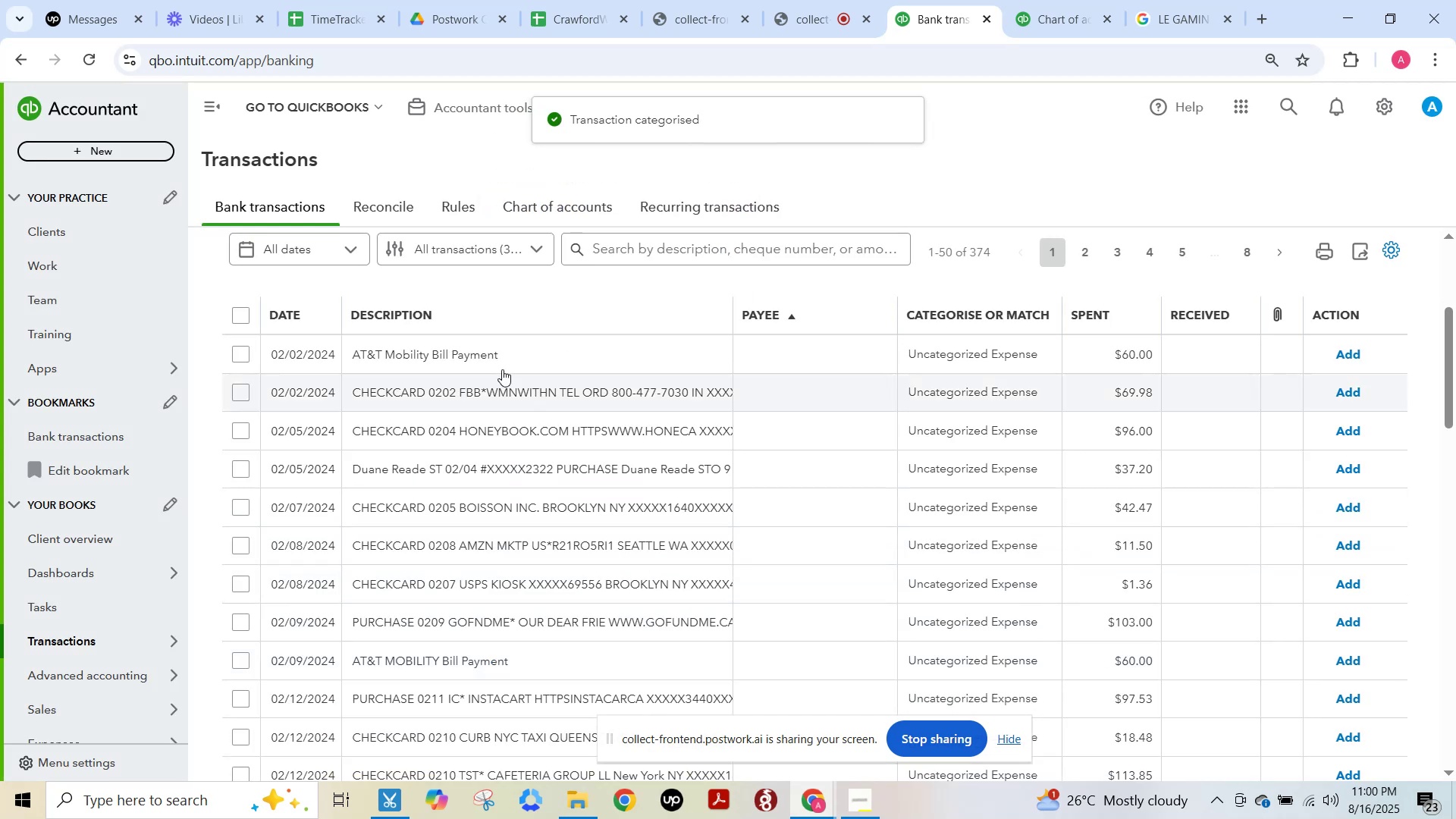 
left_click([488, 359])
 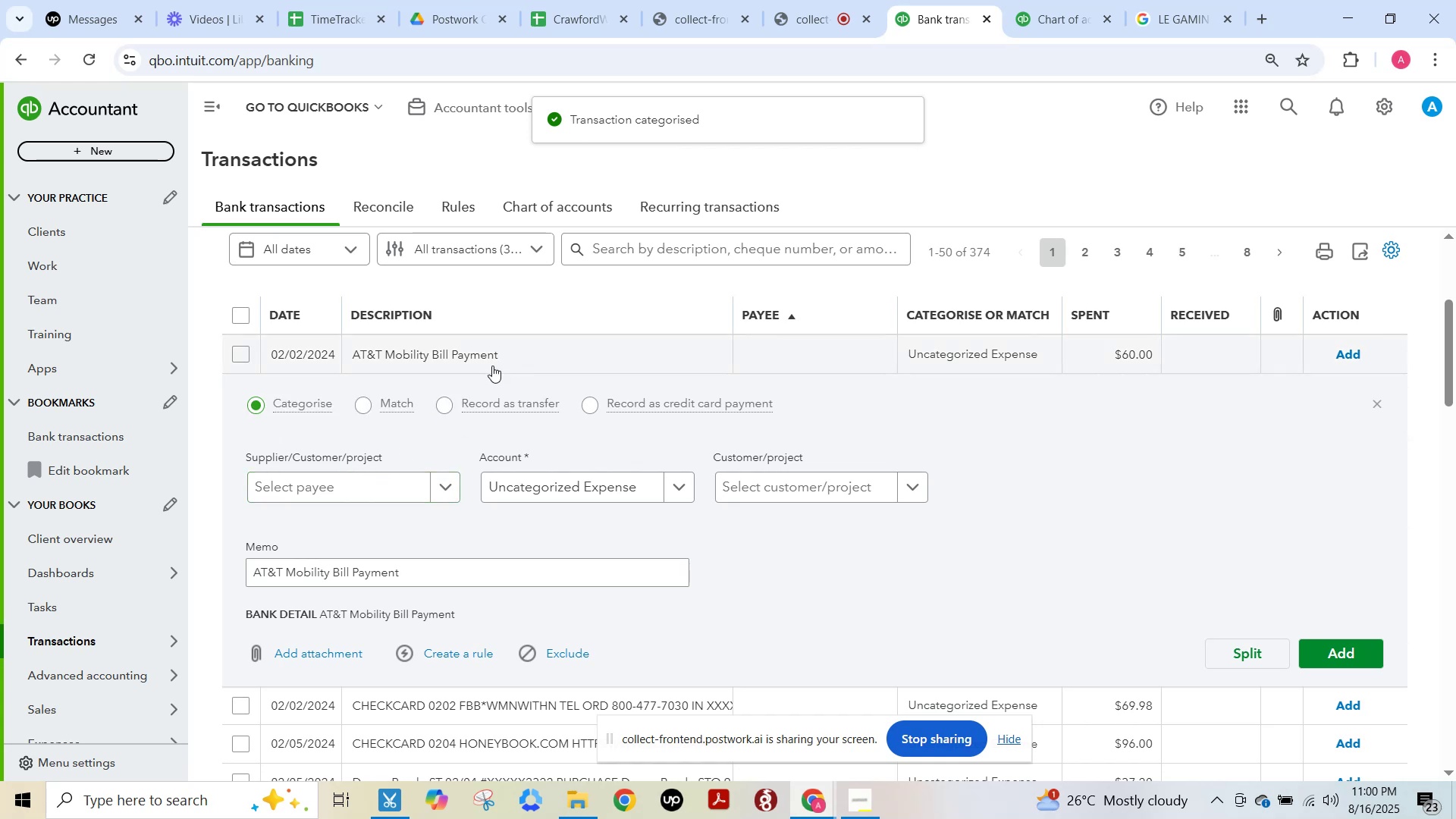 
left_click_drag(start_coordinate=[509, 362], to_coordinate=[354, 352])
 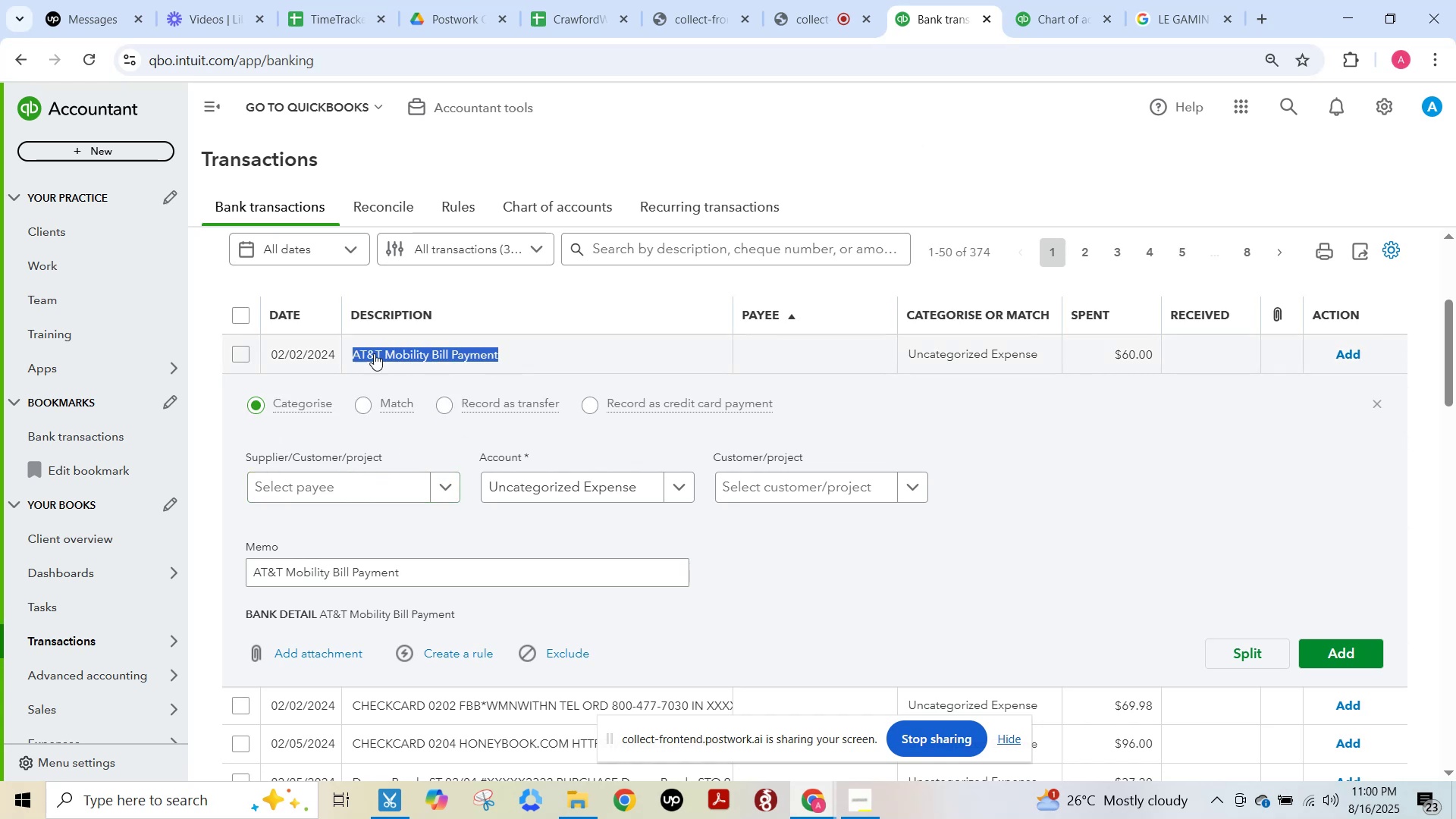 
key(Control+C)
 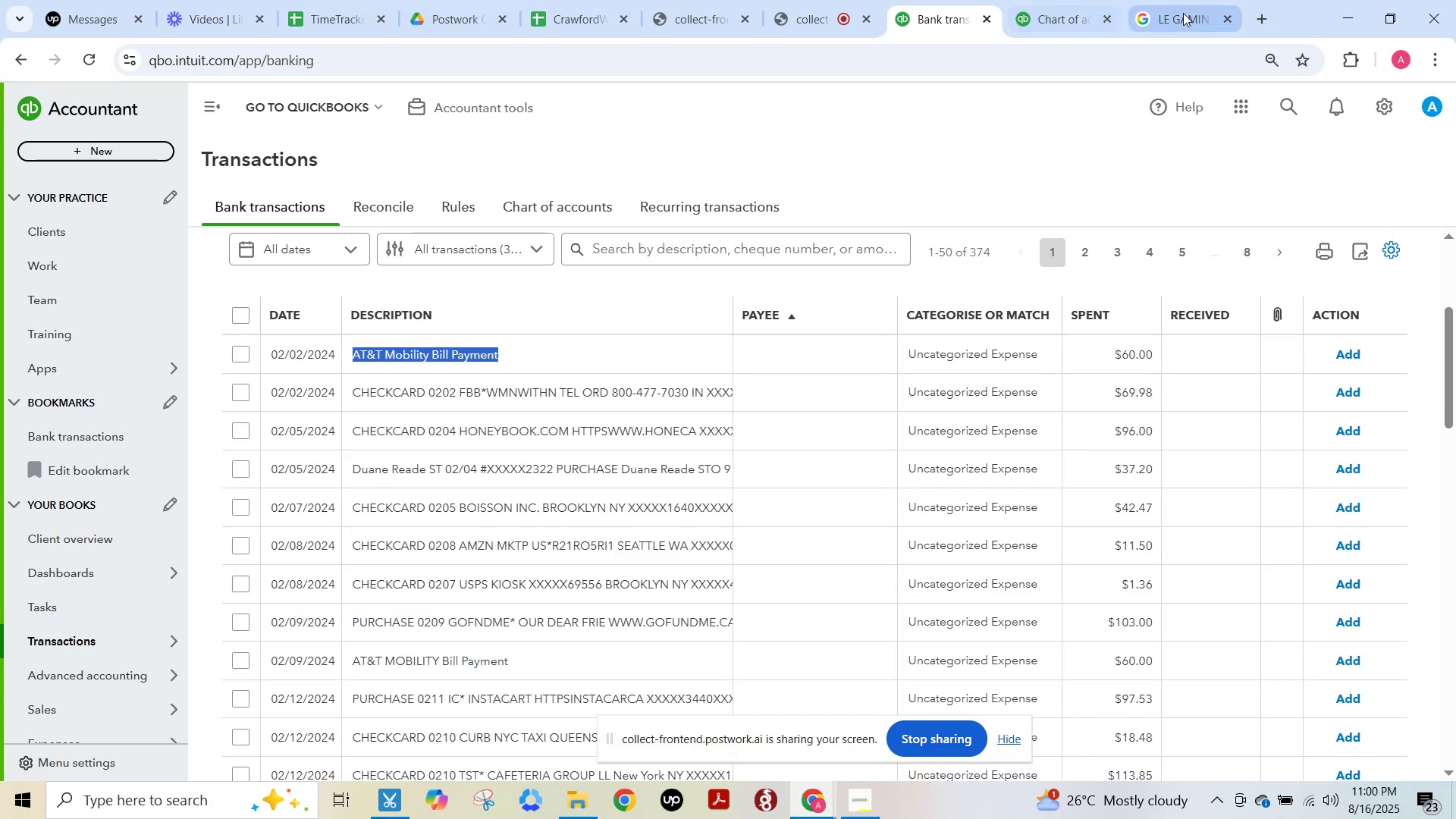 
left_click([1185, 13])
 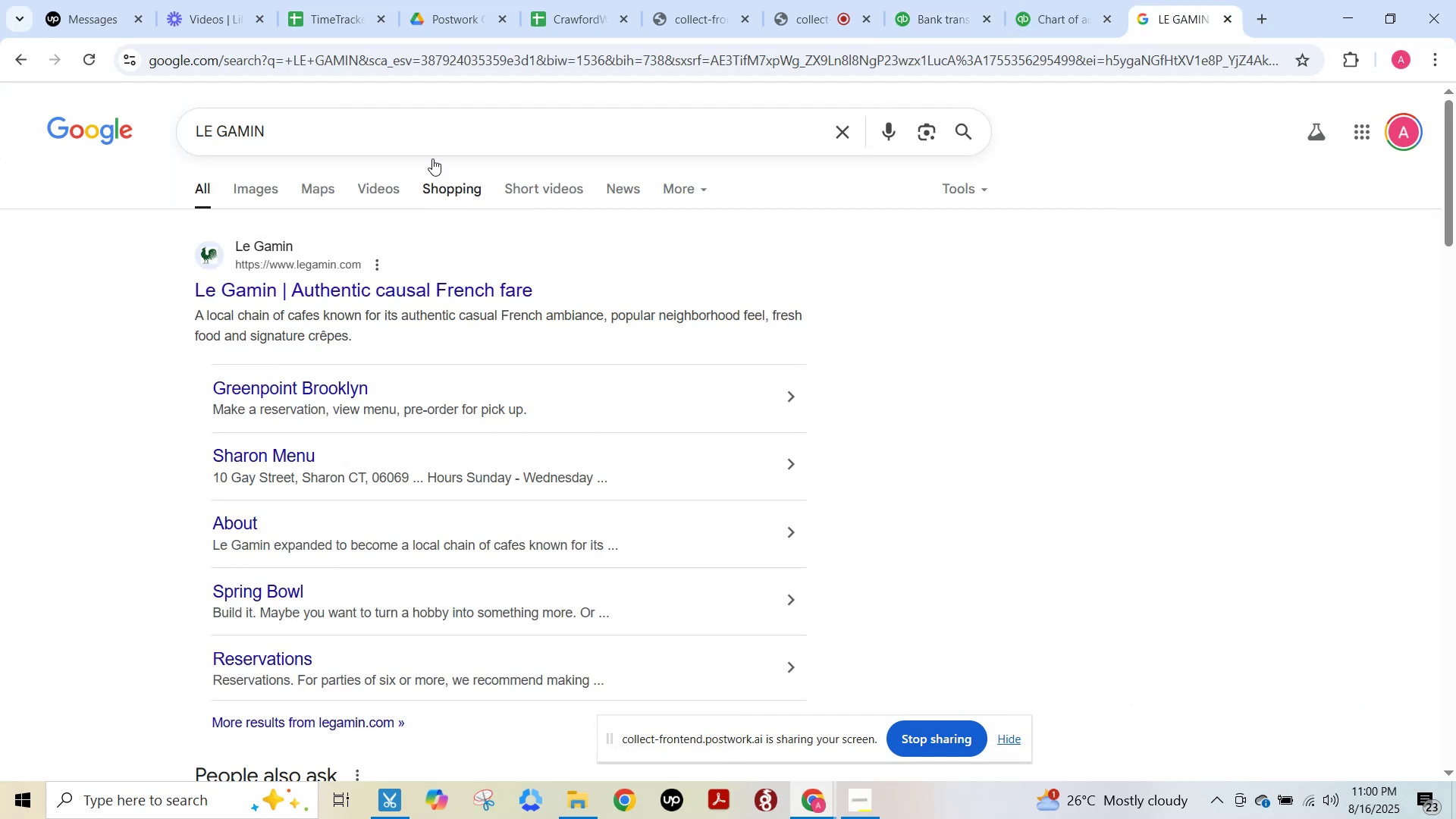 
left_click([423, 137])
 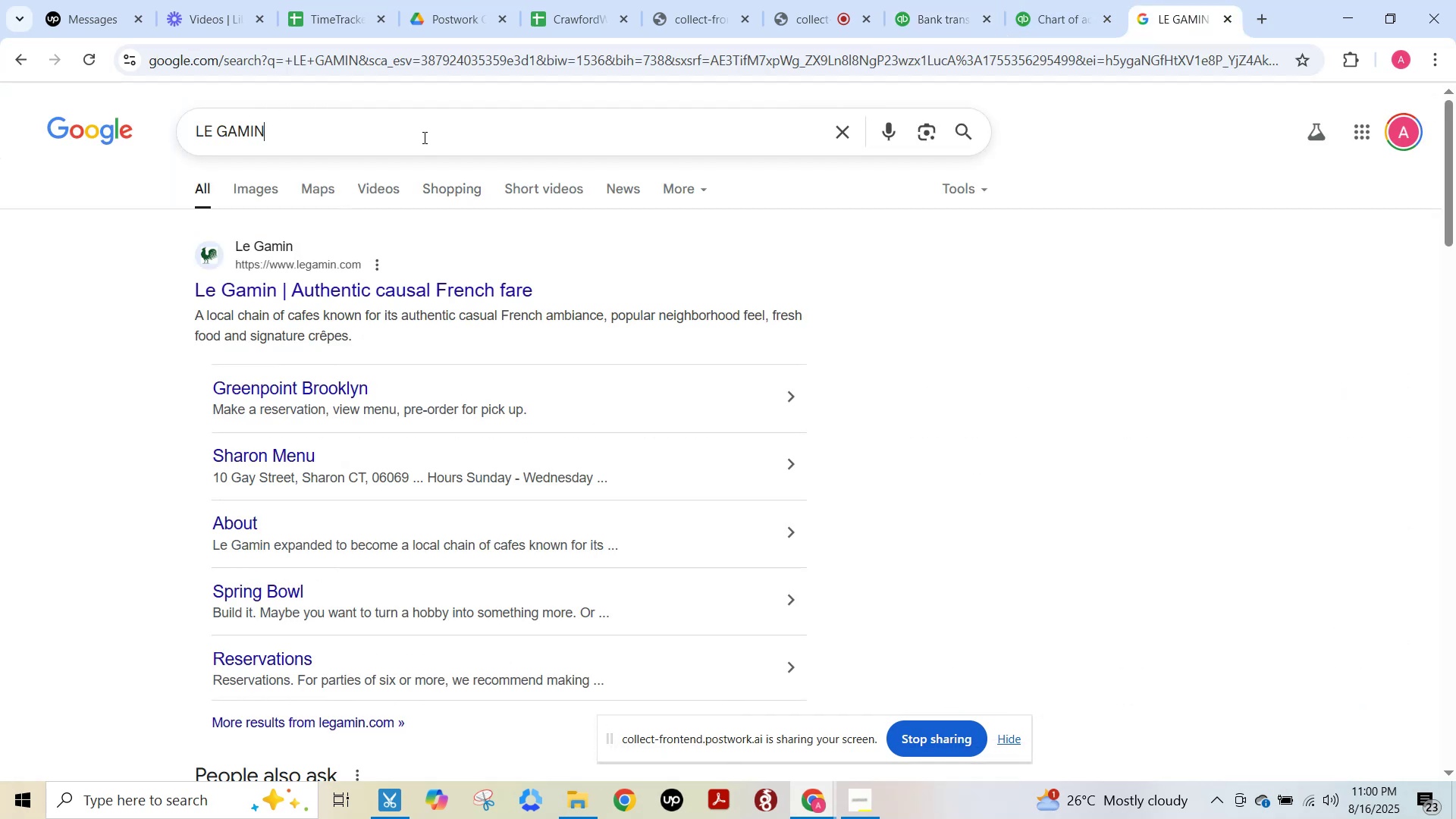 
key(Control+ControlLeft)
 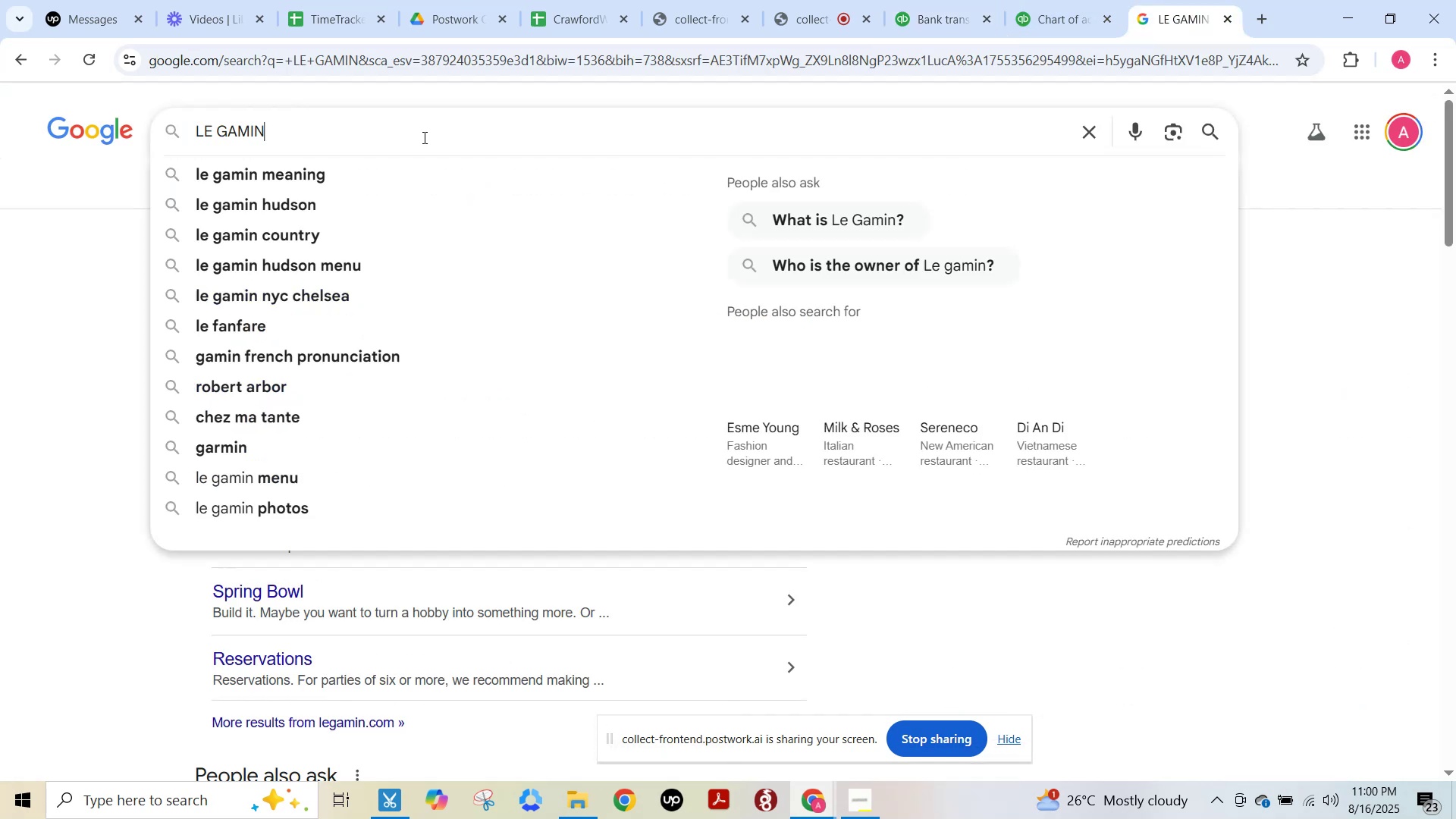 
key(Control+A)
 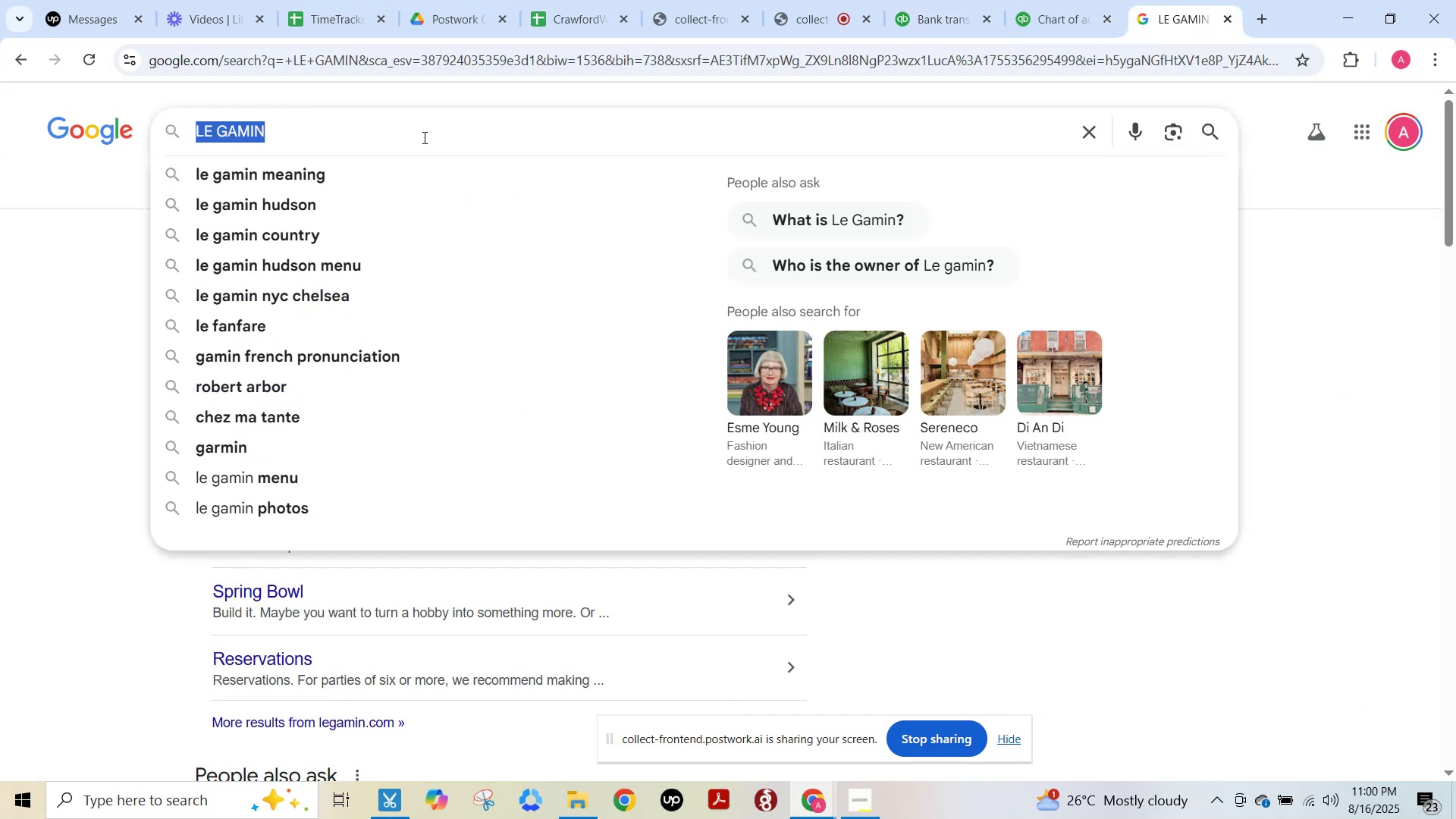 
key(Control+ControlLeft)
 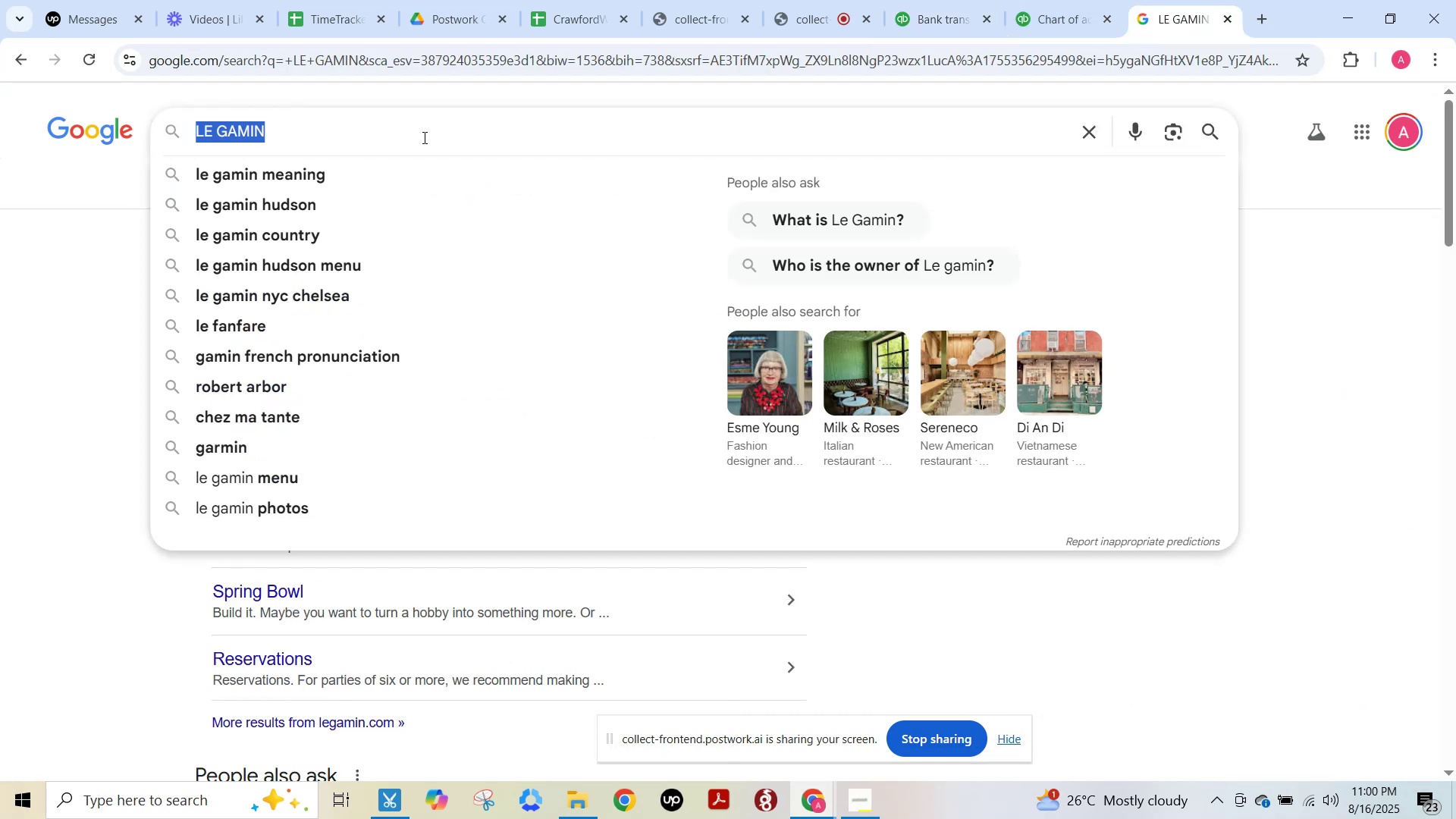 
key(Control+V)
 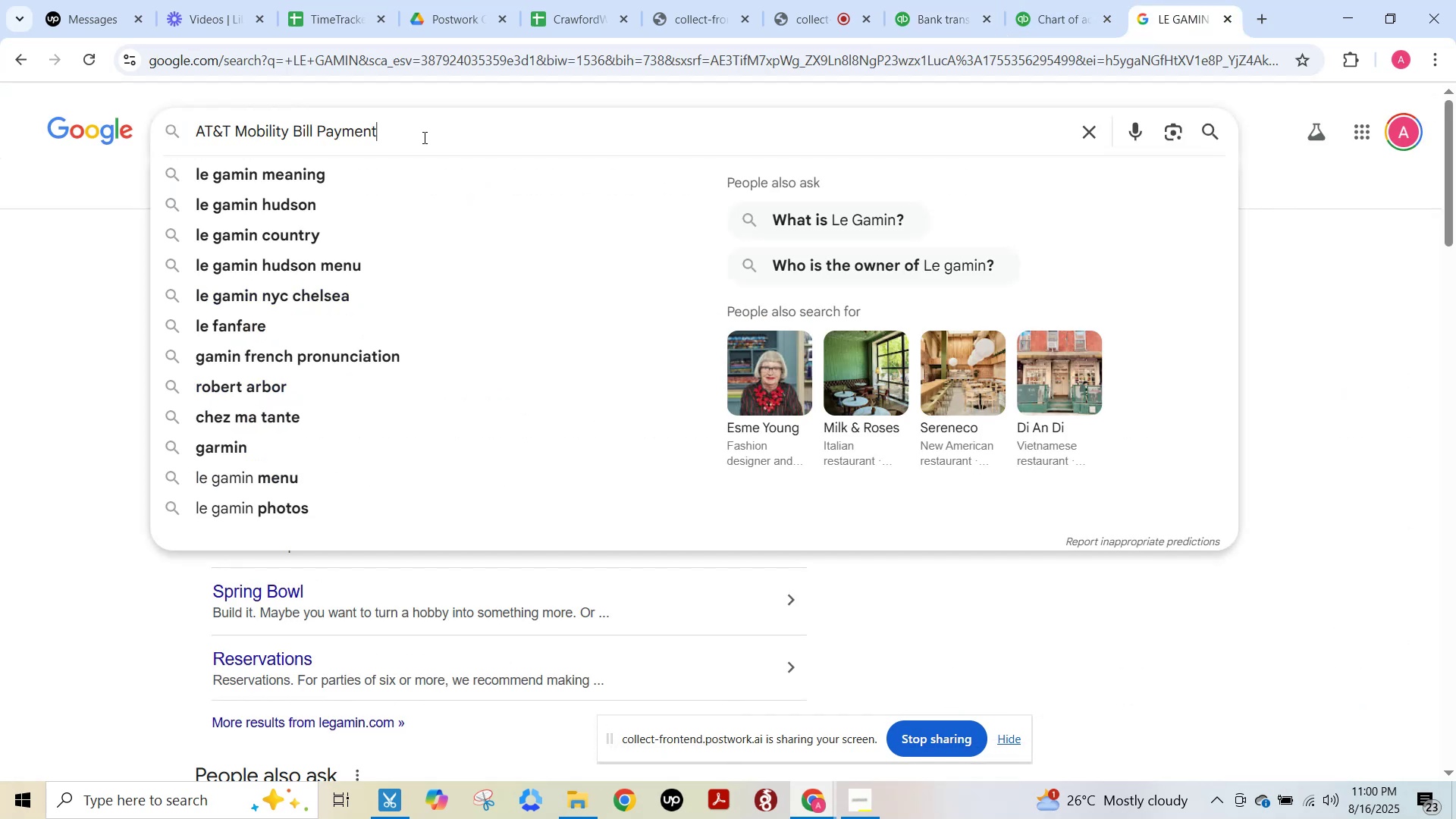 
key(NumpadEnter)
 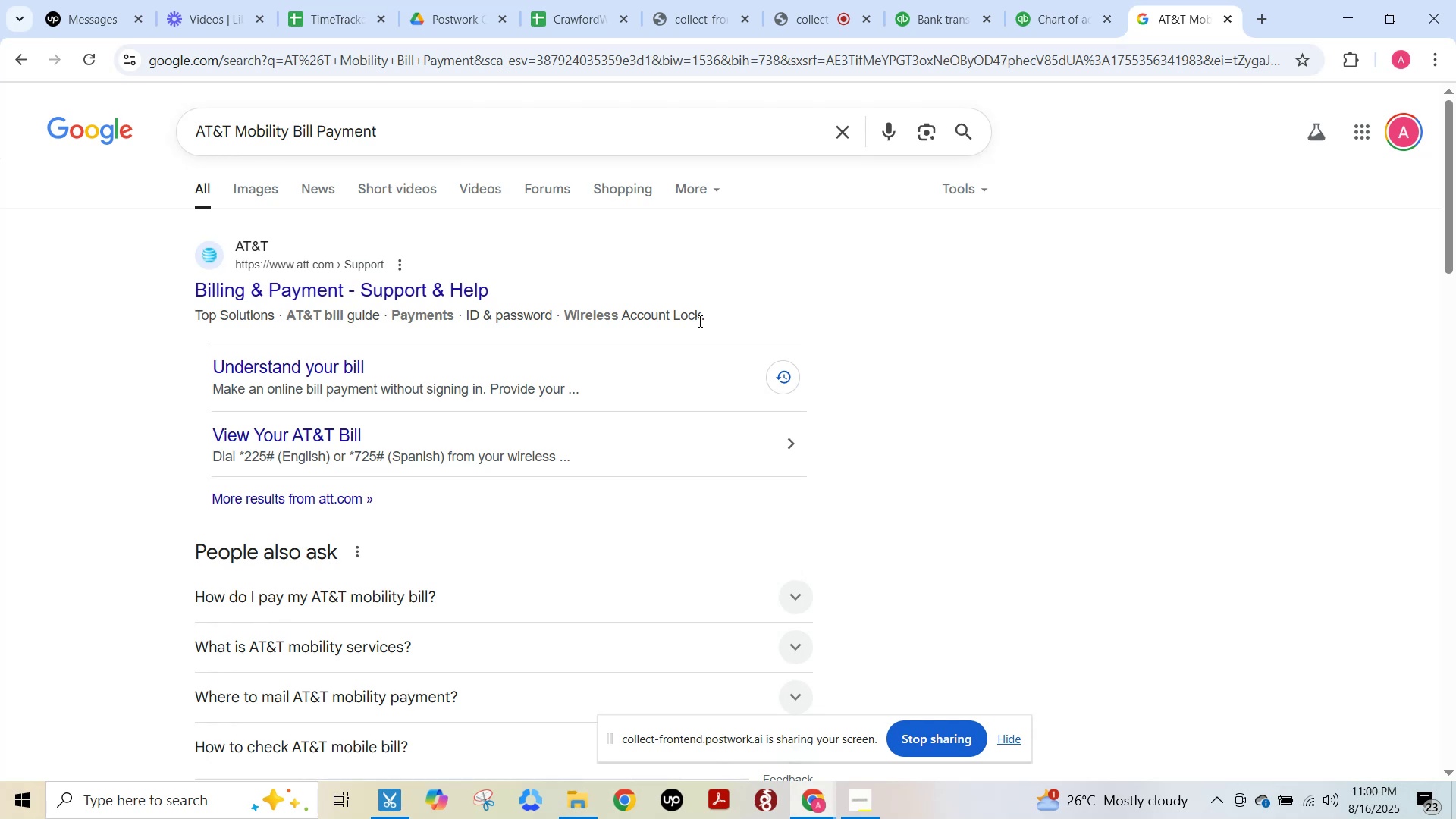 
wait(5.96)
 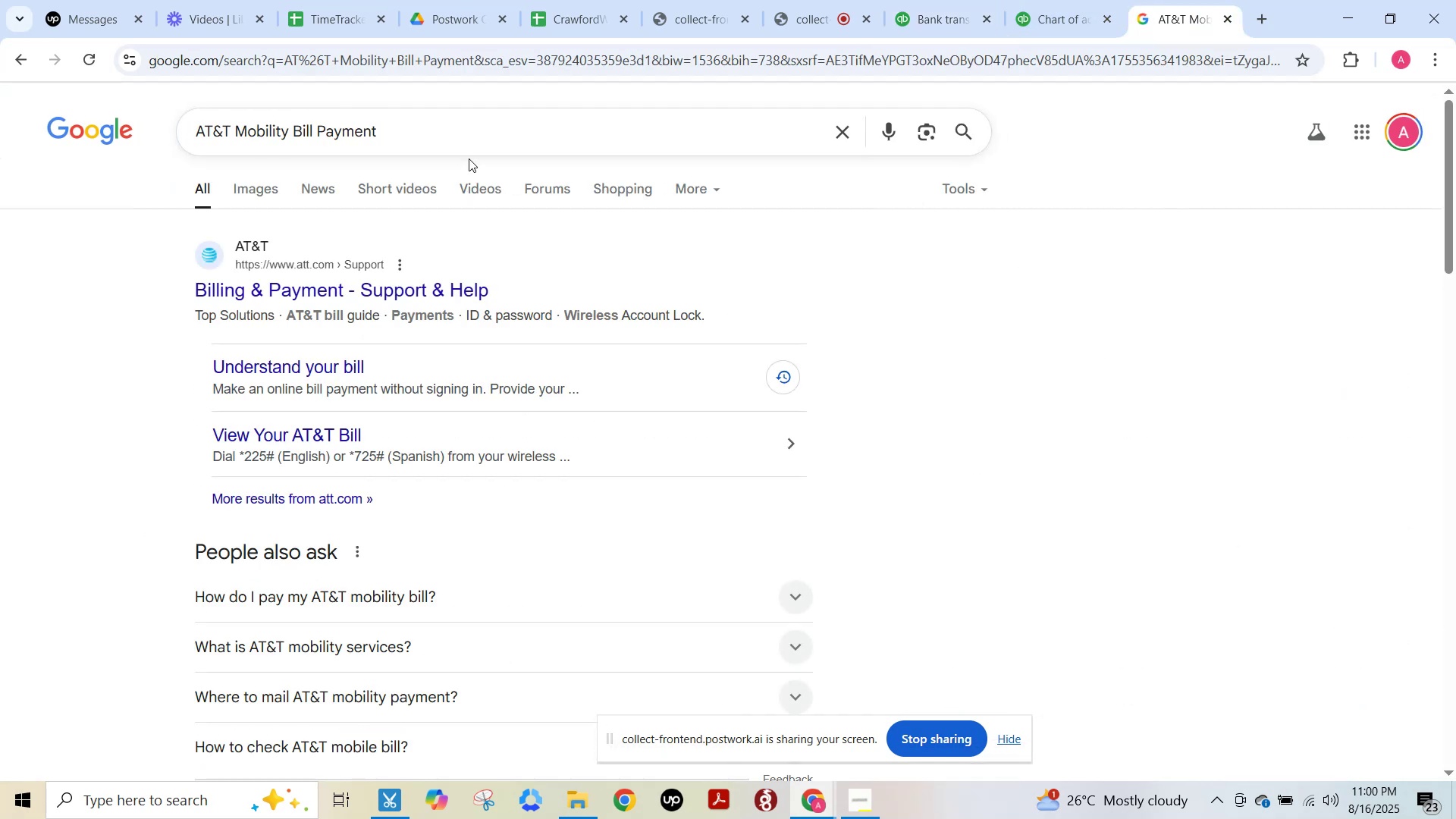 
scroll: coordinate [702, 340], scroll_direction: down, amount: 1.0
 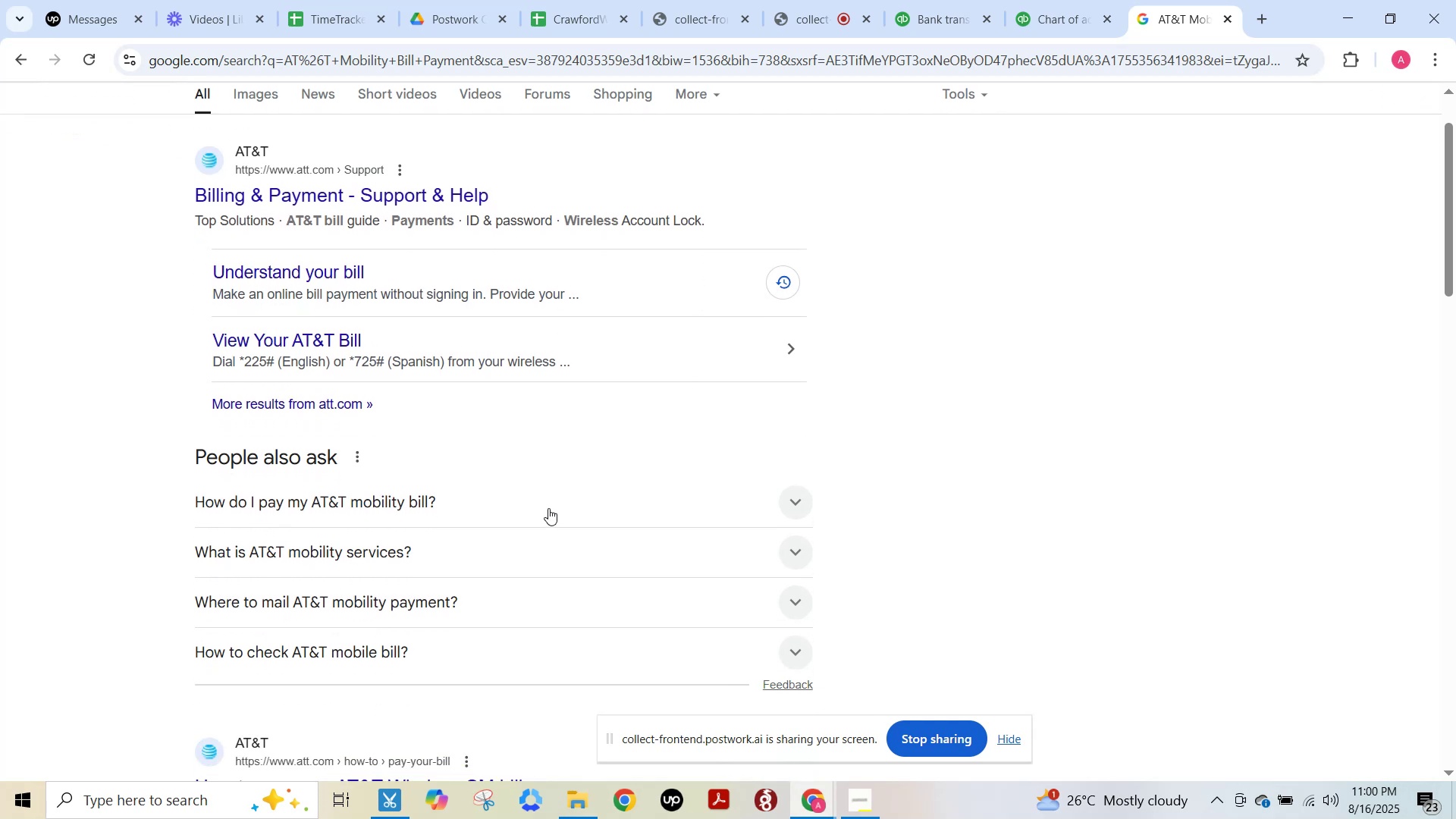 
left_click([544, 502])
 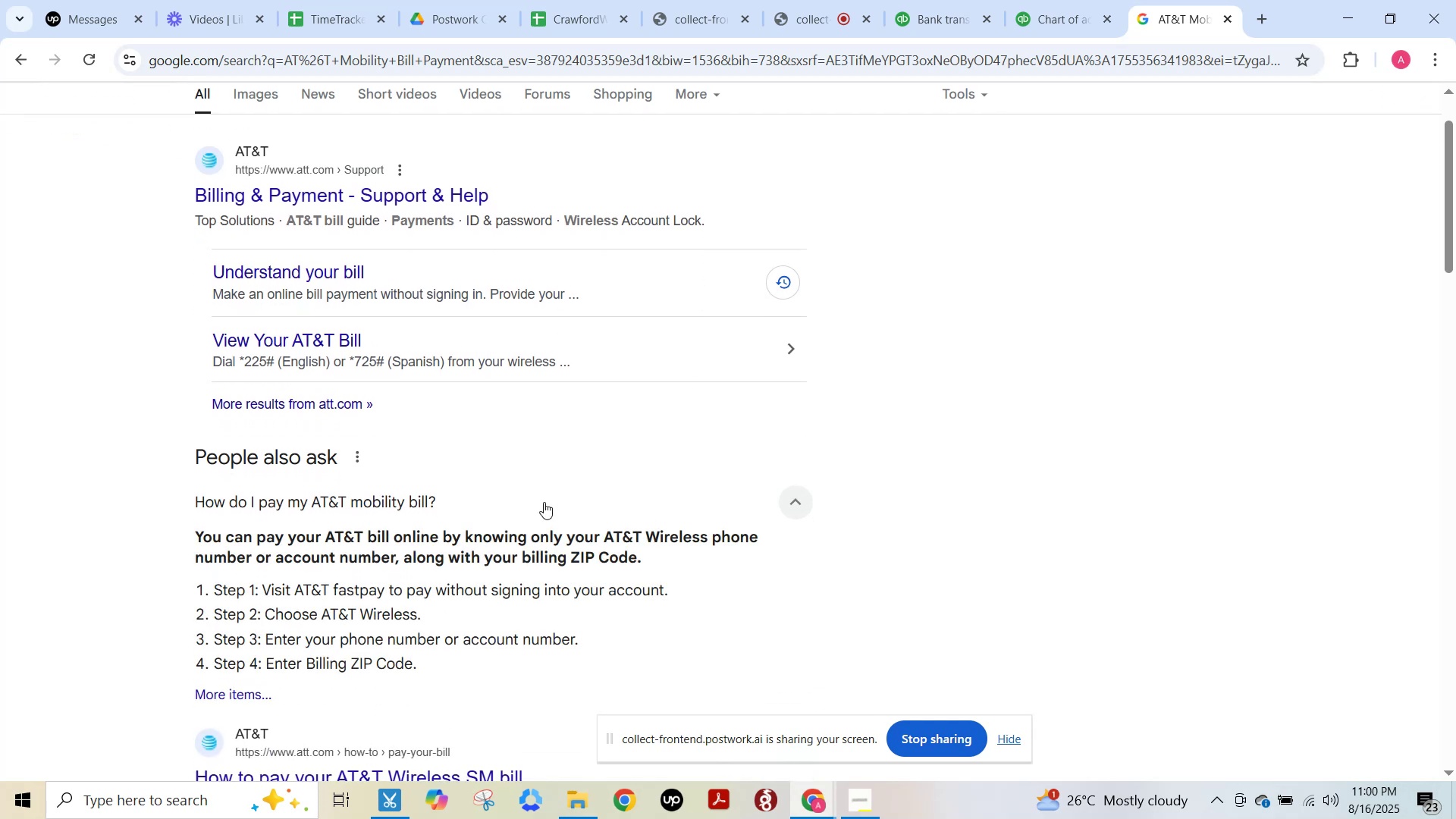 
scroll: coordinate [546, 502], scroll_direction: down, amount: 3.0
 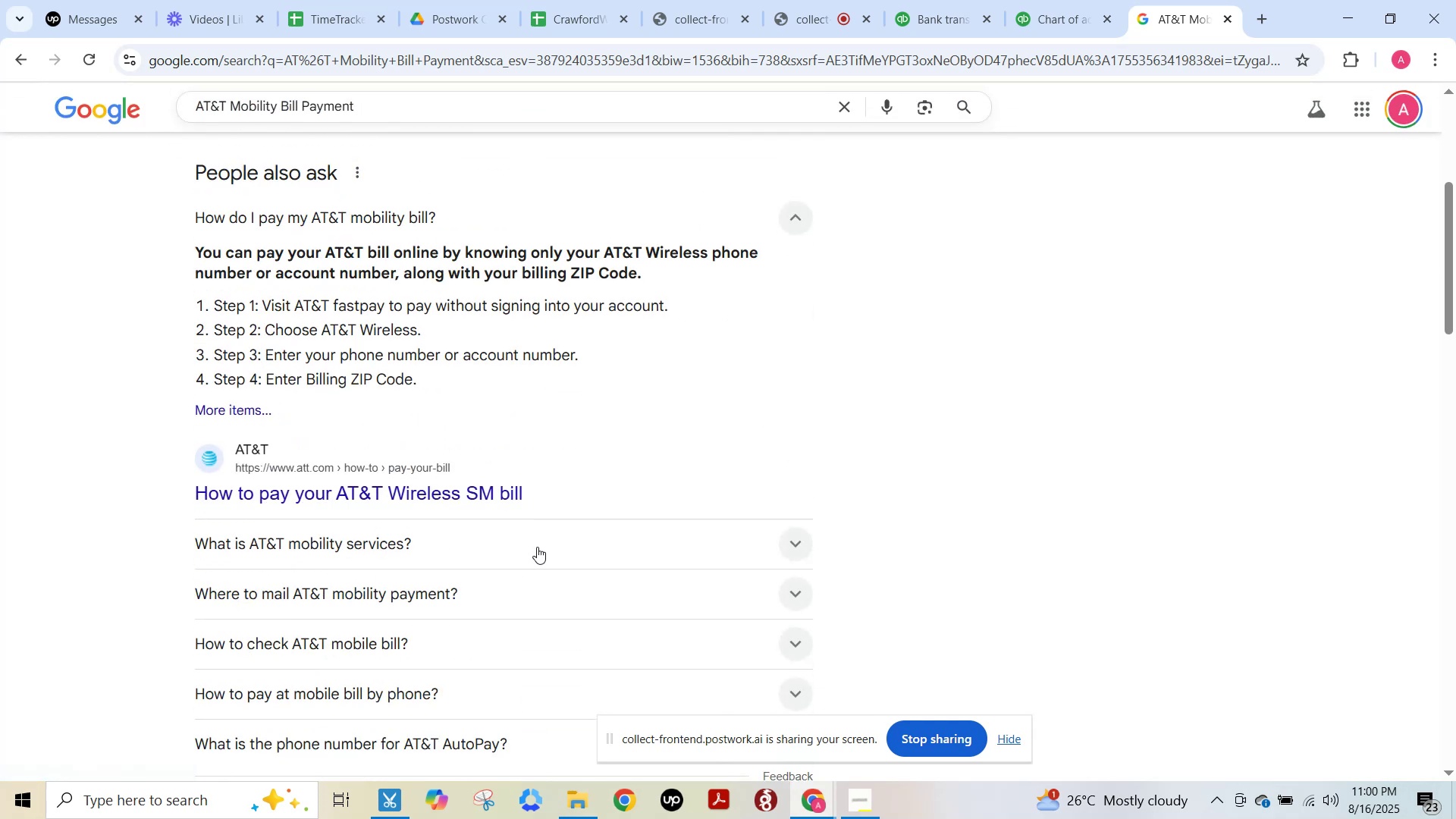 
left_click([537, 547])
 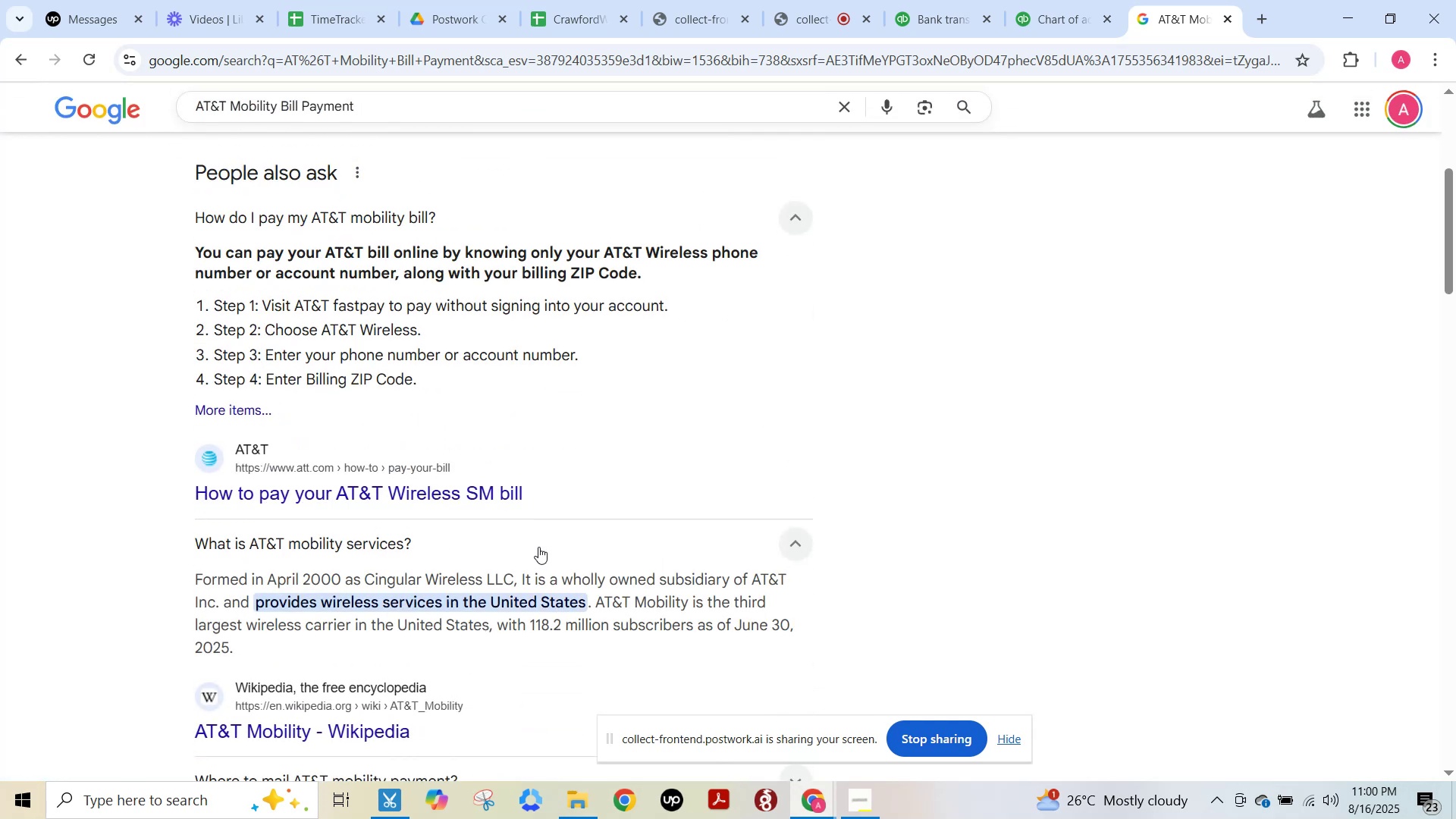 
left_click([948, 18])
 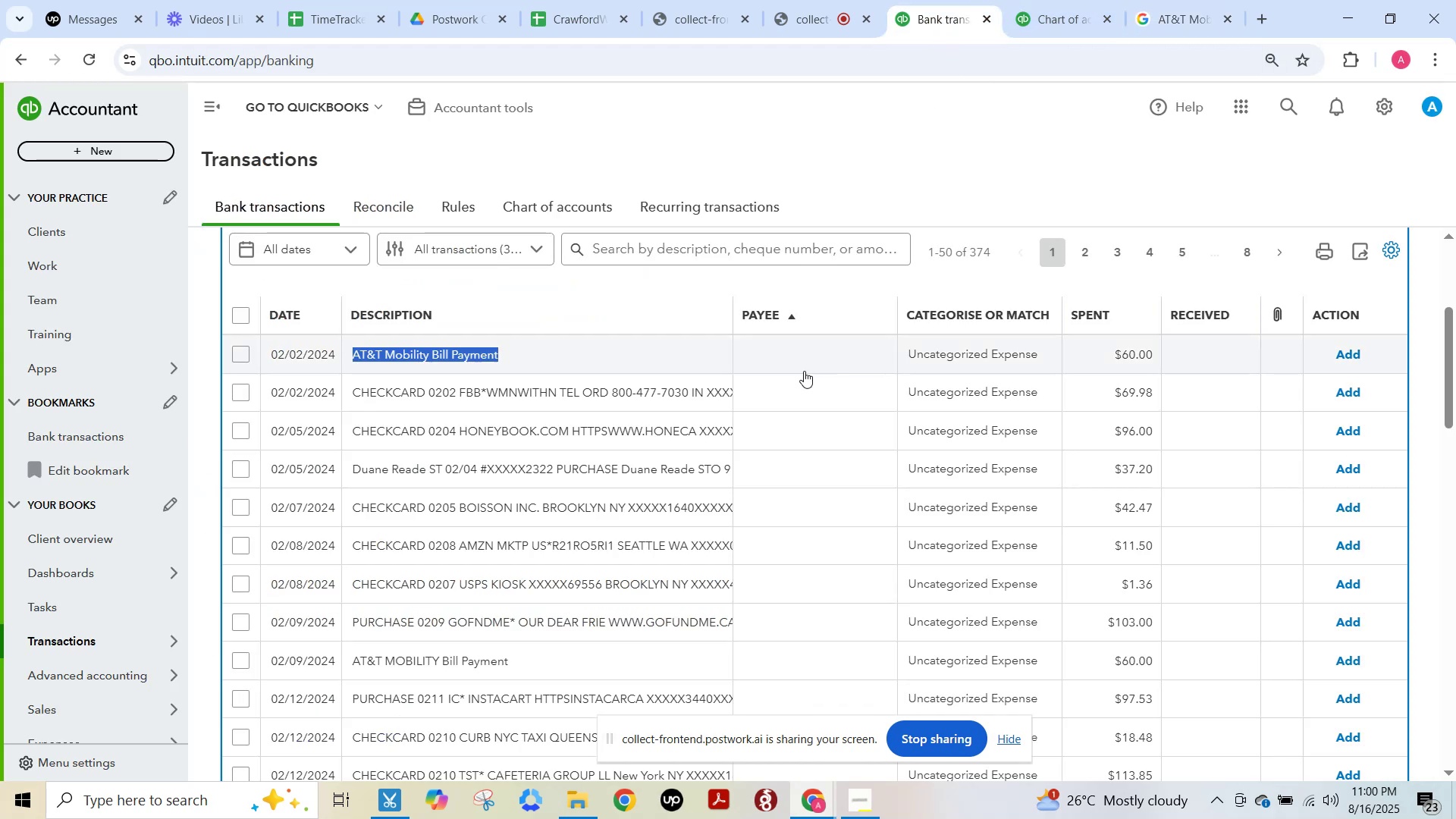 
left_click([629, 358])
 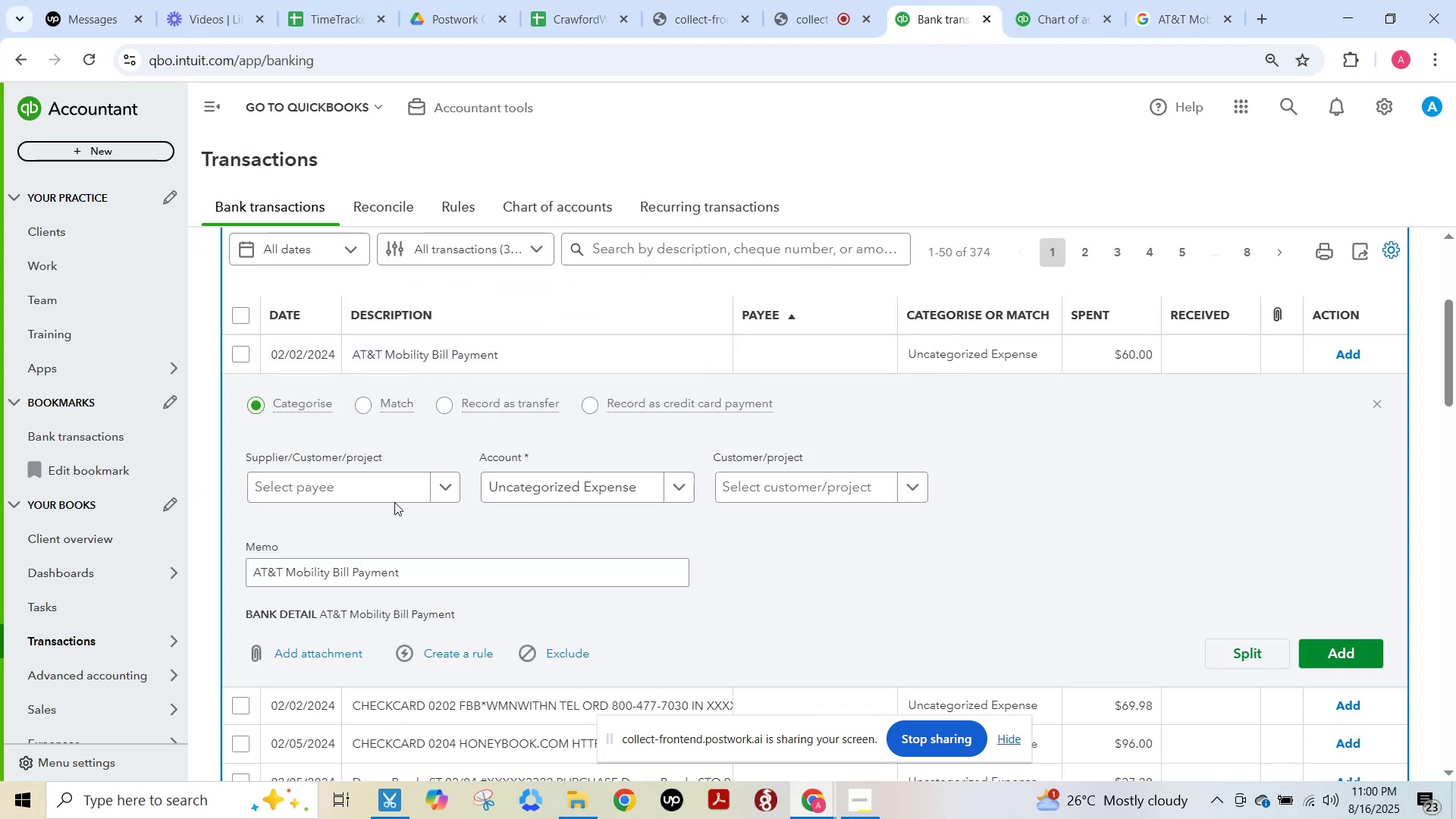 
left_click([375, 490])
 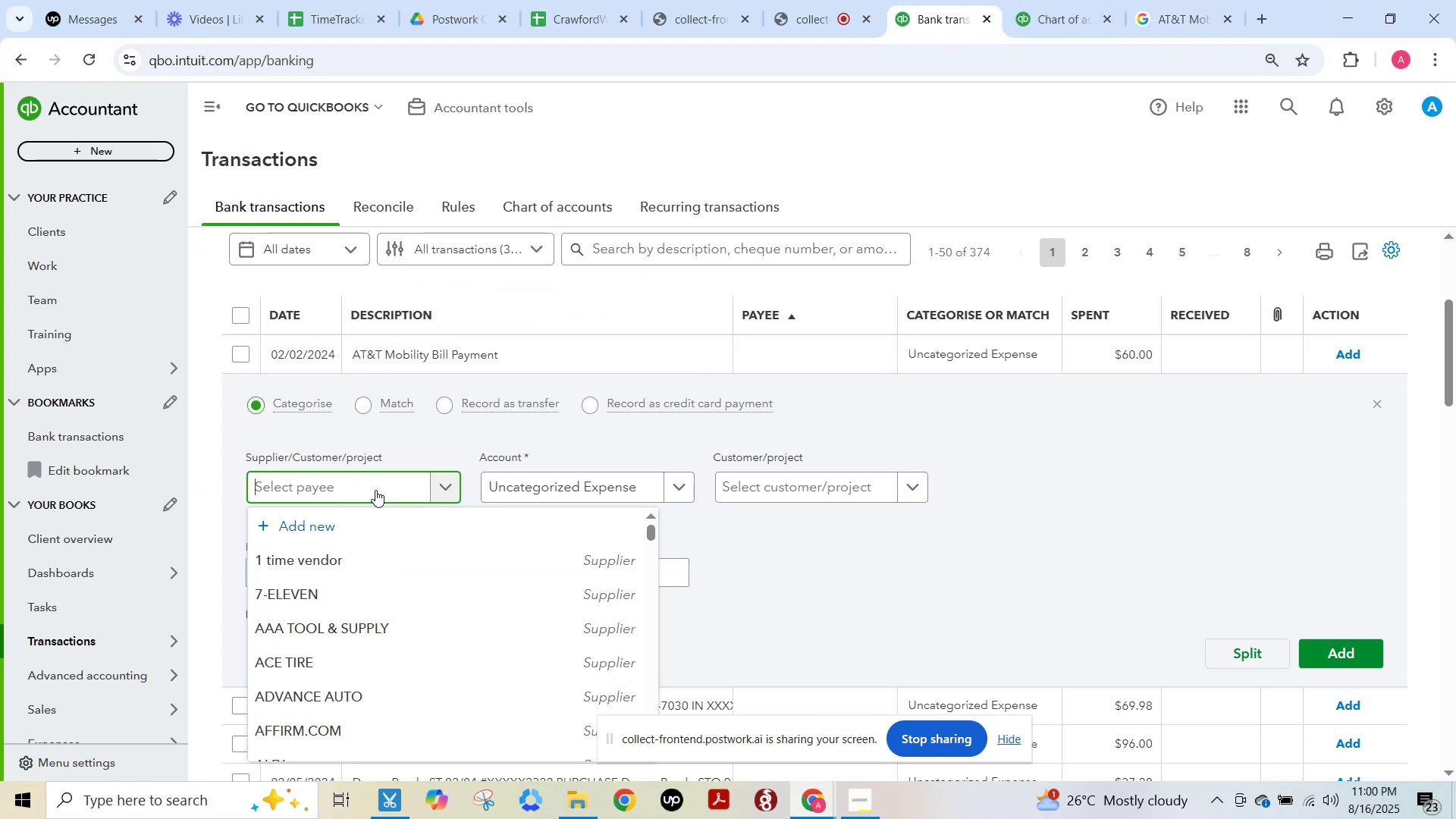 
type([F15]AT)
 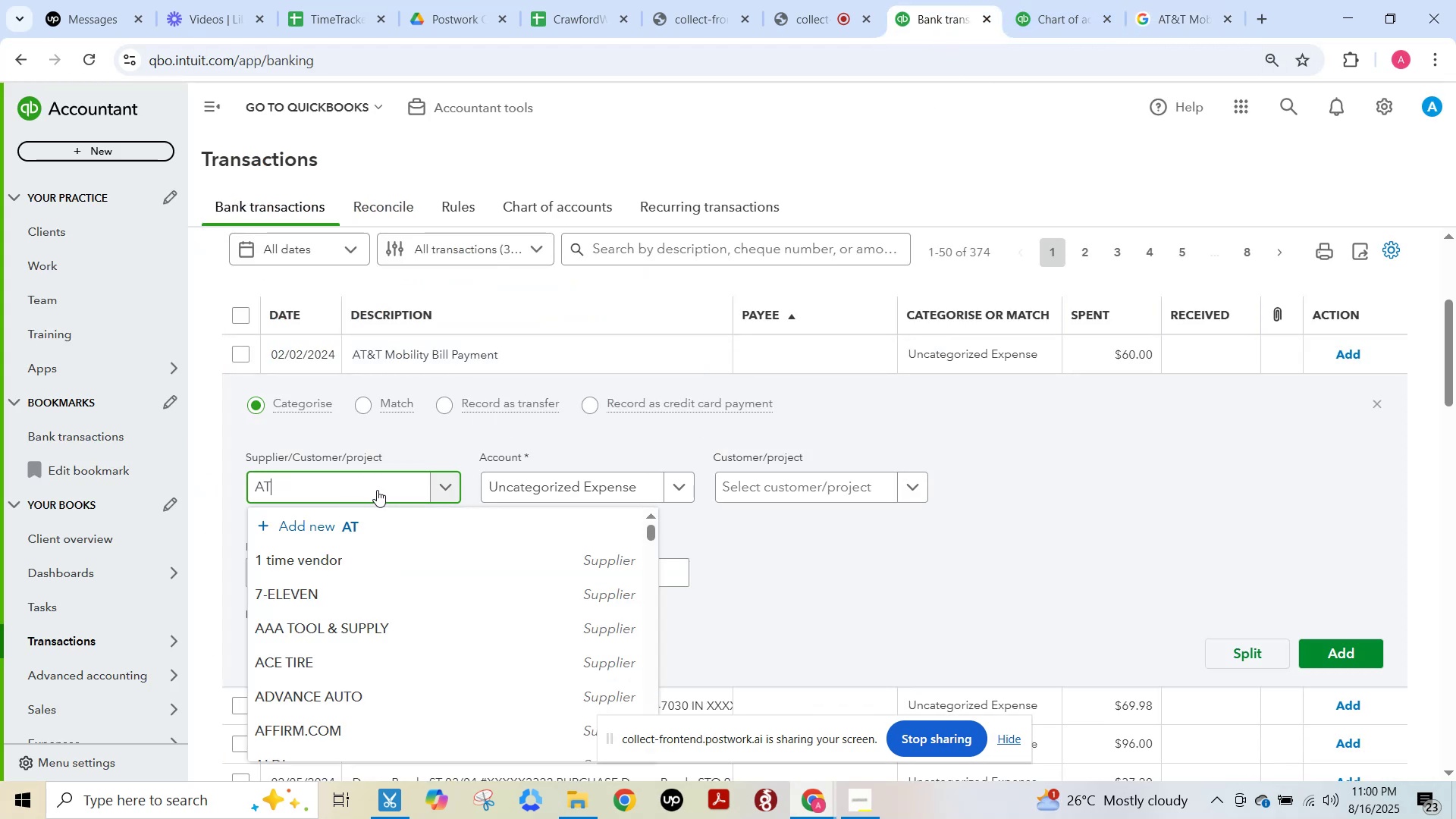 
left_click([326, 564])
 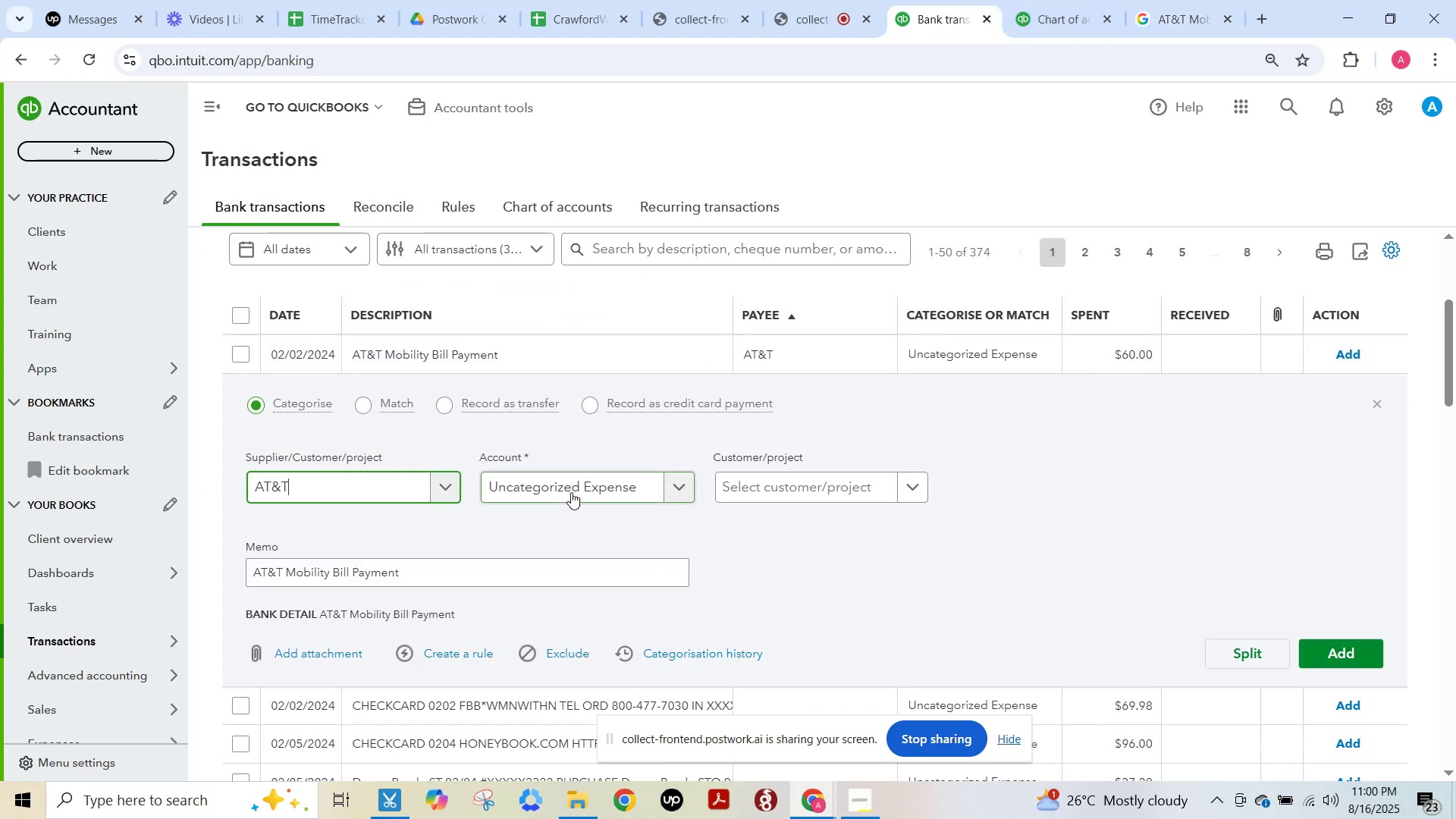 
left_click([571, 492])
 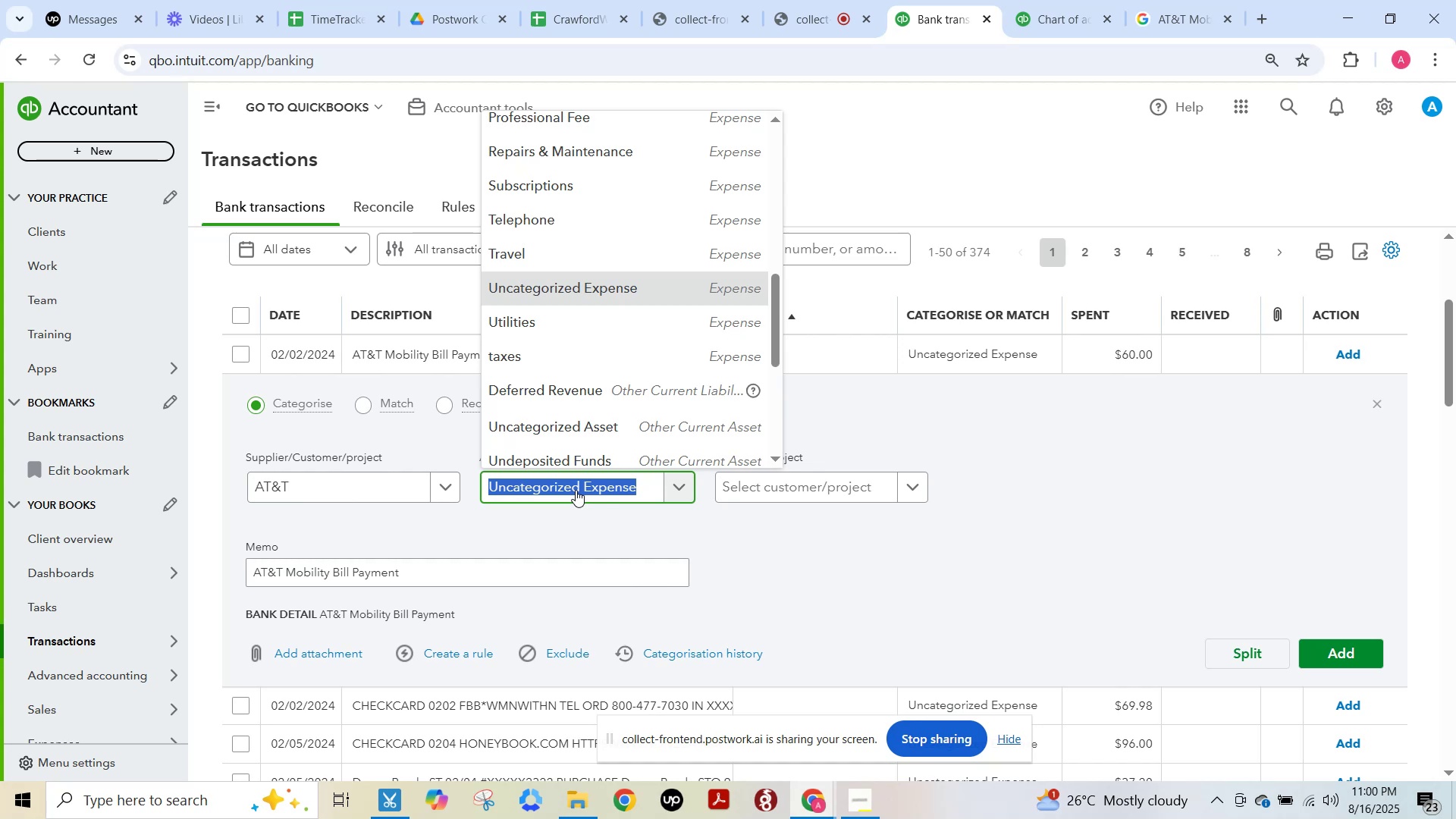 
type(inte)
 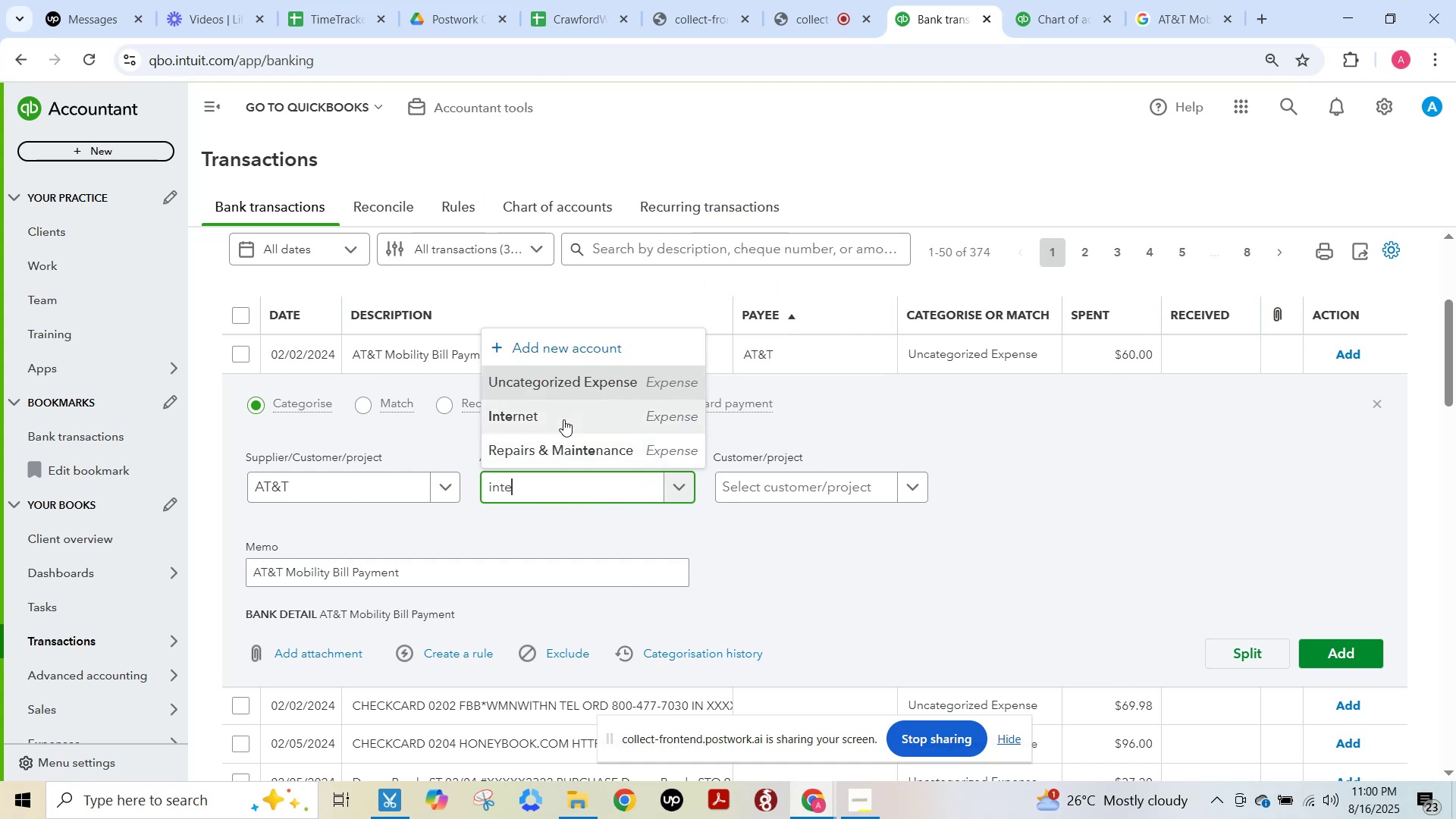 
left_click([563, 419])
 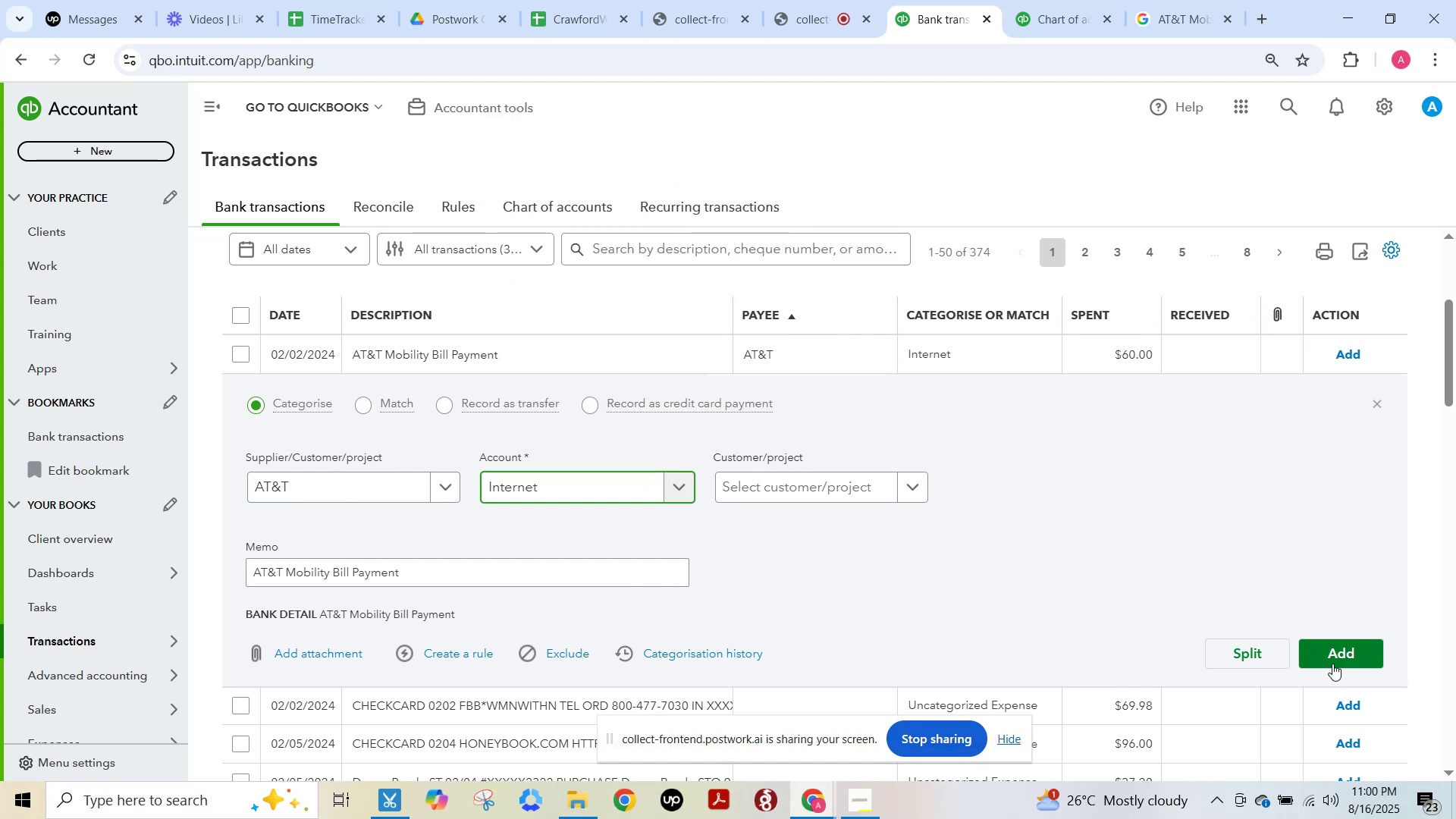 
left_click([1332, 657])
 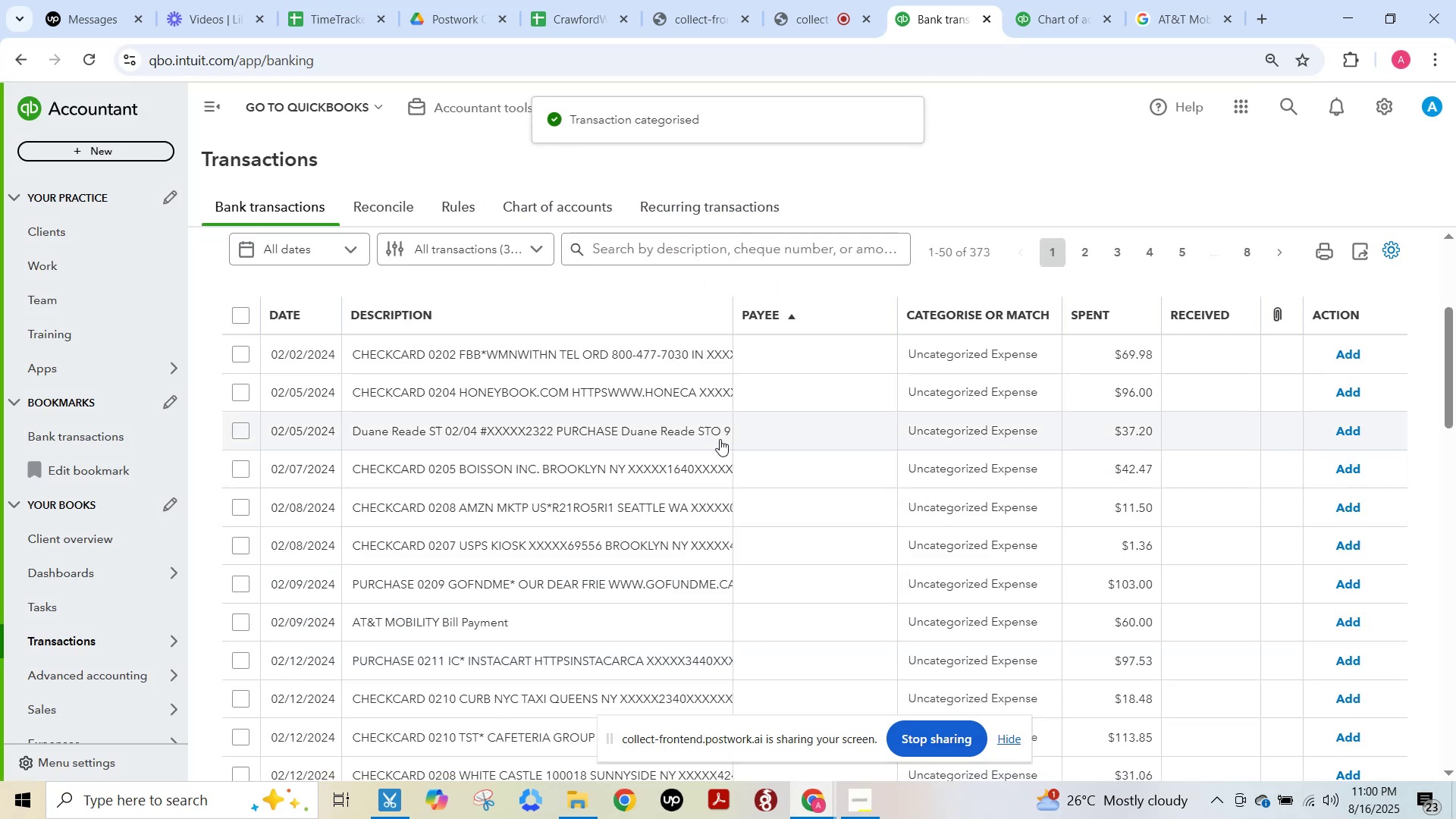 
left_click([627, 347])
 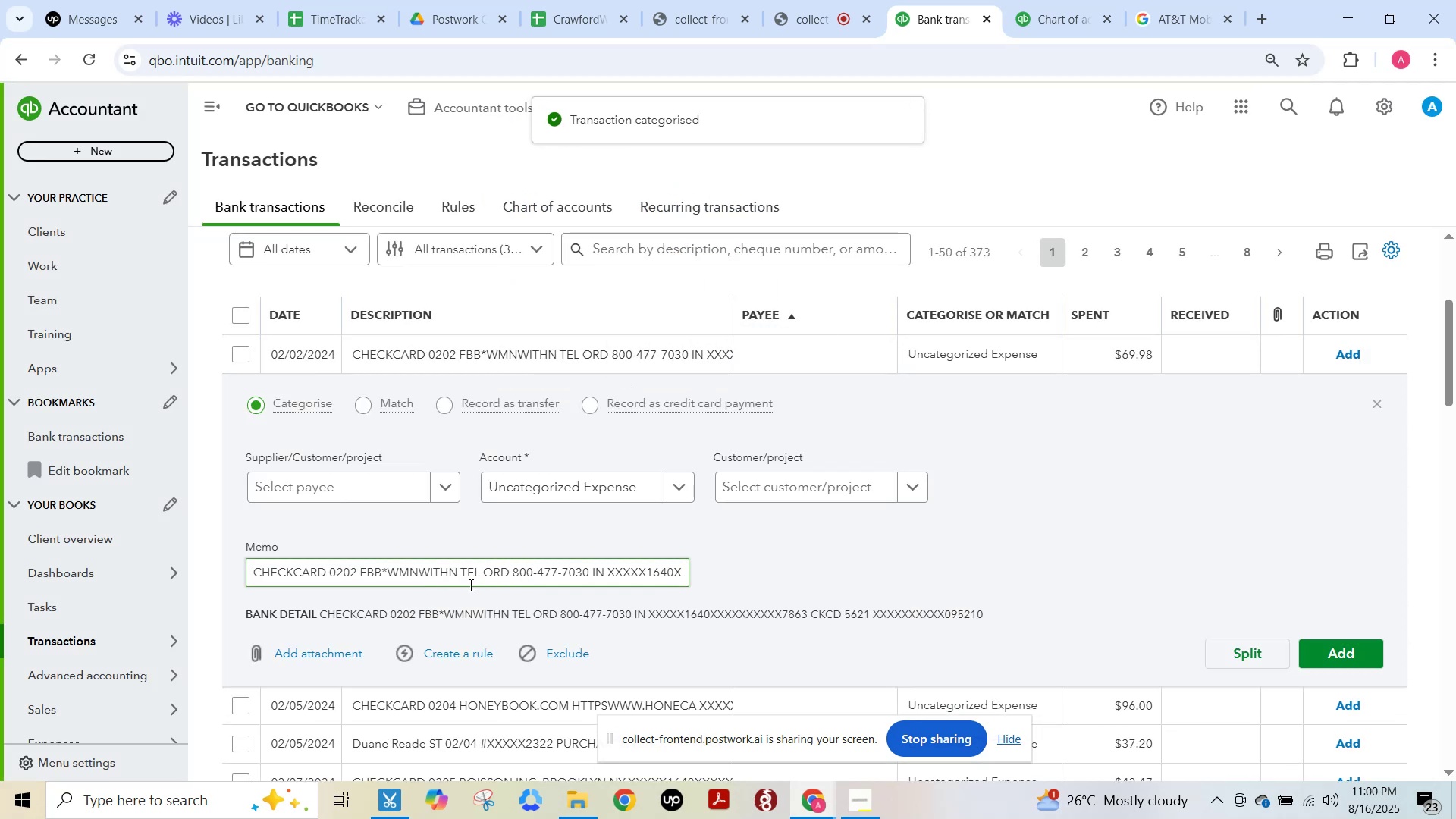 
left_click_drag(start_coordinate=[482, 575], to_coordinate=[388, 586])
 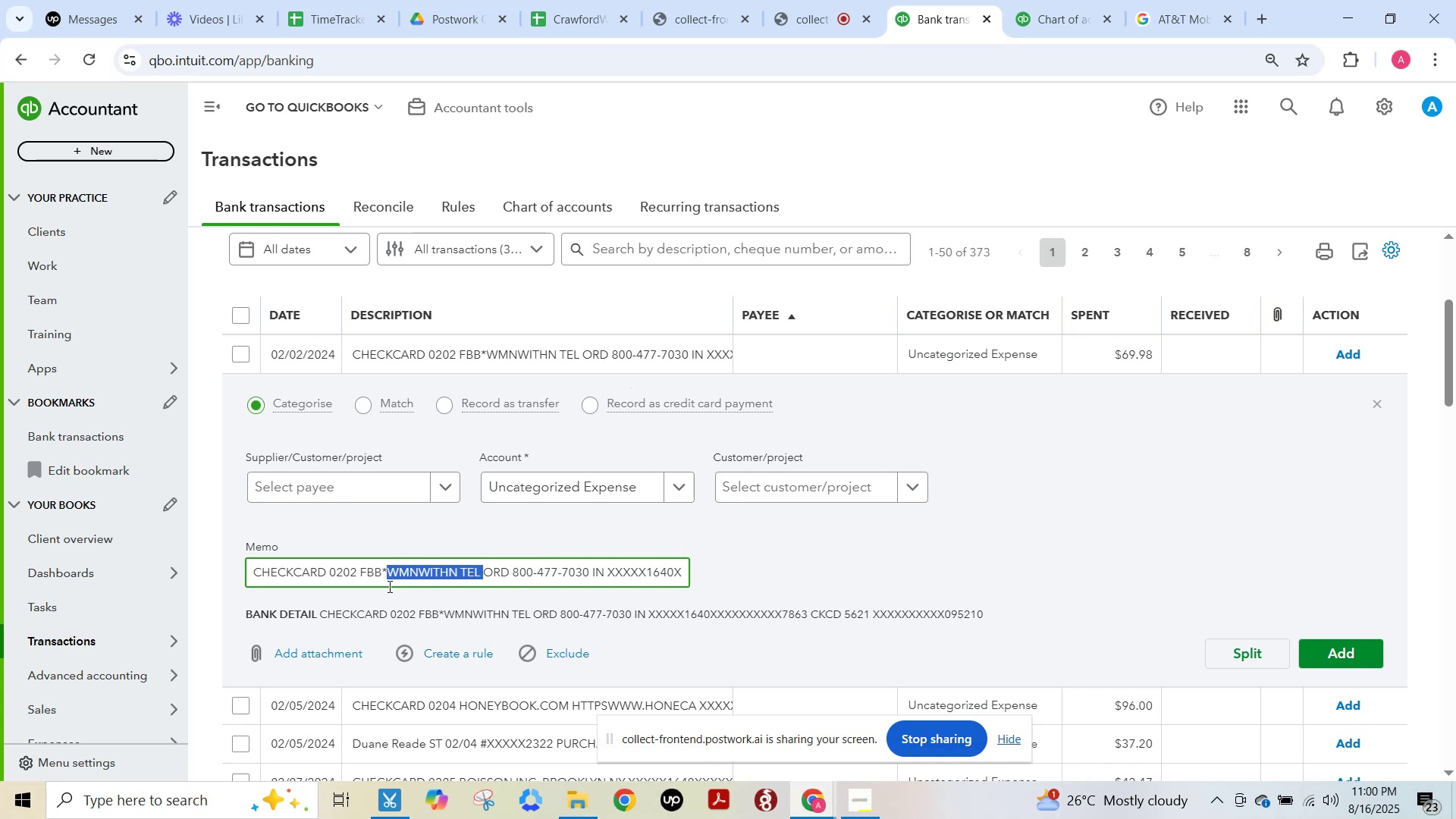 
key(Control+C)
 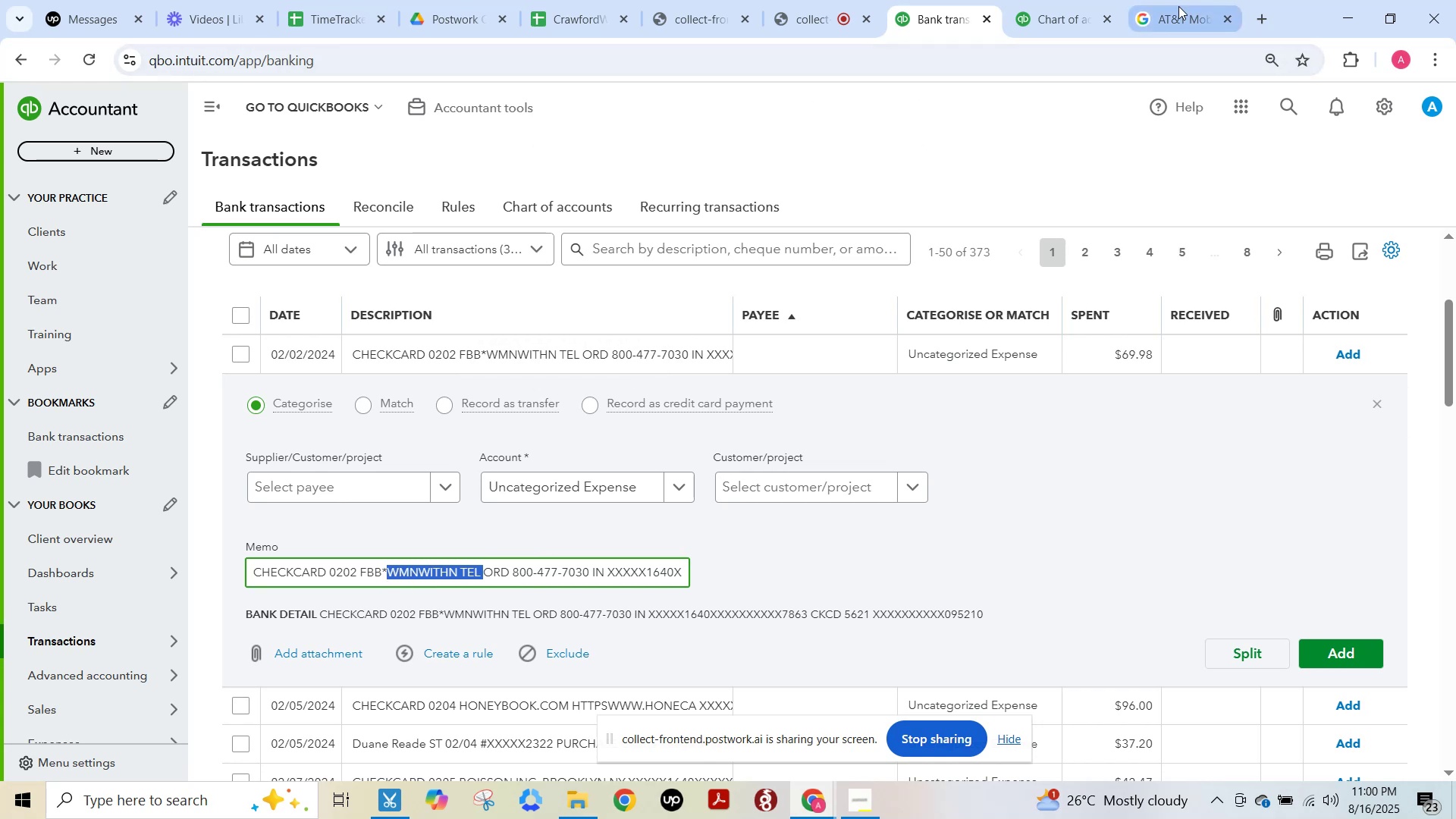 
left_click([1188, 11])
 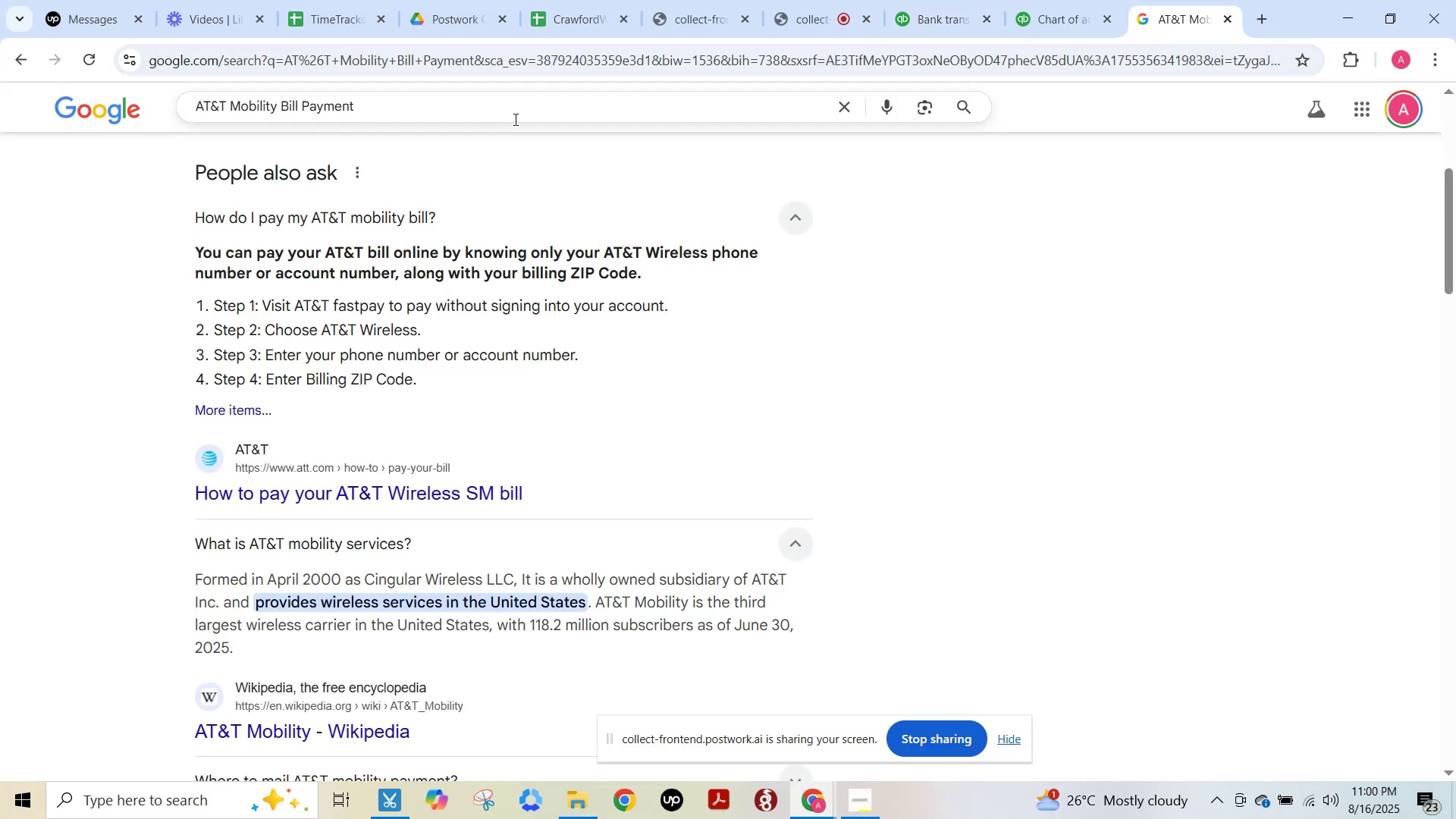 
left_click([510, 113])
 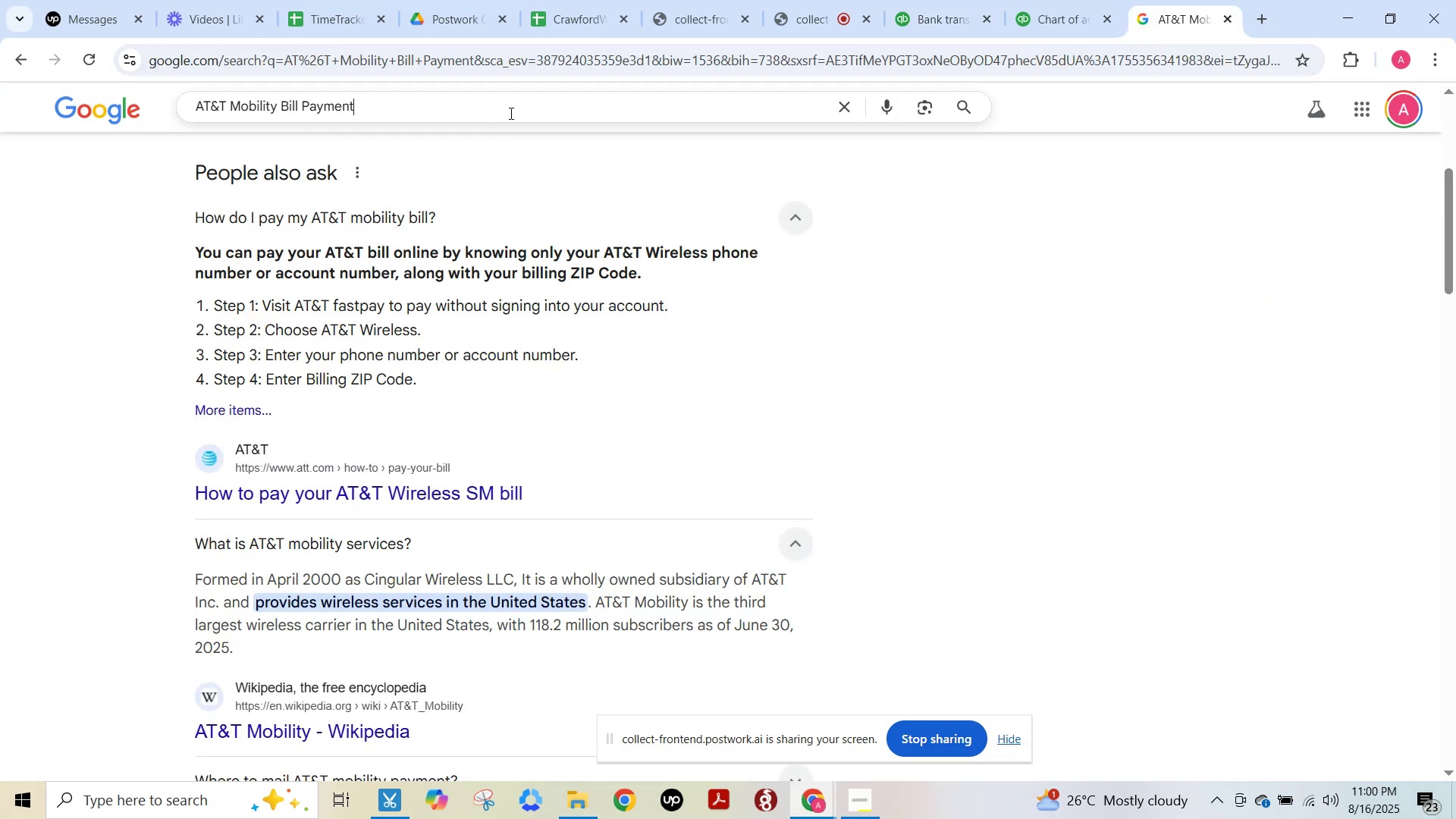 
key(Control+ControlLeft)
 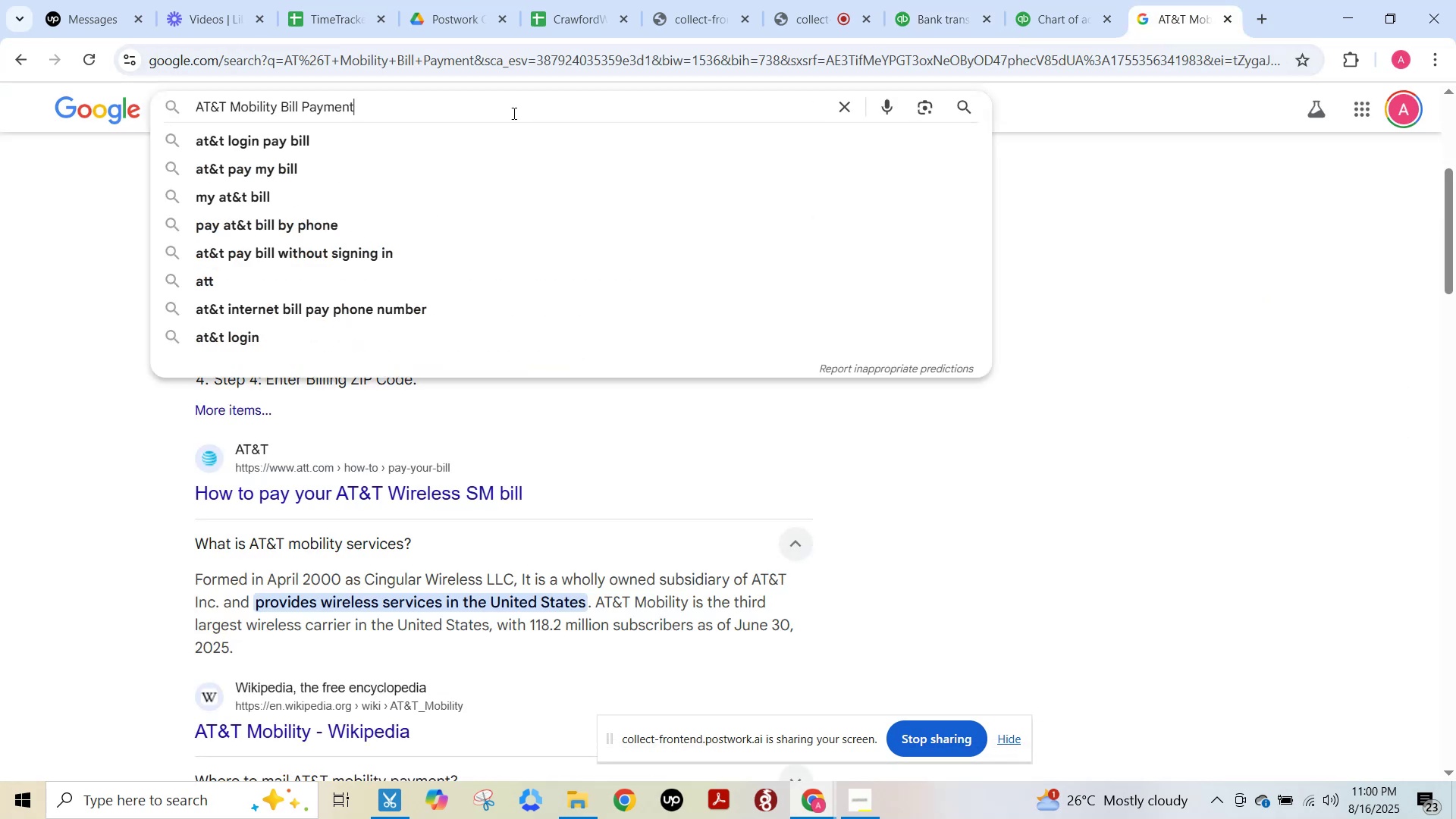 
key(Control+A)
 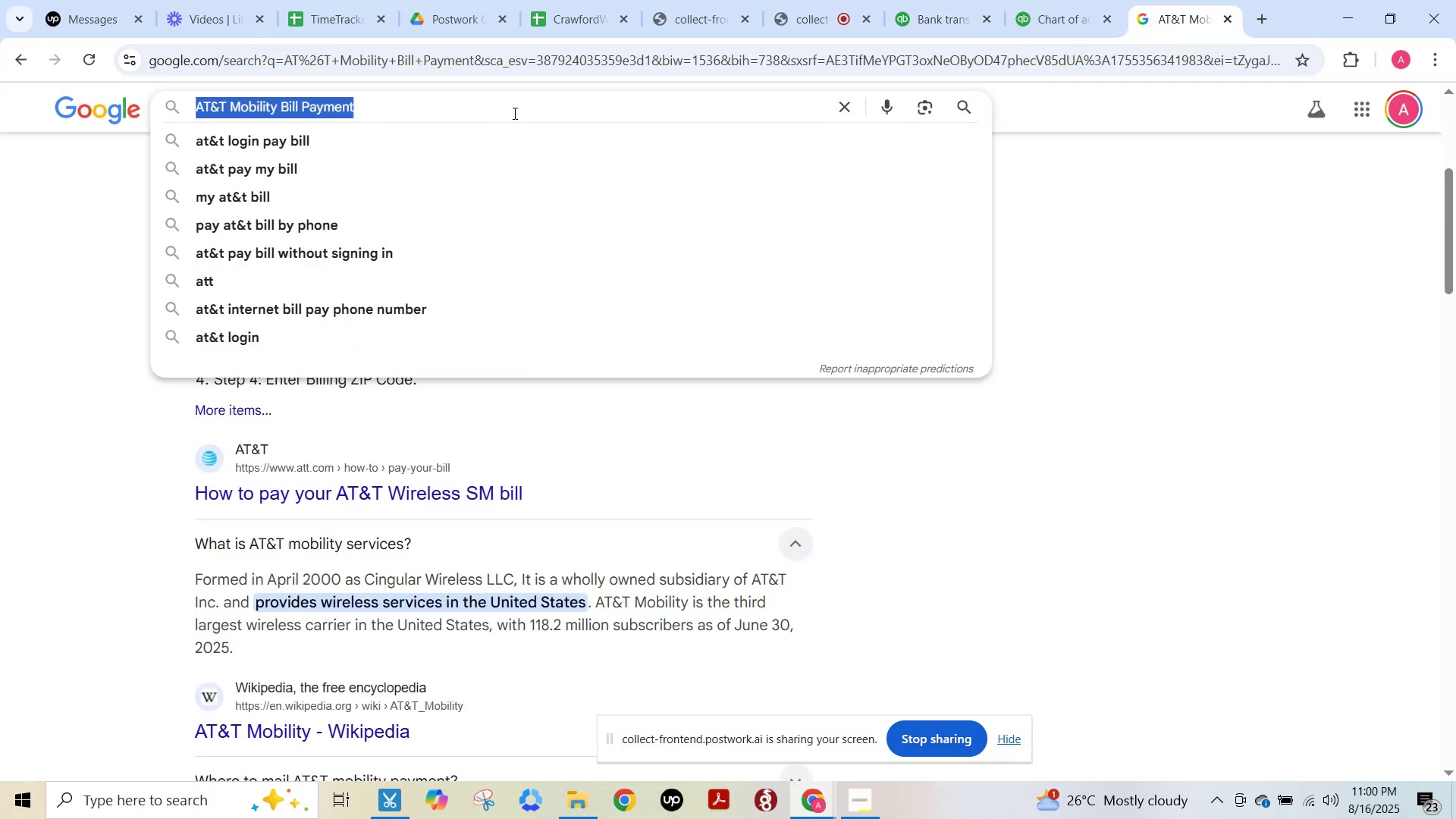 
key(Control+V)
 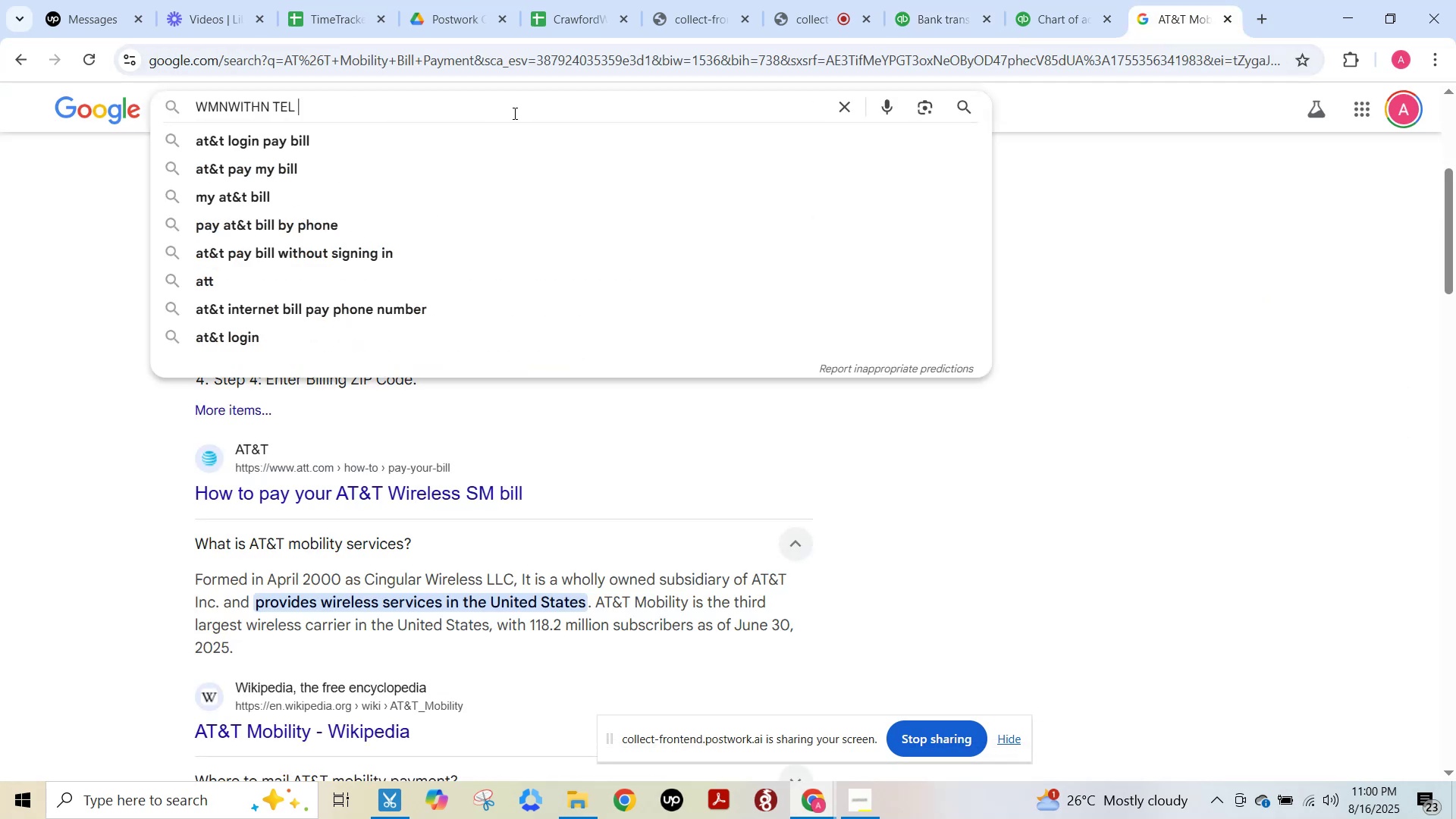 
key(NumpadEnter)
 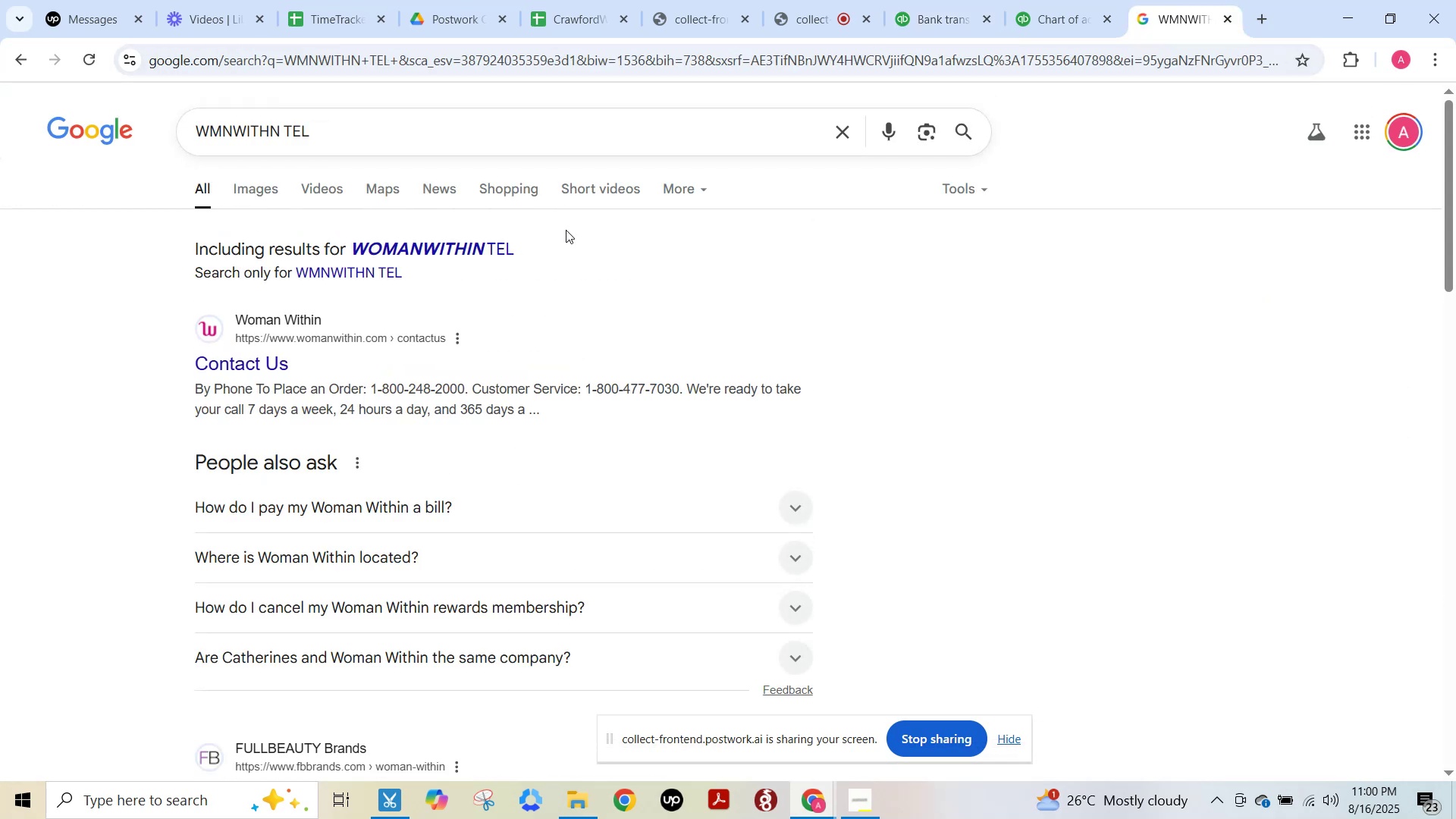 
wait(5.55)
 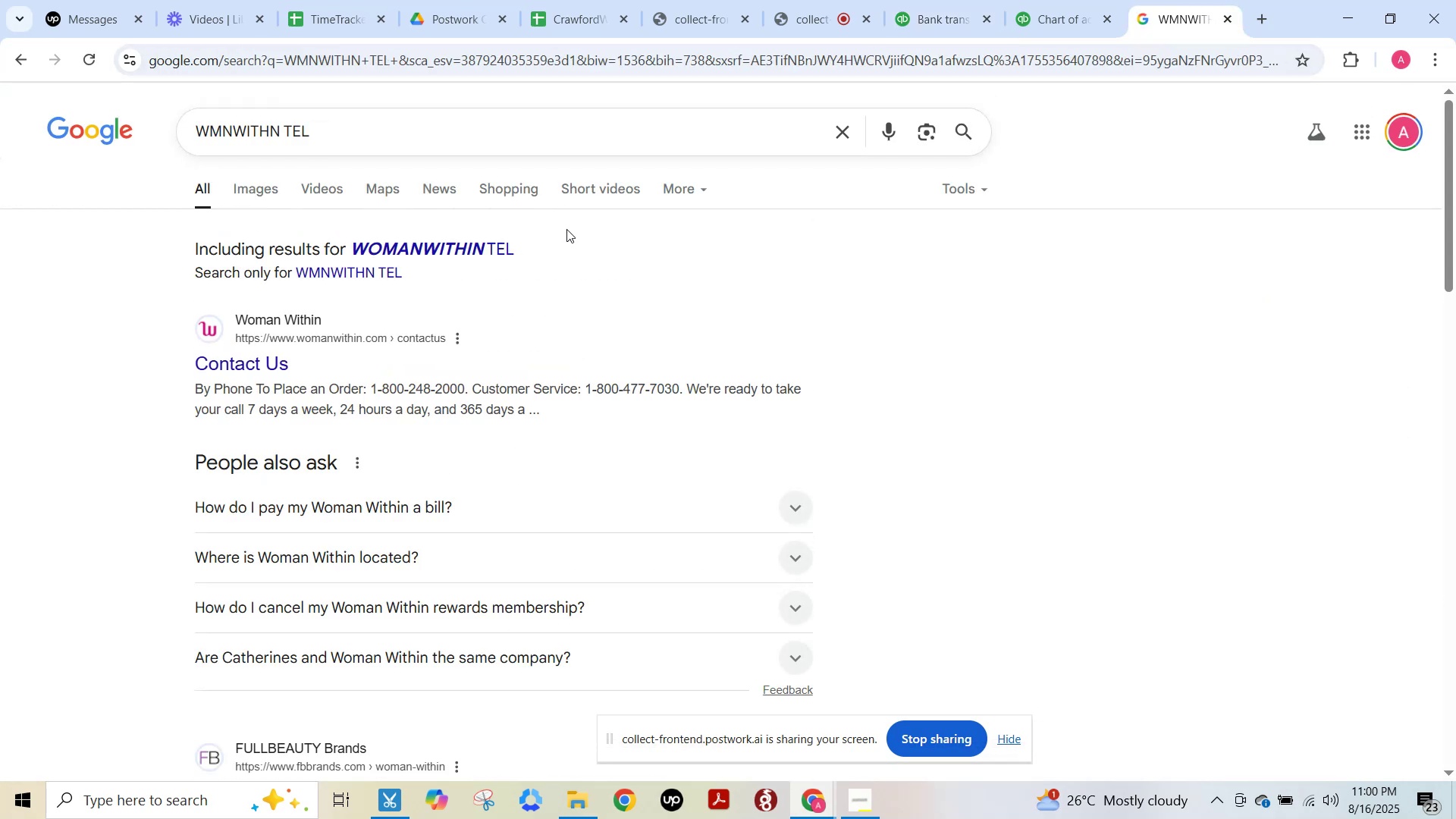 
scroll: coordinate [598, 438], scroll_direction: down, amount: 3.0
 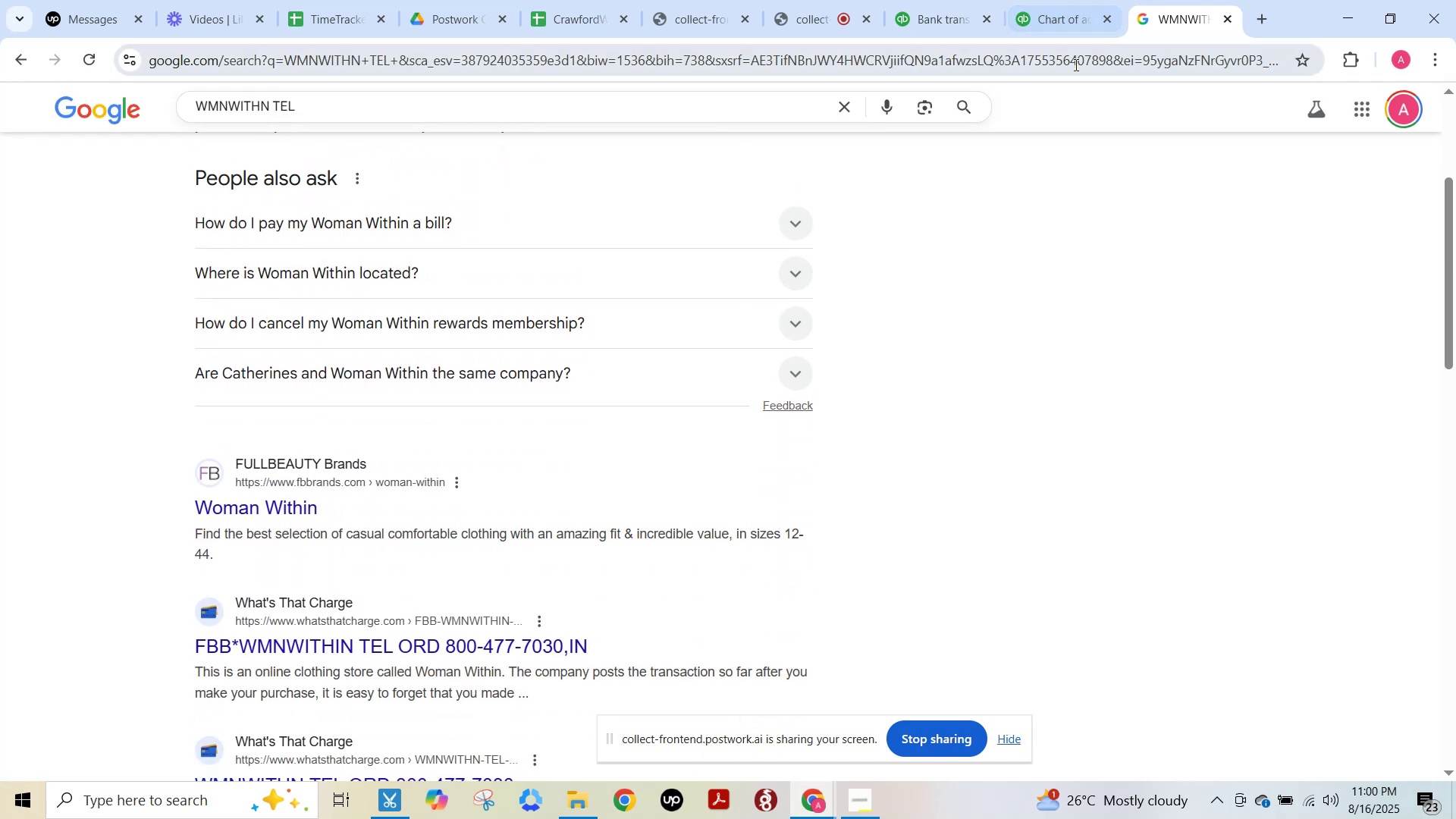 
left_click([933, 11])
 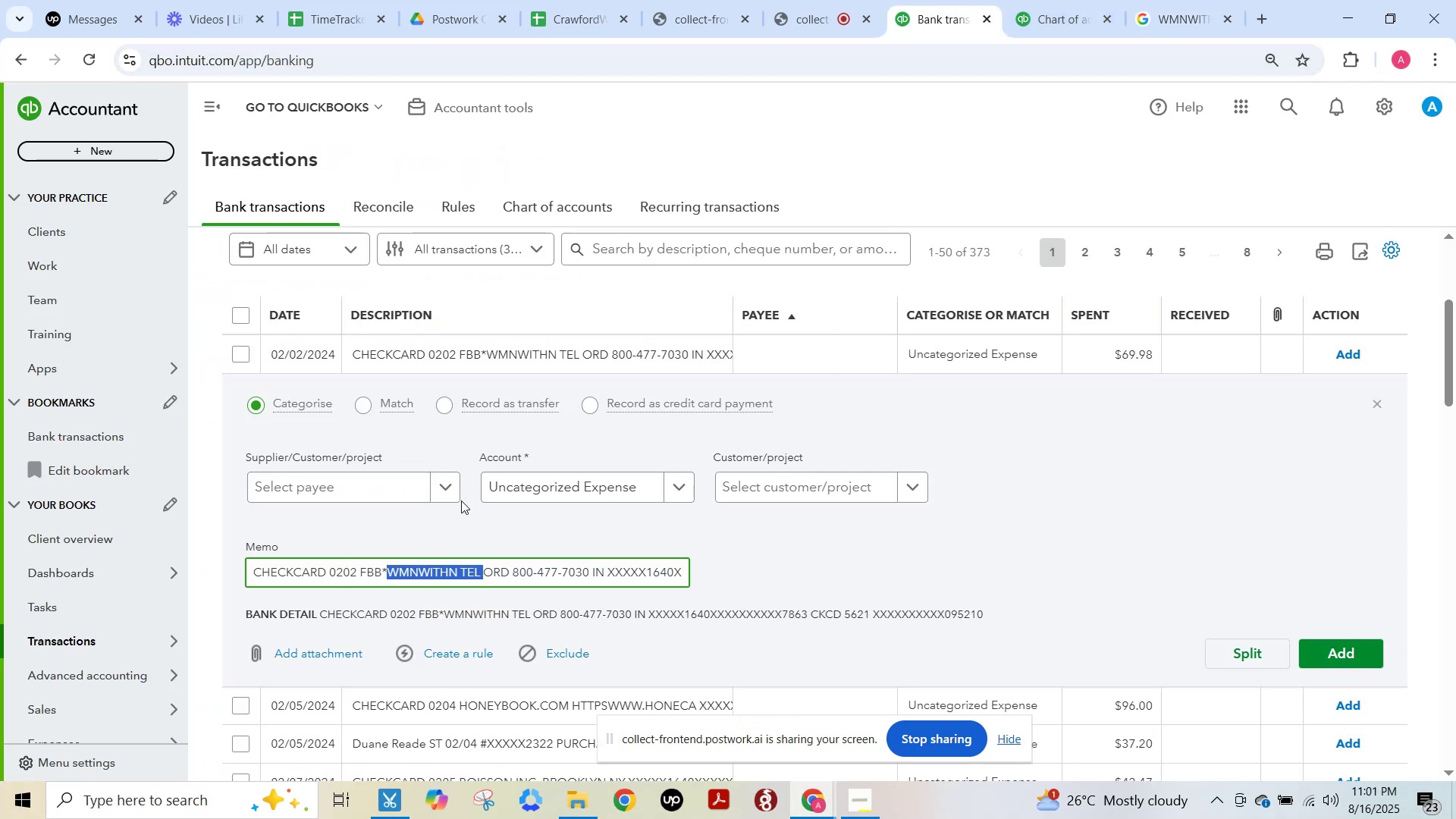 
left_click([453, 489])
 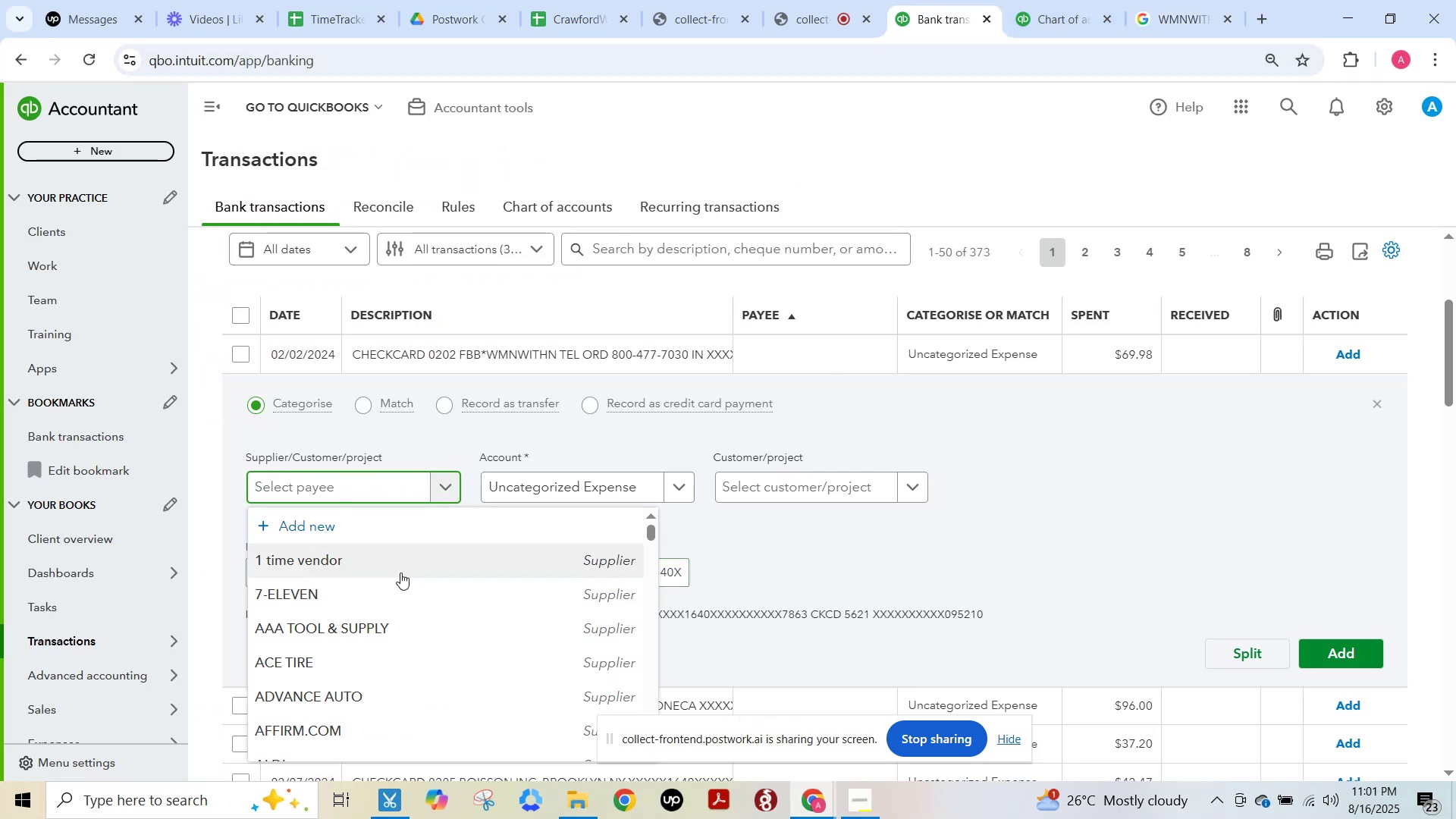 
left_click([396, 563])
 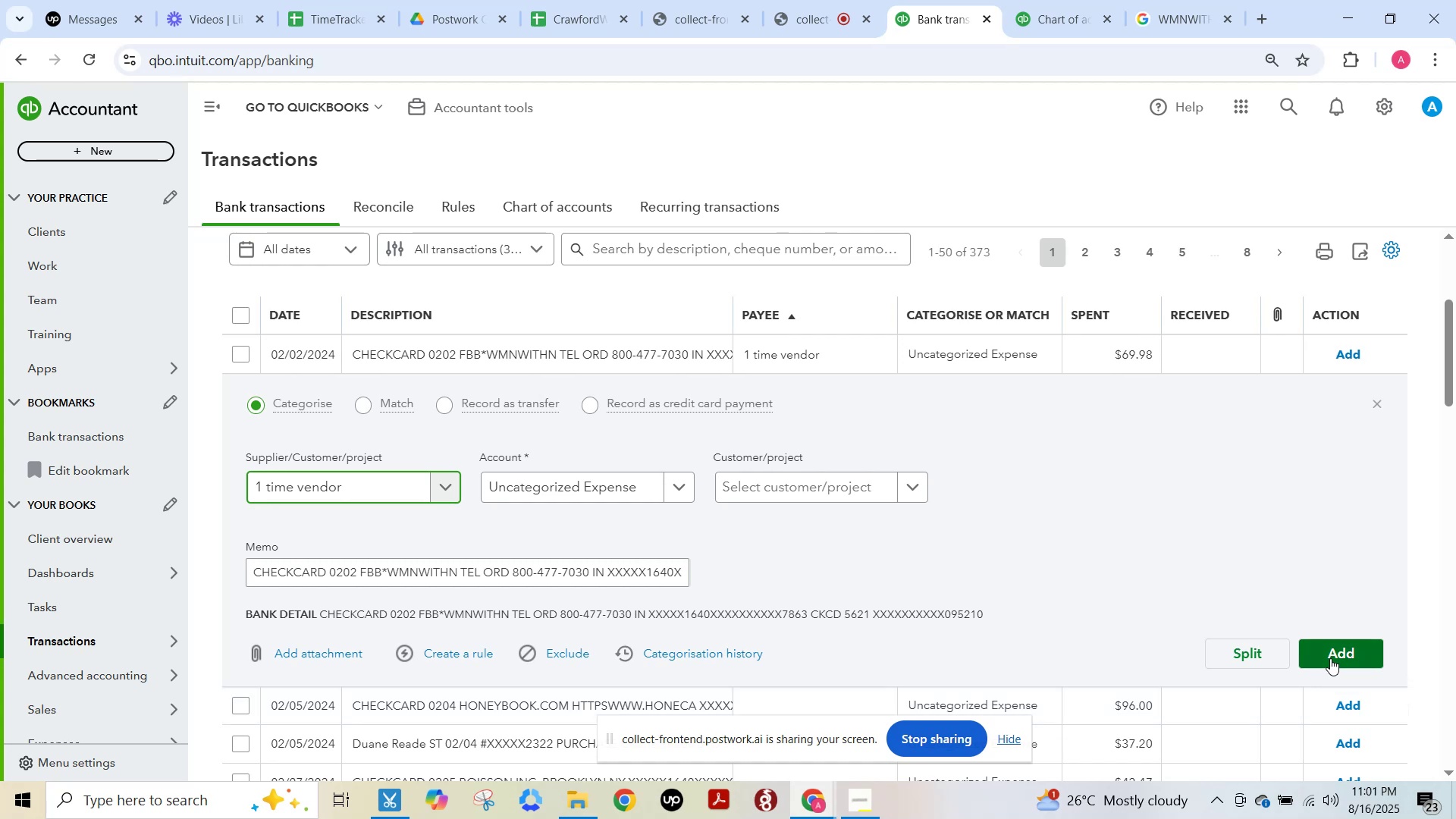 
left_click([1330, 658])
 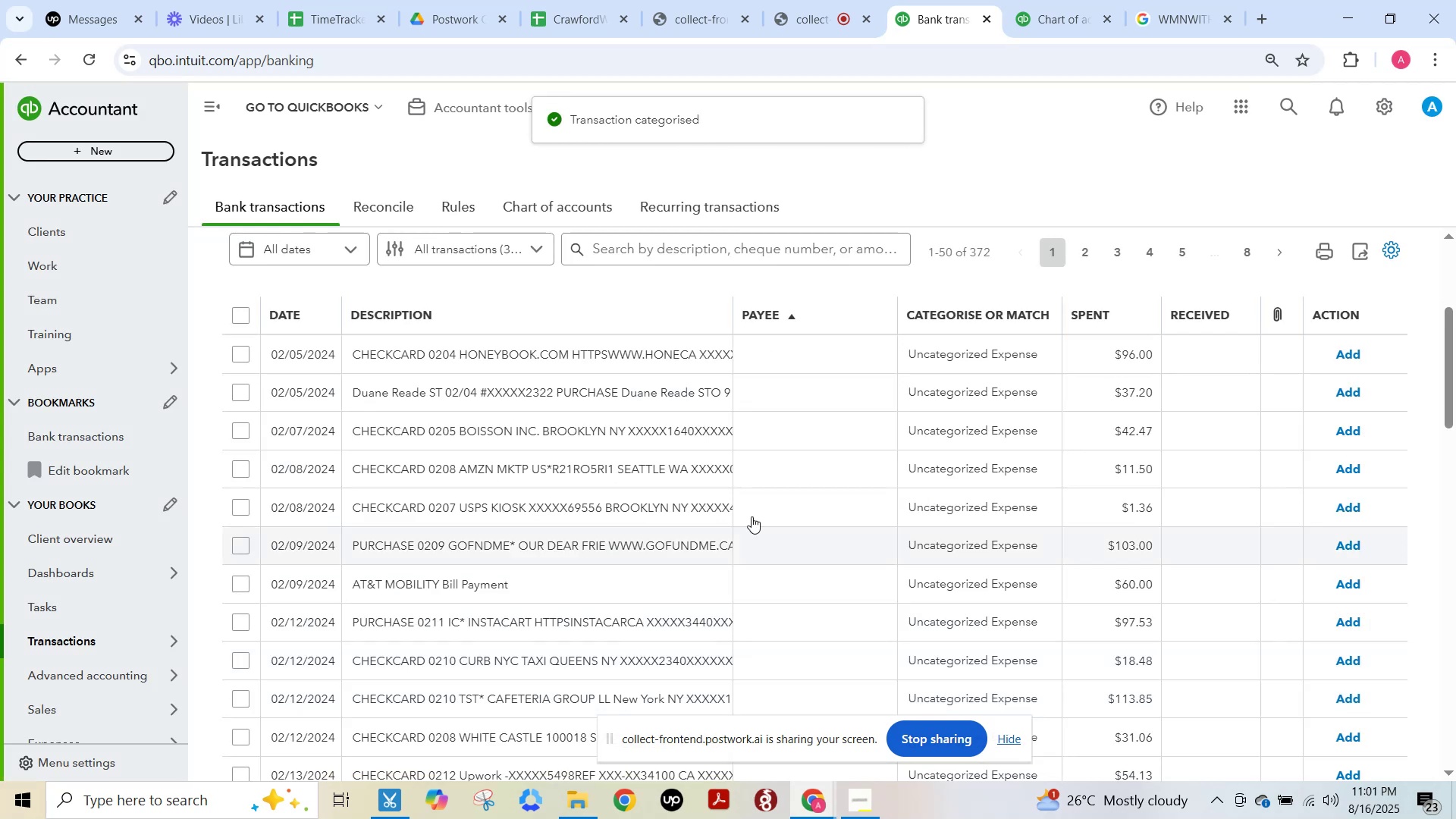 
left_click([566, 354])
 